 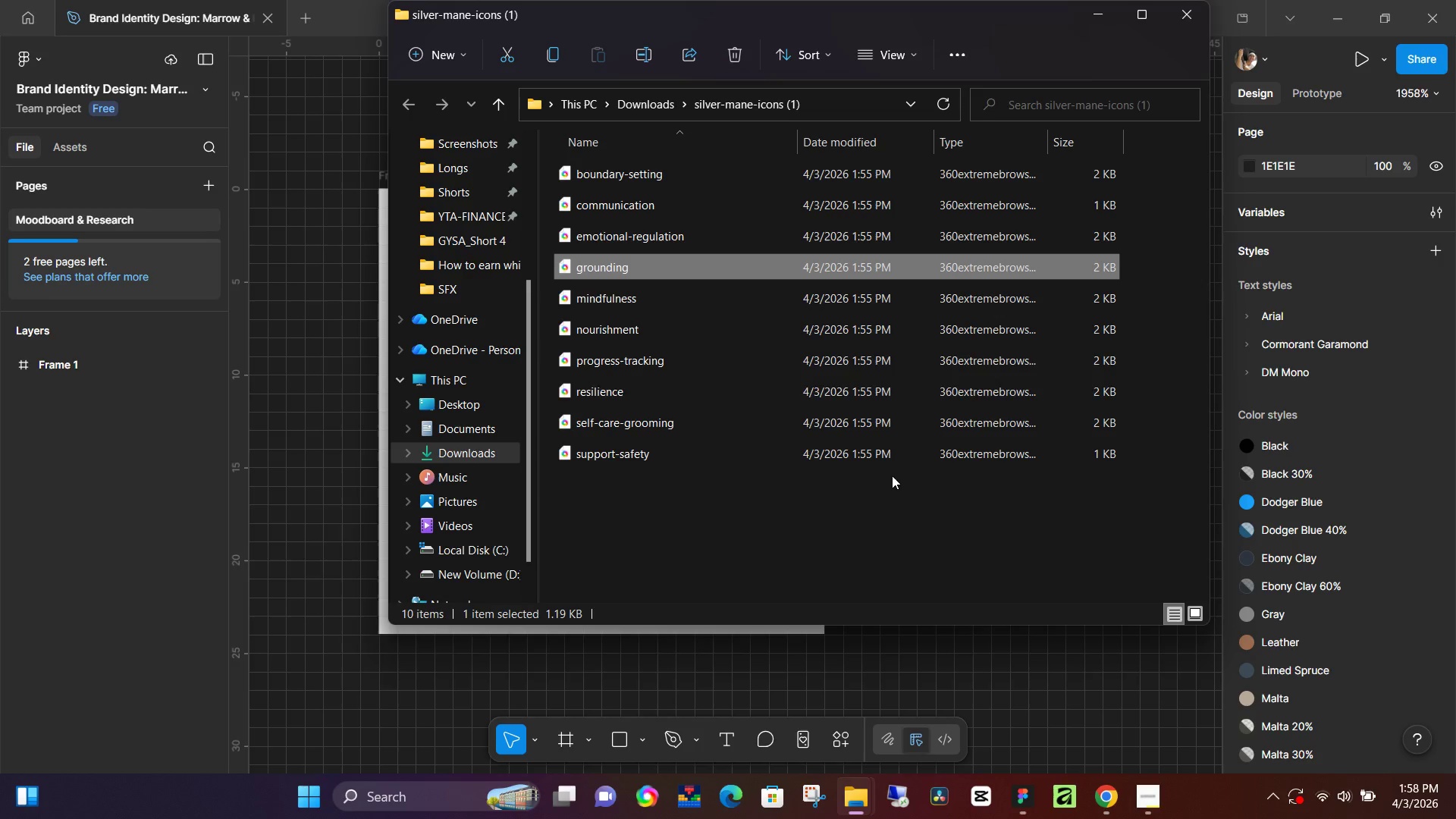 
left_click([623, 174])
 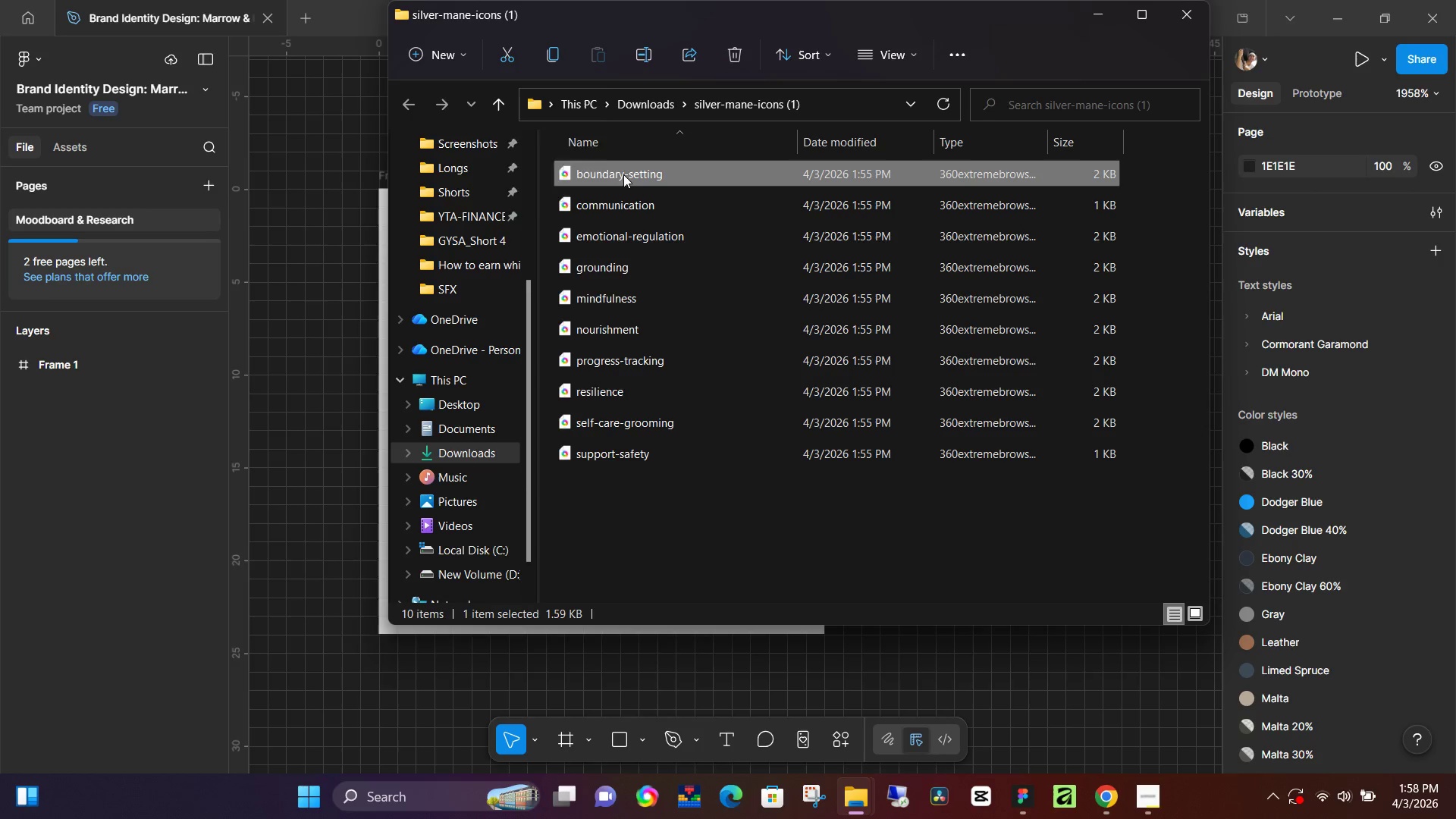 
left_click_drag(start_coordinate=[623, 174], to_coordinate=[309, 362])
 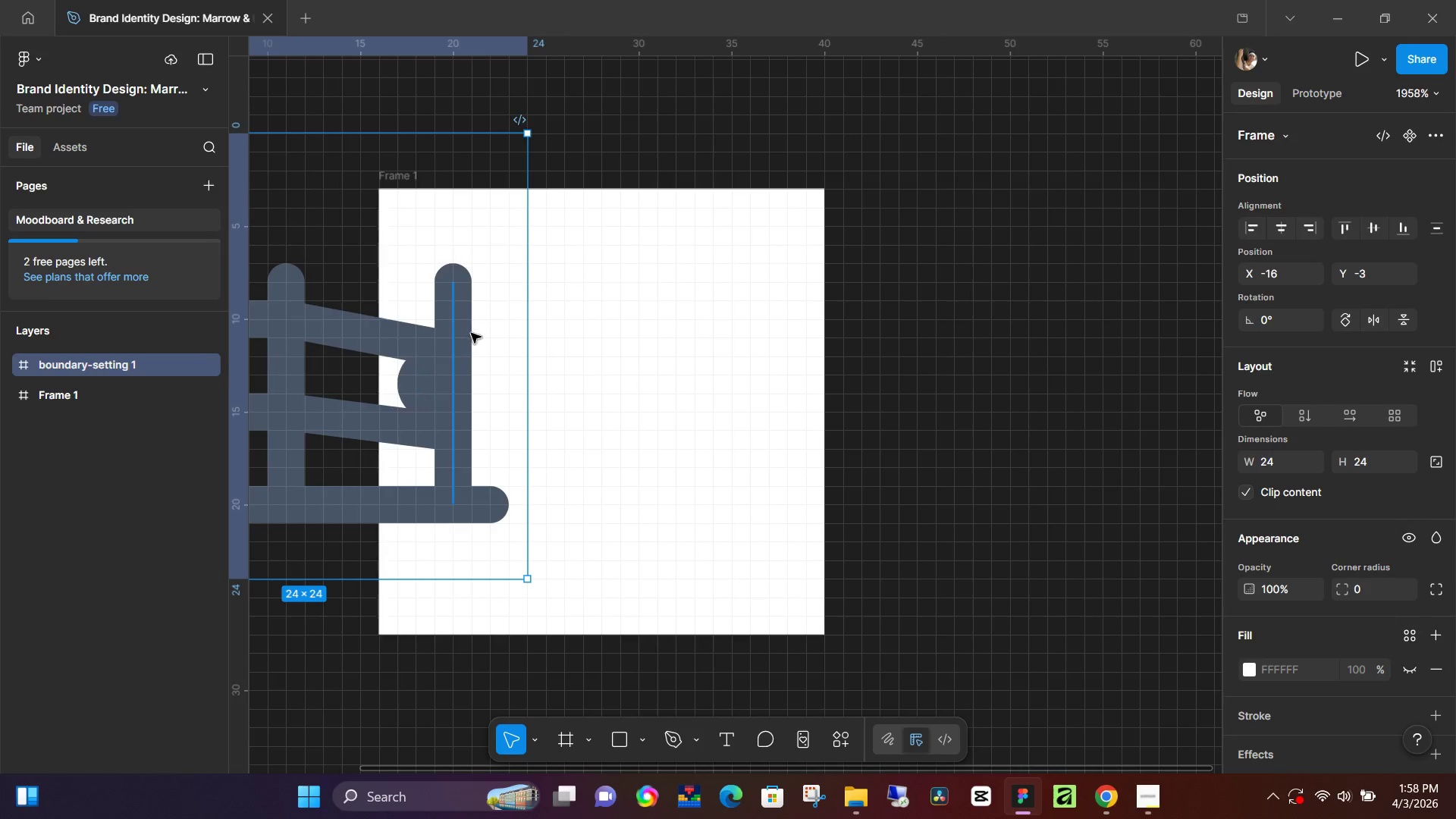 
hold_key(key=ControlLeft, duration=0.64)
 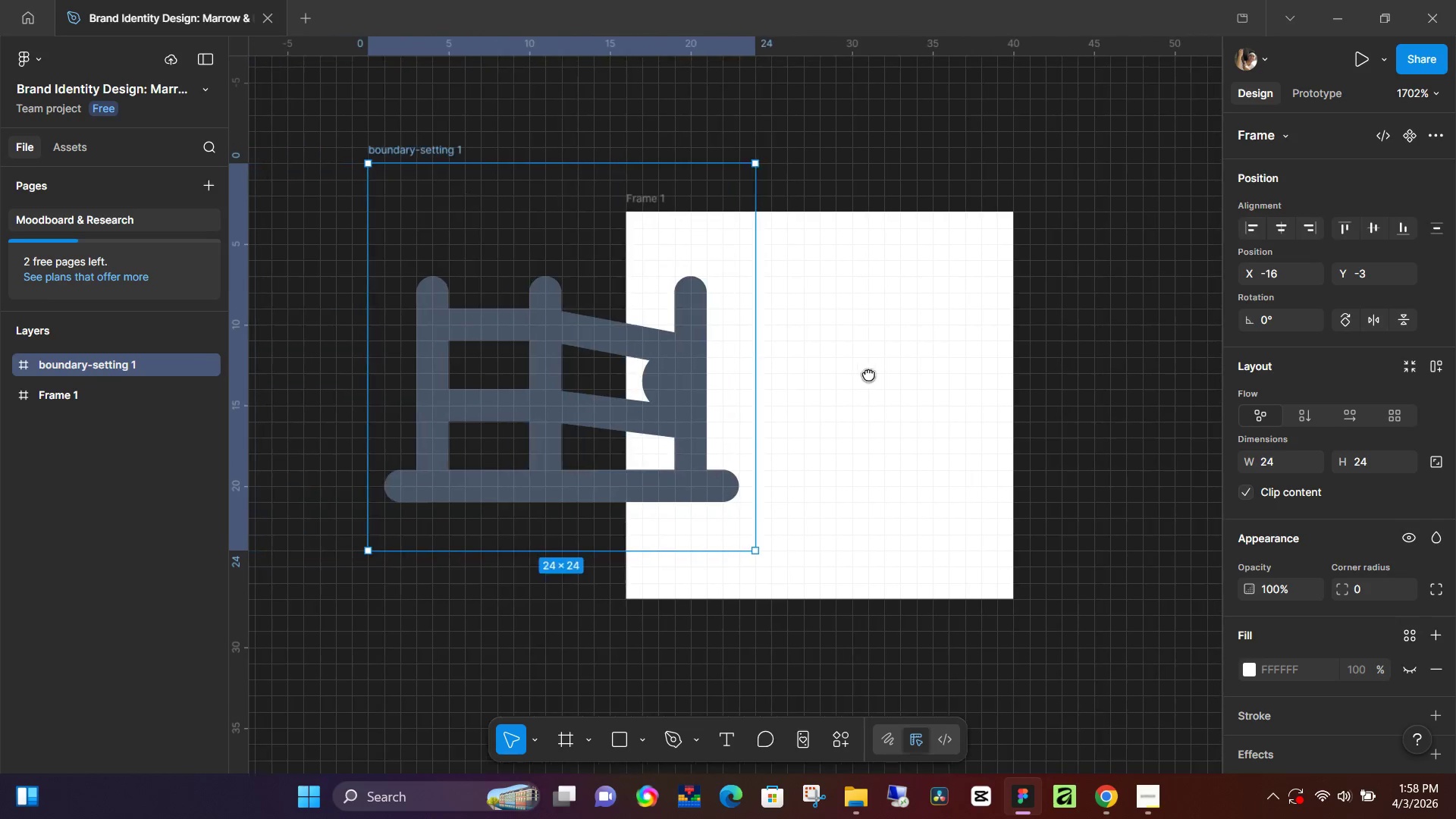 
hold_key(key=Space, duration=0.44)
 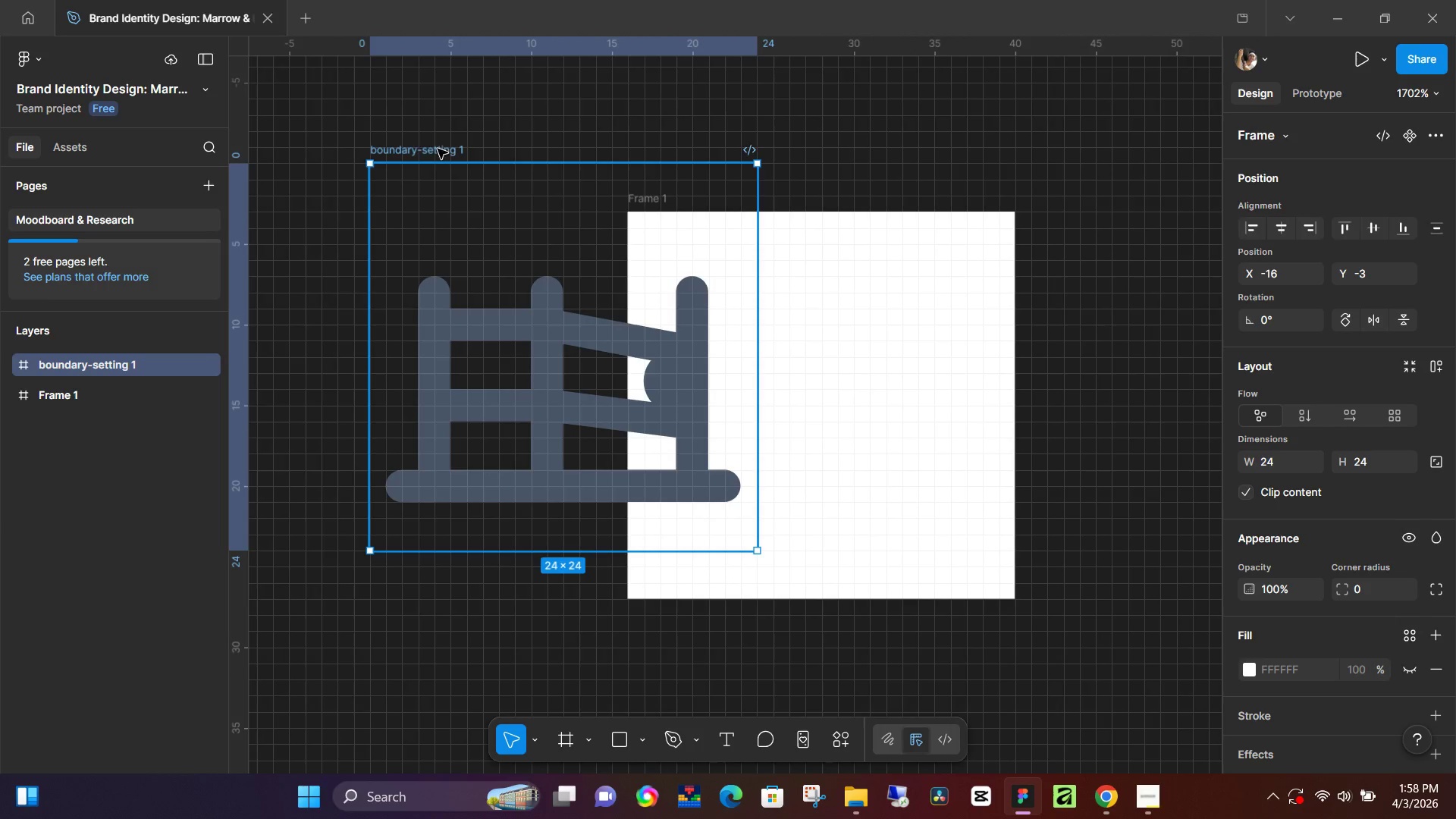 
scroll: coordinate [586, 303], scroll_direction: down, amount: 2.0
 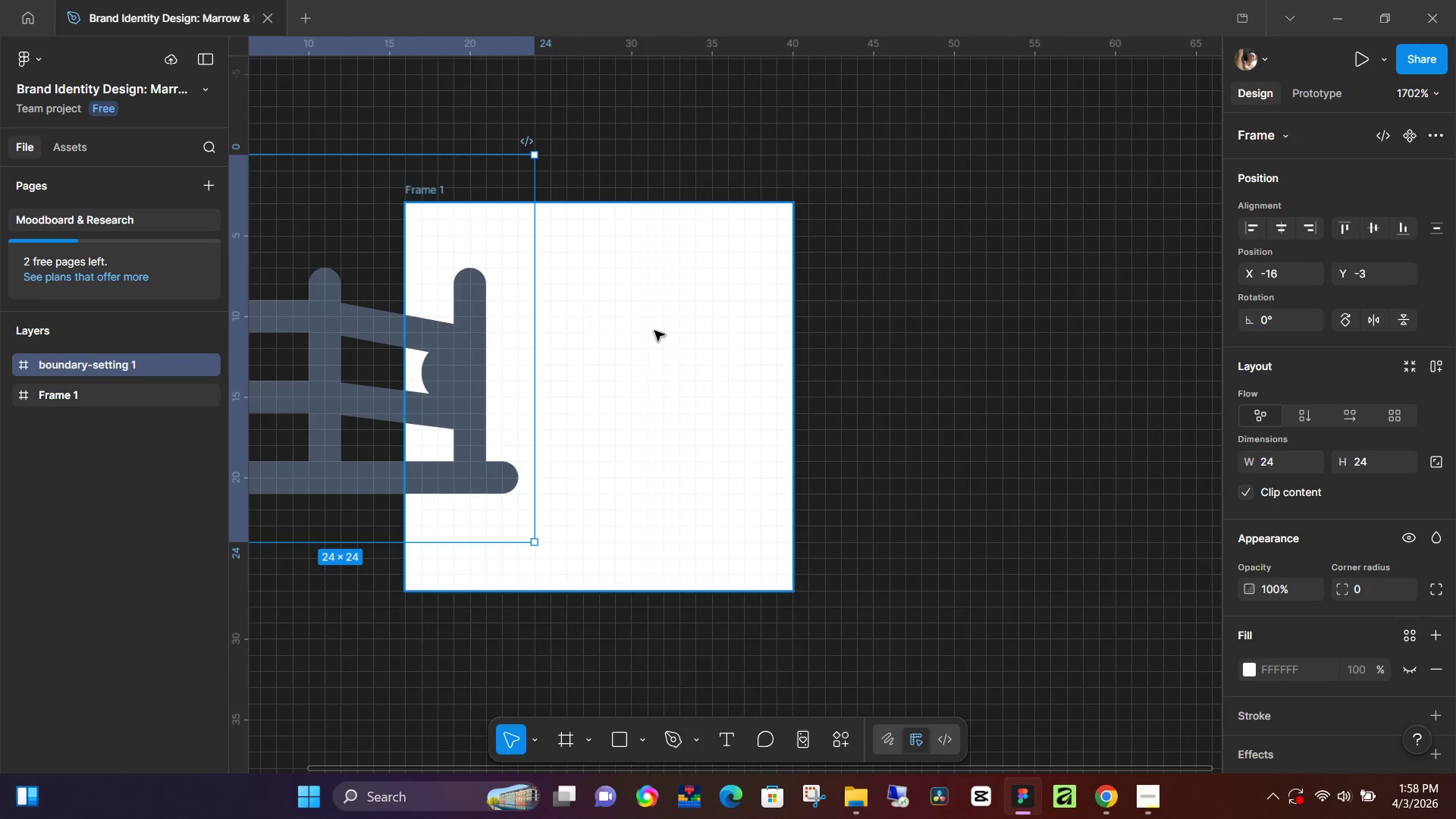 
left_click_drag(start_coordinate=[647, 365], to_coordinate=[869, 374])
 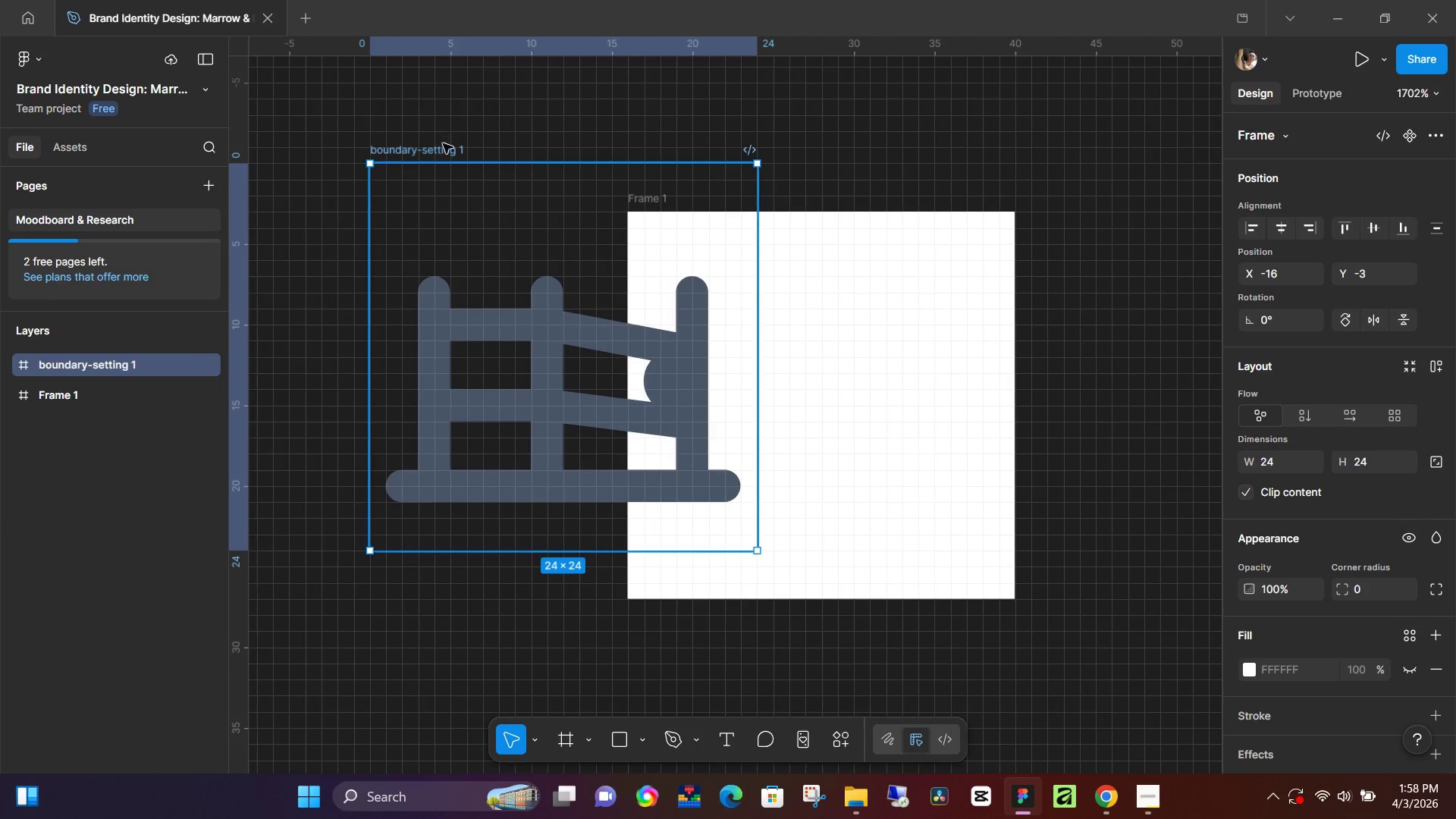 
left_click_drag(start_coordinate=[435, 154], to_coordinate=[300, 199])
 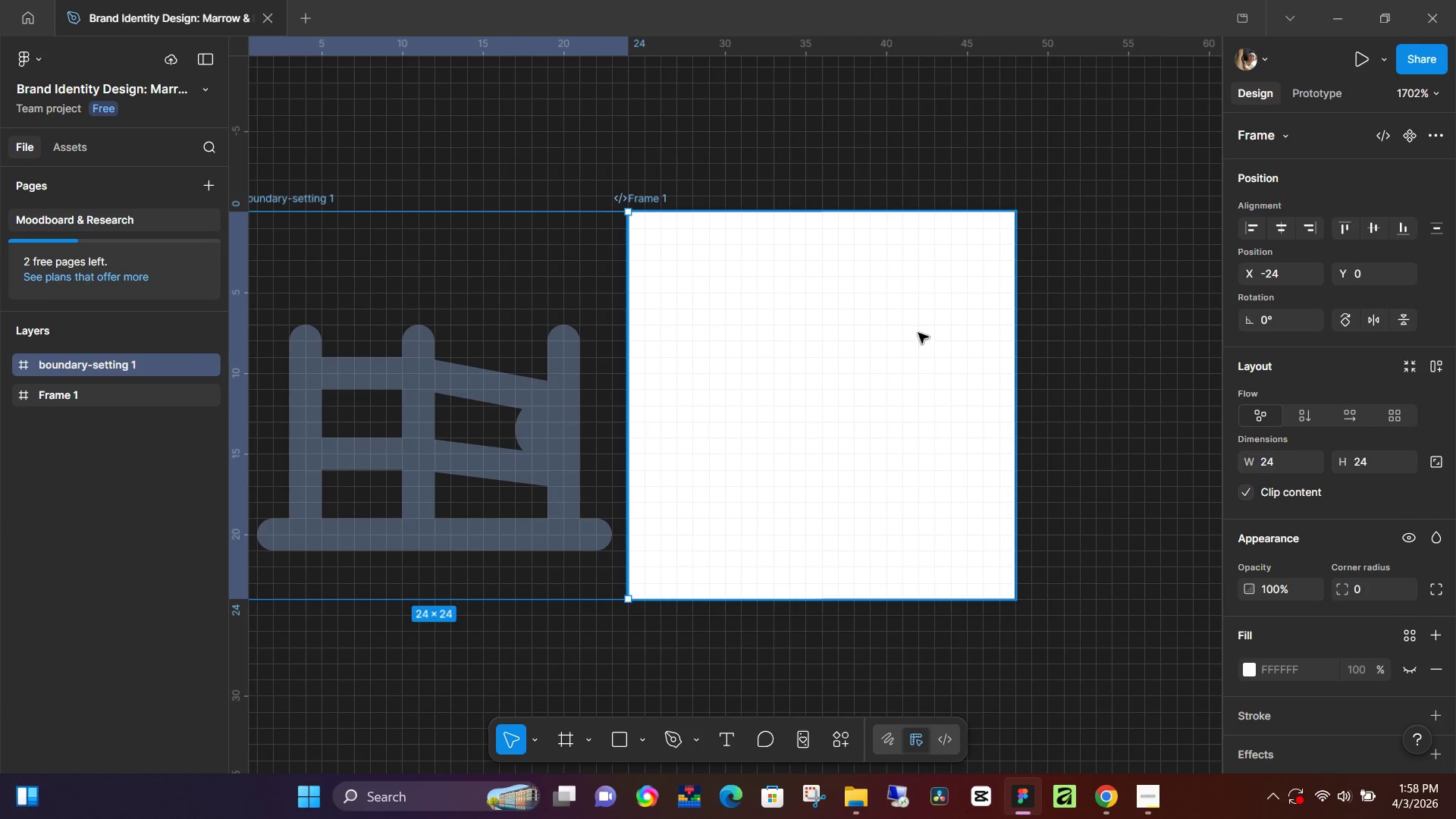 
left_click([836, 358])
 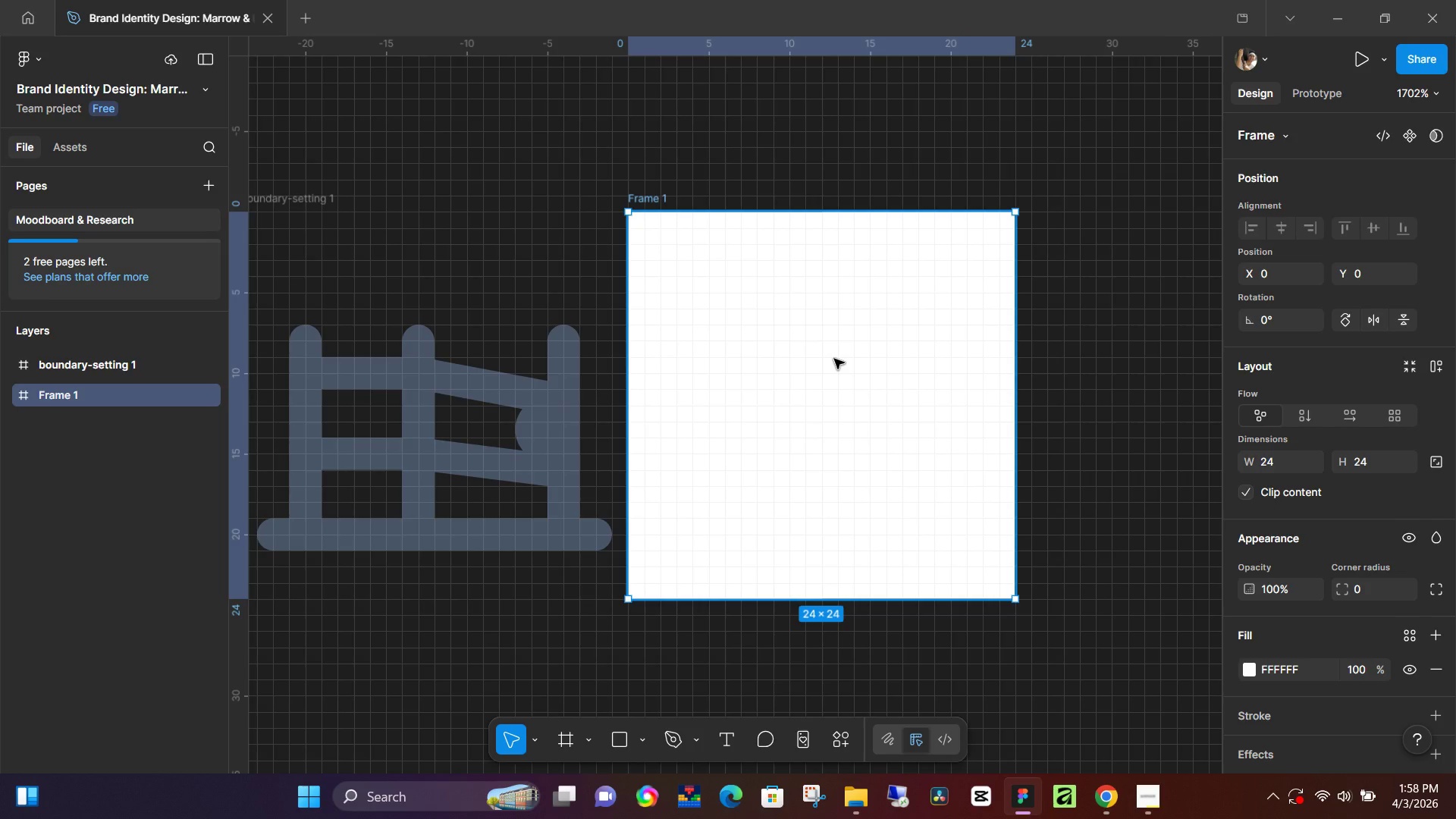 
key(P)
 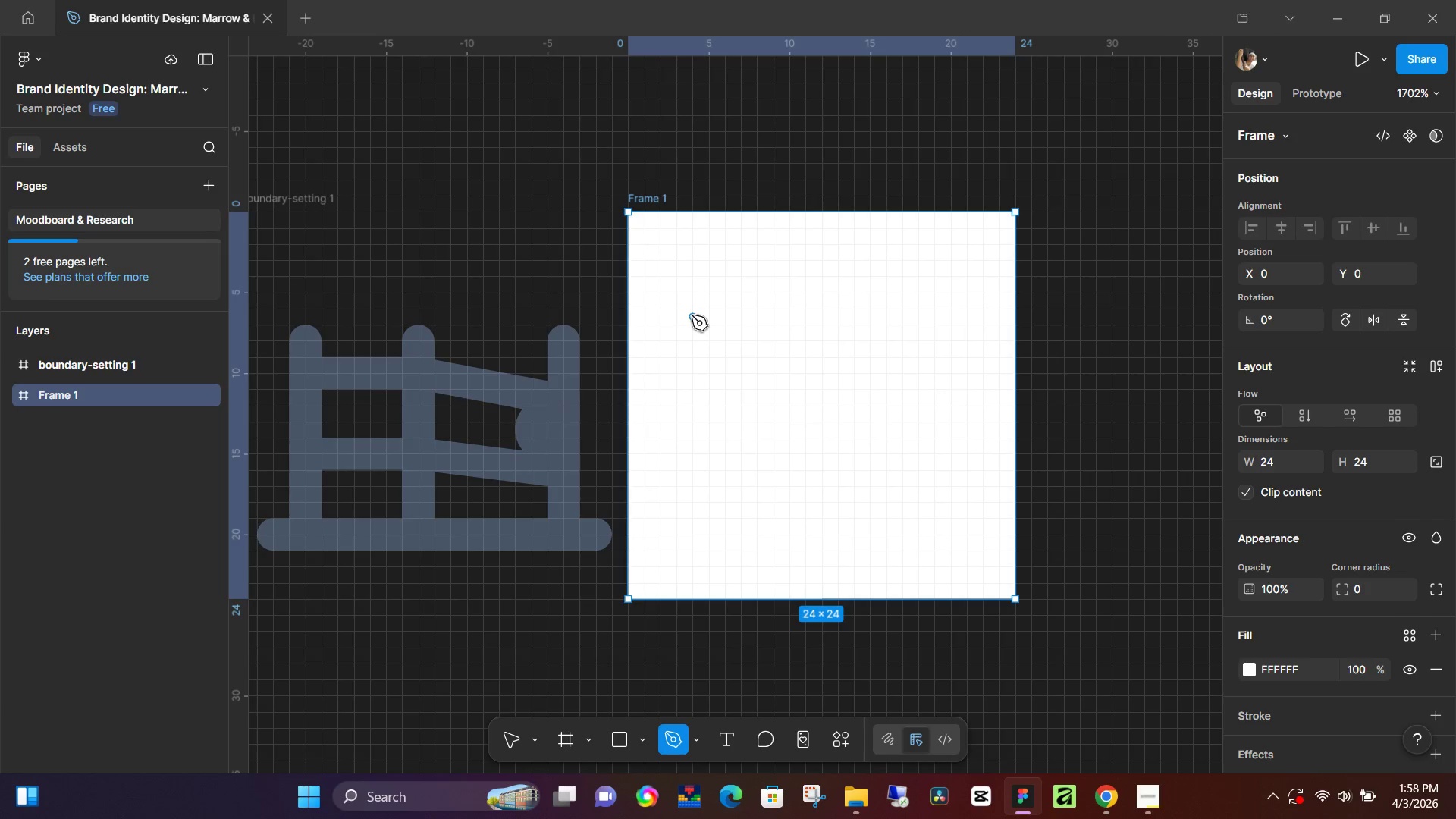 
hold_key(key=ShiftLeft, duration=1.52)
left_click_drag(start_coordinate=[693, 308], to_coordinate=[695, 472])
 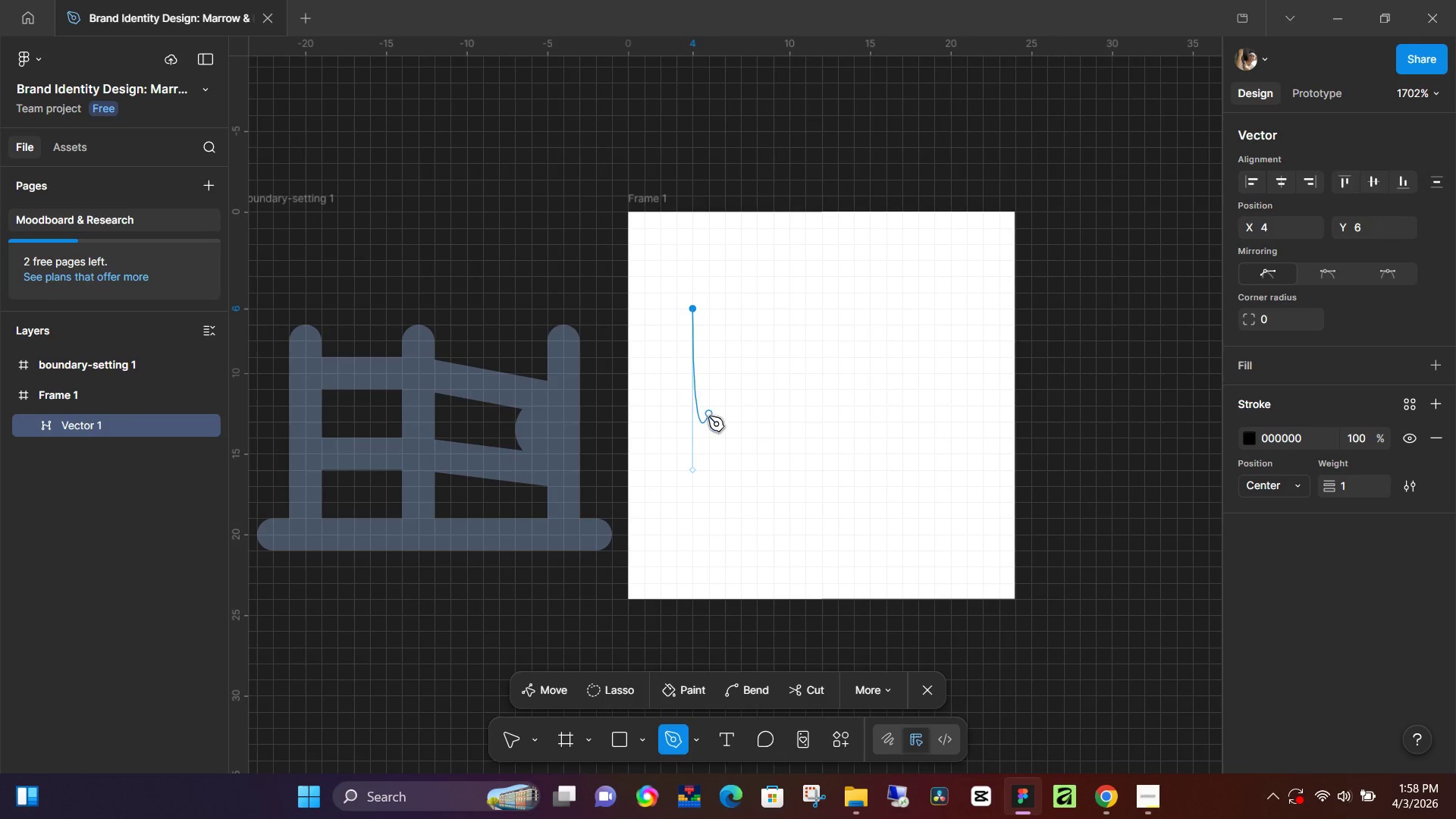 
hold_key(key=ShiftLeft, duration=0.31)
 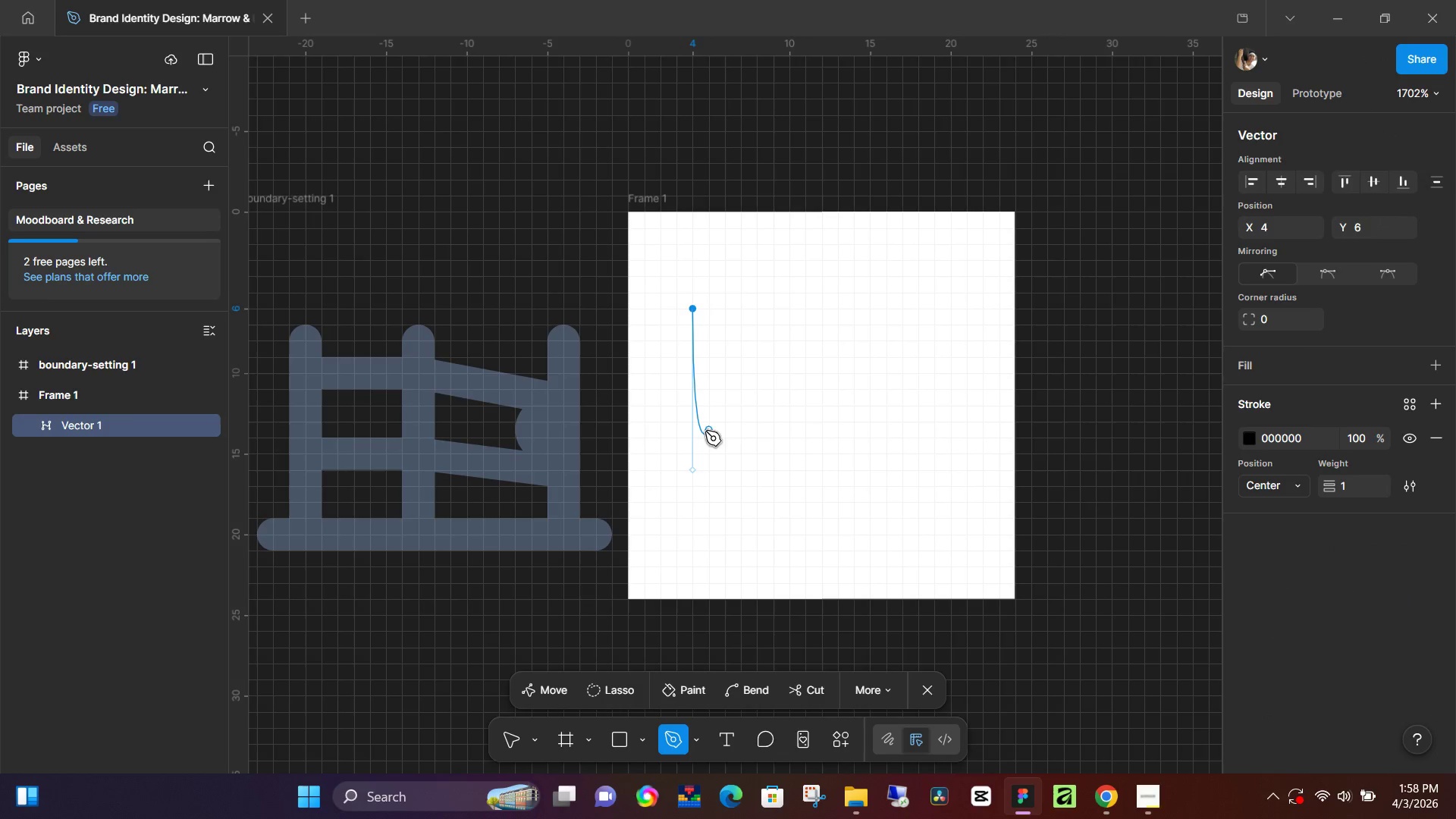 
key(Control+Z)
 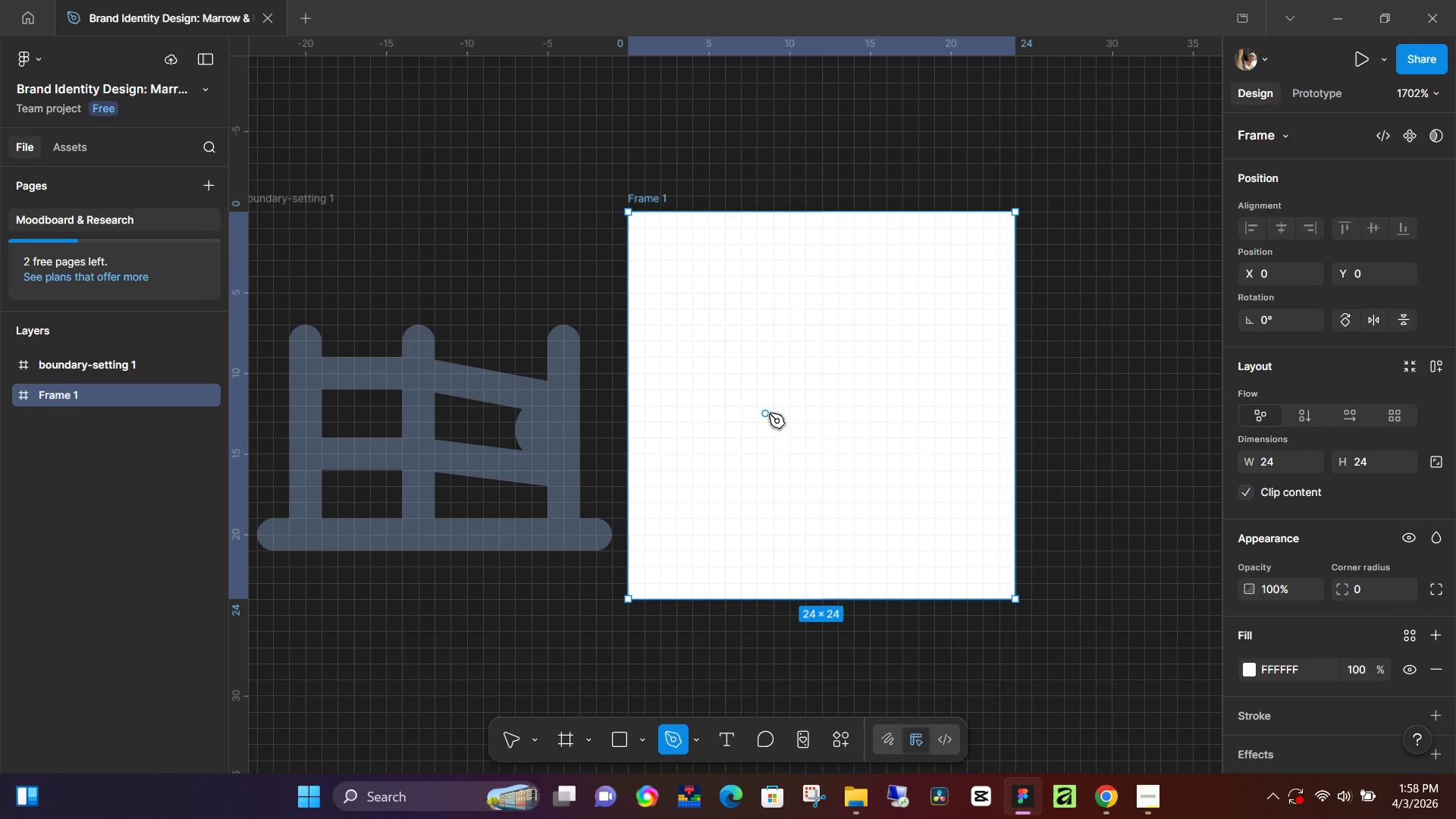 
wait(21.94)
 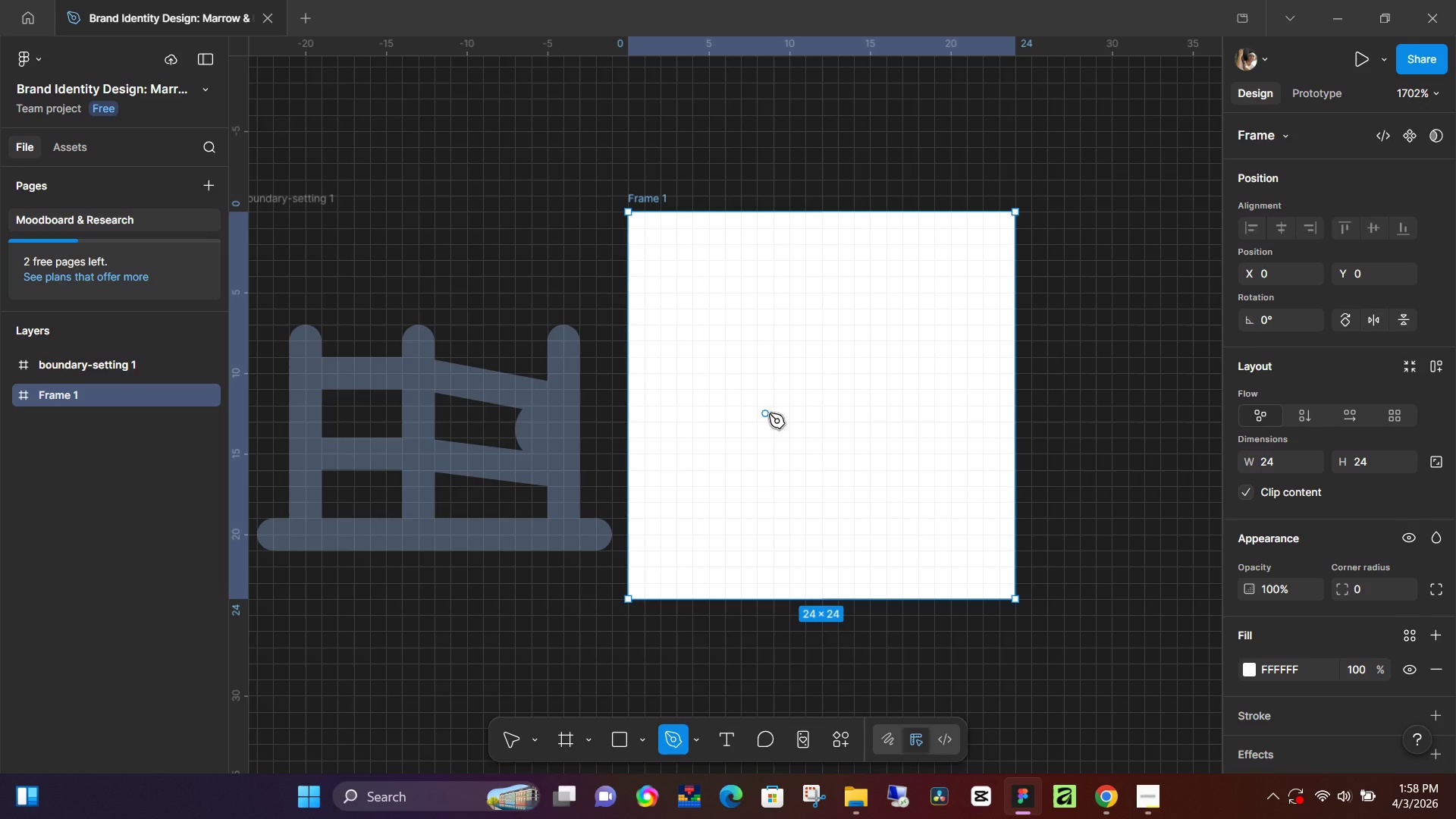 
key(L)
 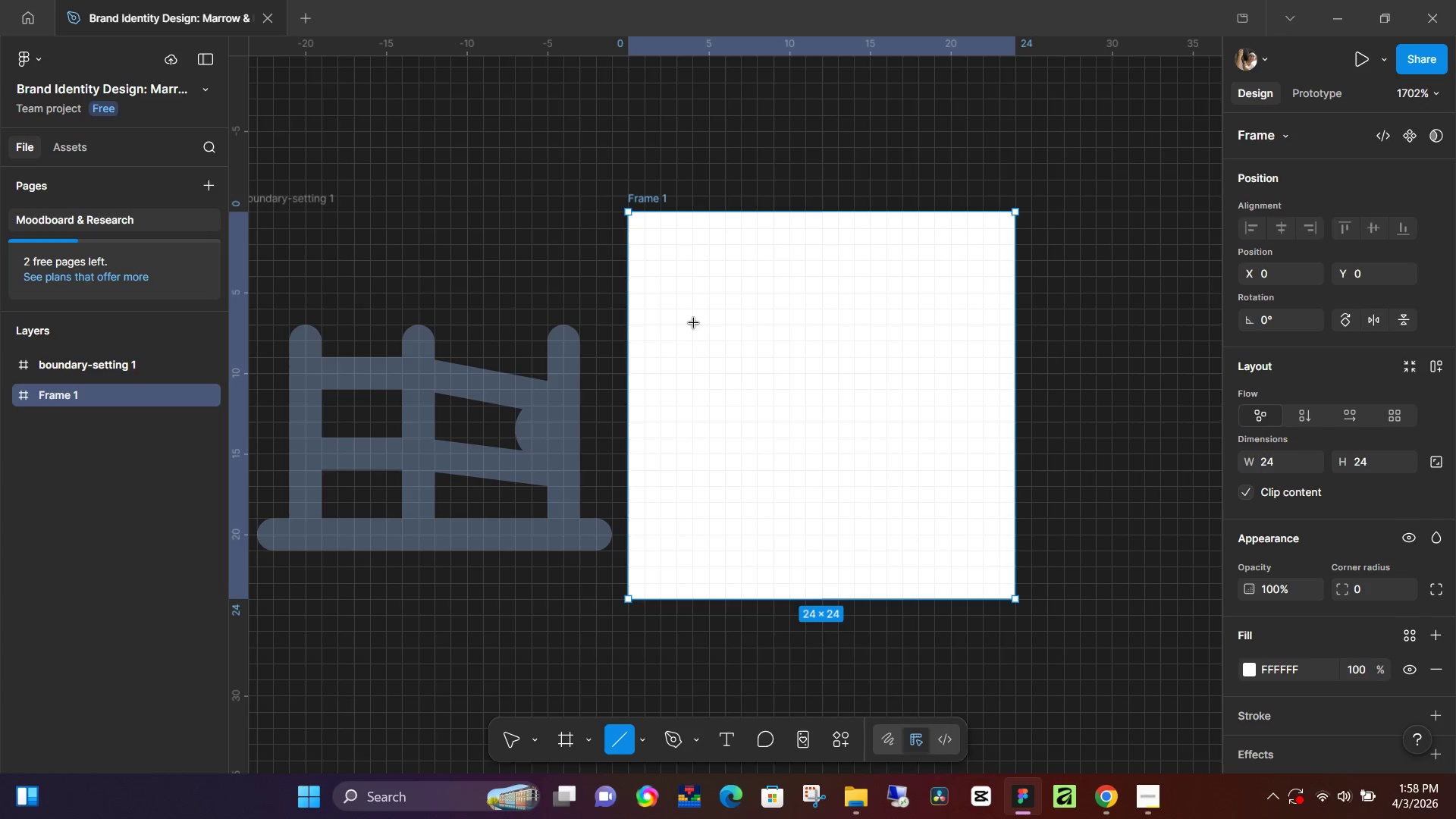 
left_click_drag(start_coordinate=[690, 315], to_coordinate=[703, 511])
 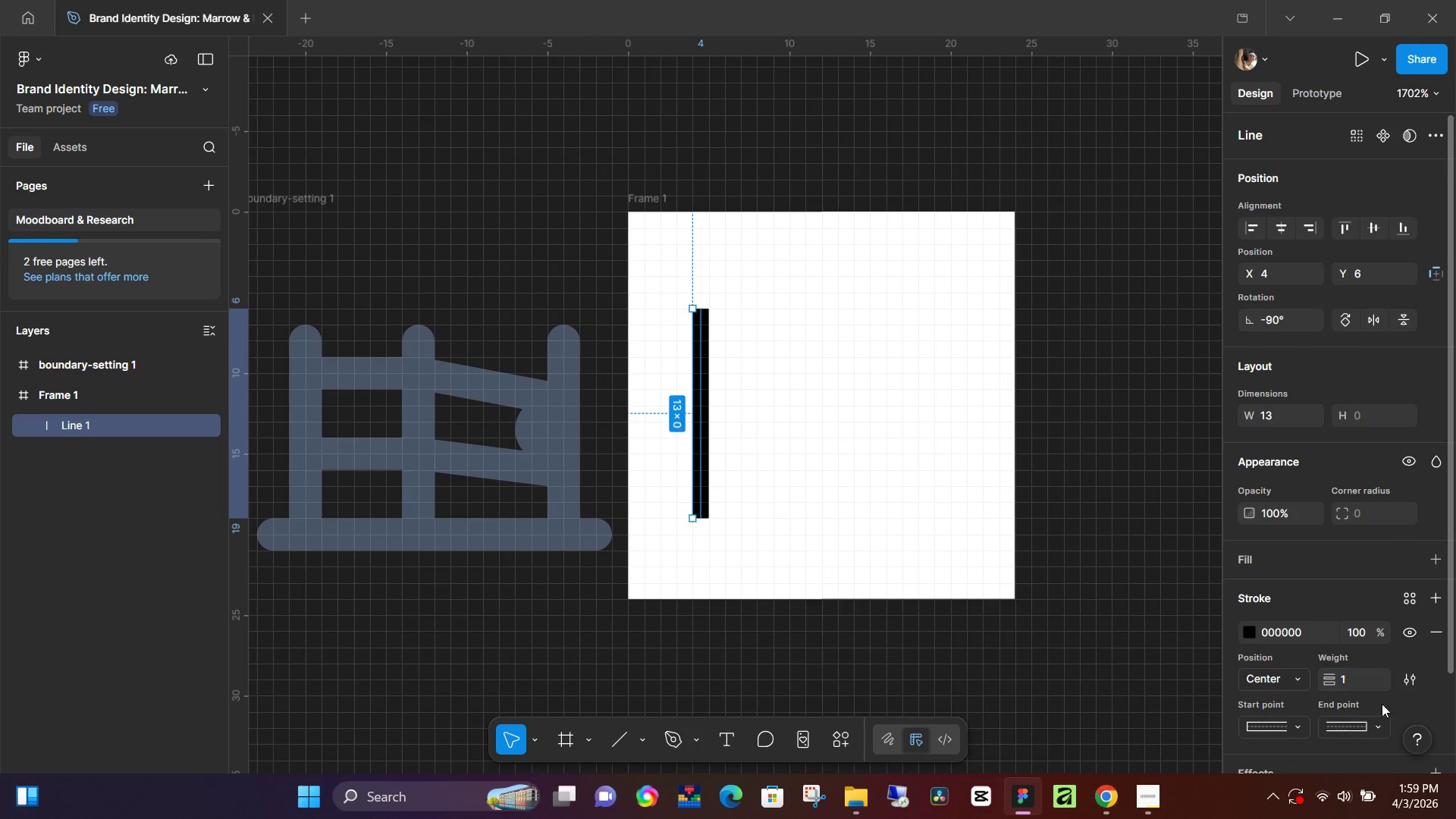 
hold_key(key=ShiftLeft, duration=1.33)
 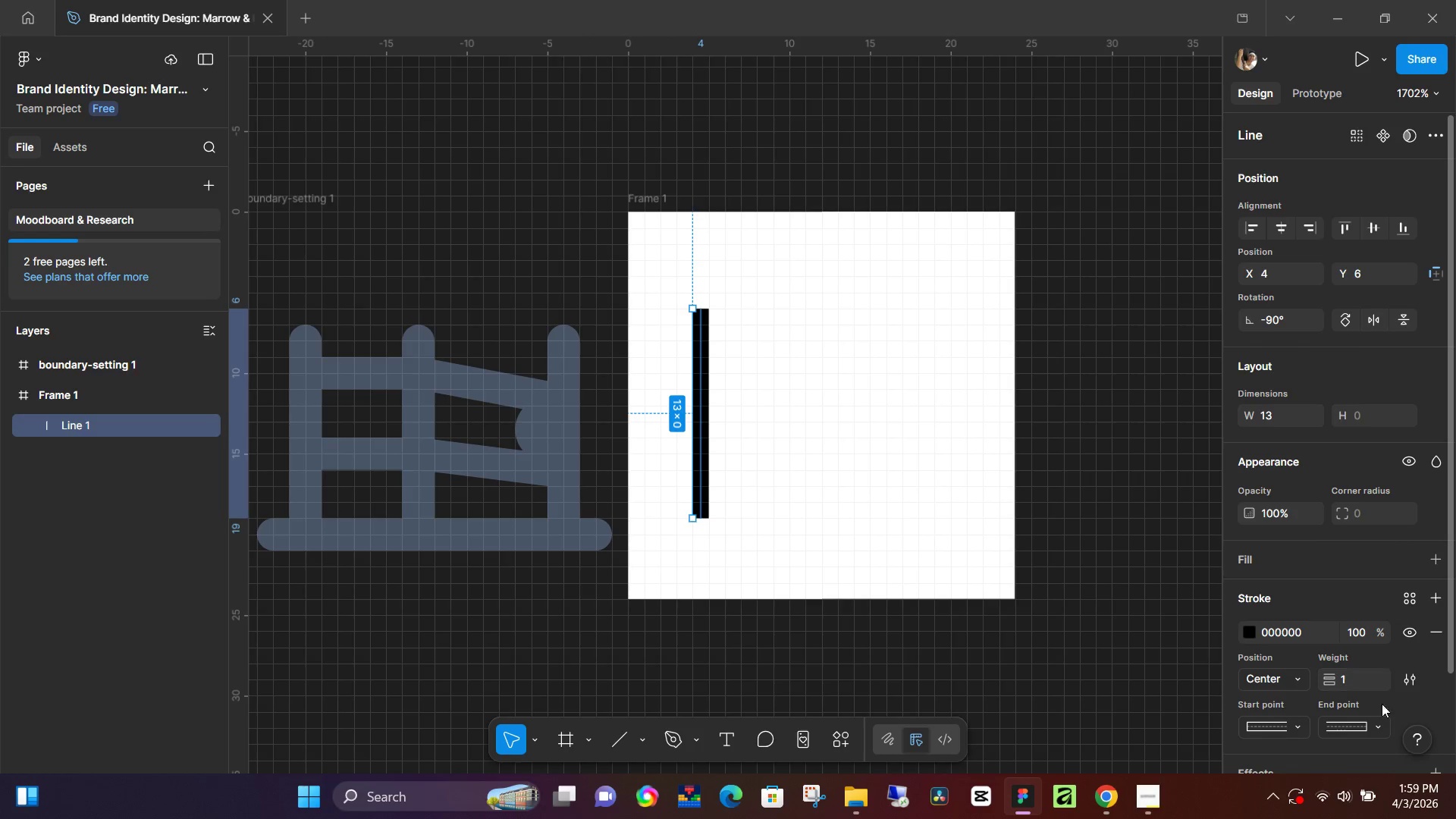 
hold_key(key=ShiftLeft, duration=11.11)
double_click([1354, 681])
 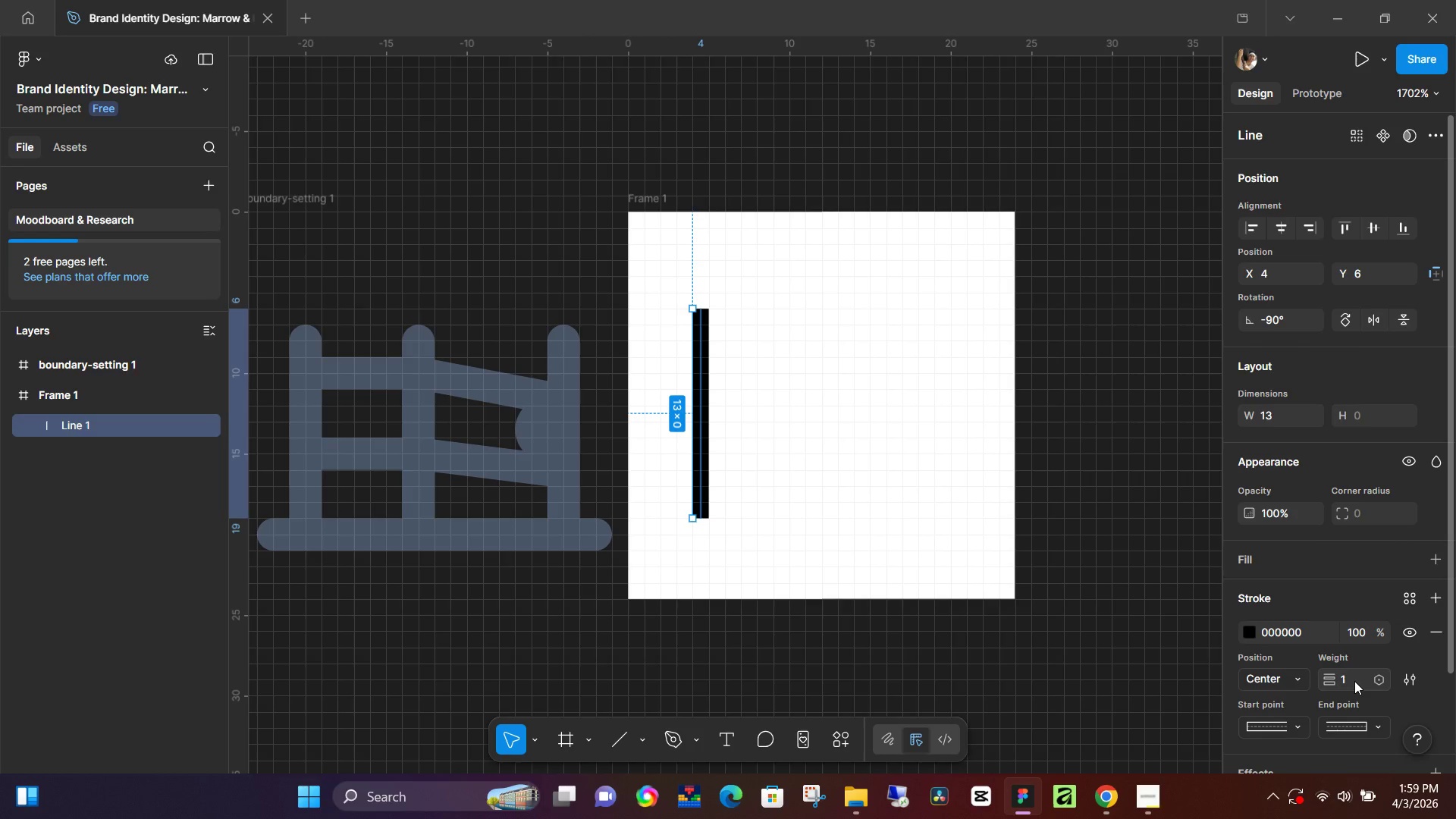 
key(2)
 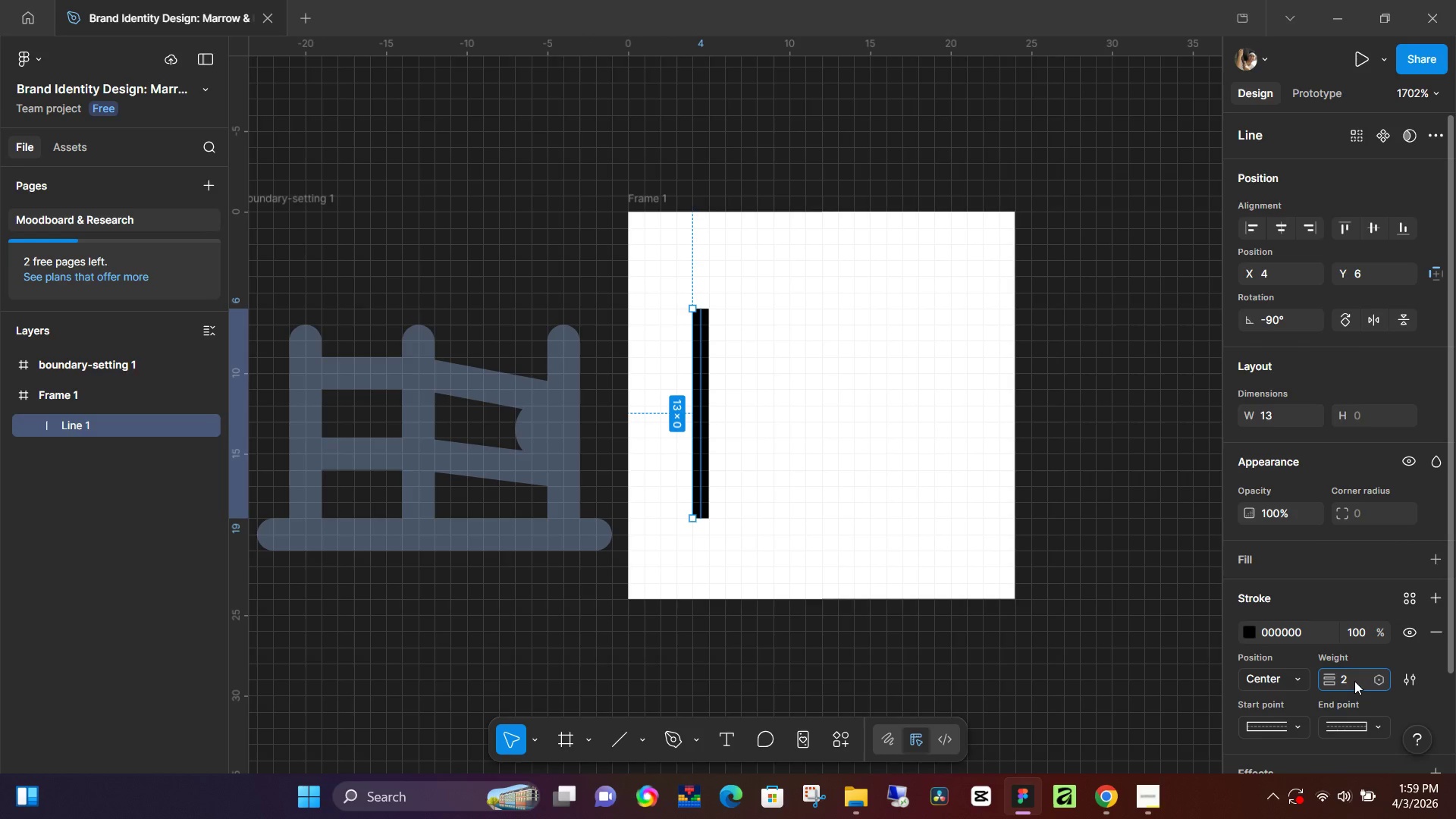 
key(NumpadEnter)
 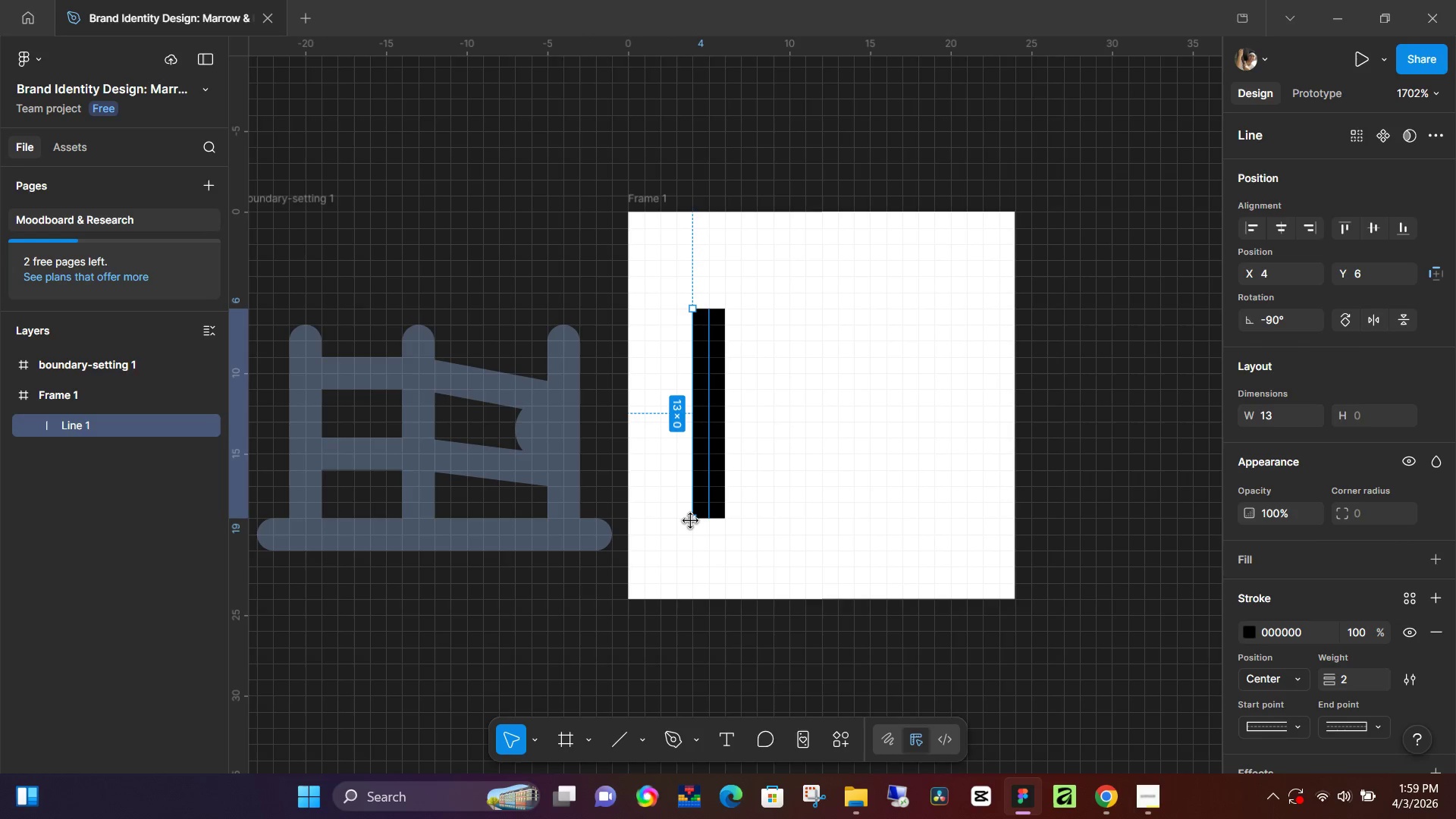 
key(L)
 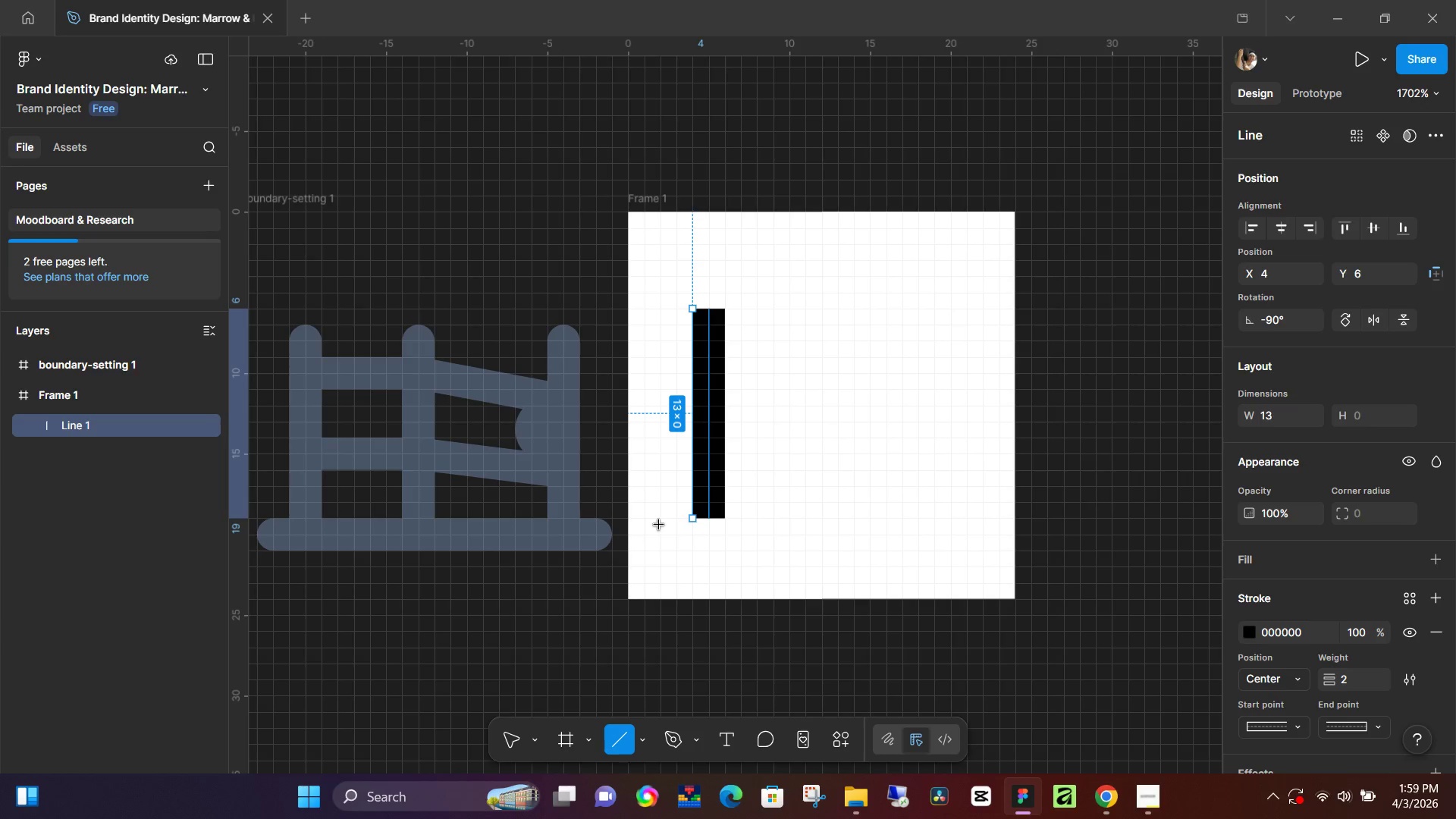 
left_click_drag(start_coordinate=[659, 529], to_coordinate=[982, 529])
 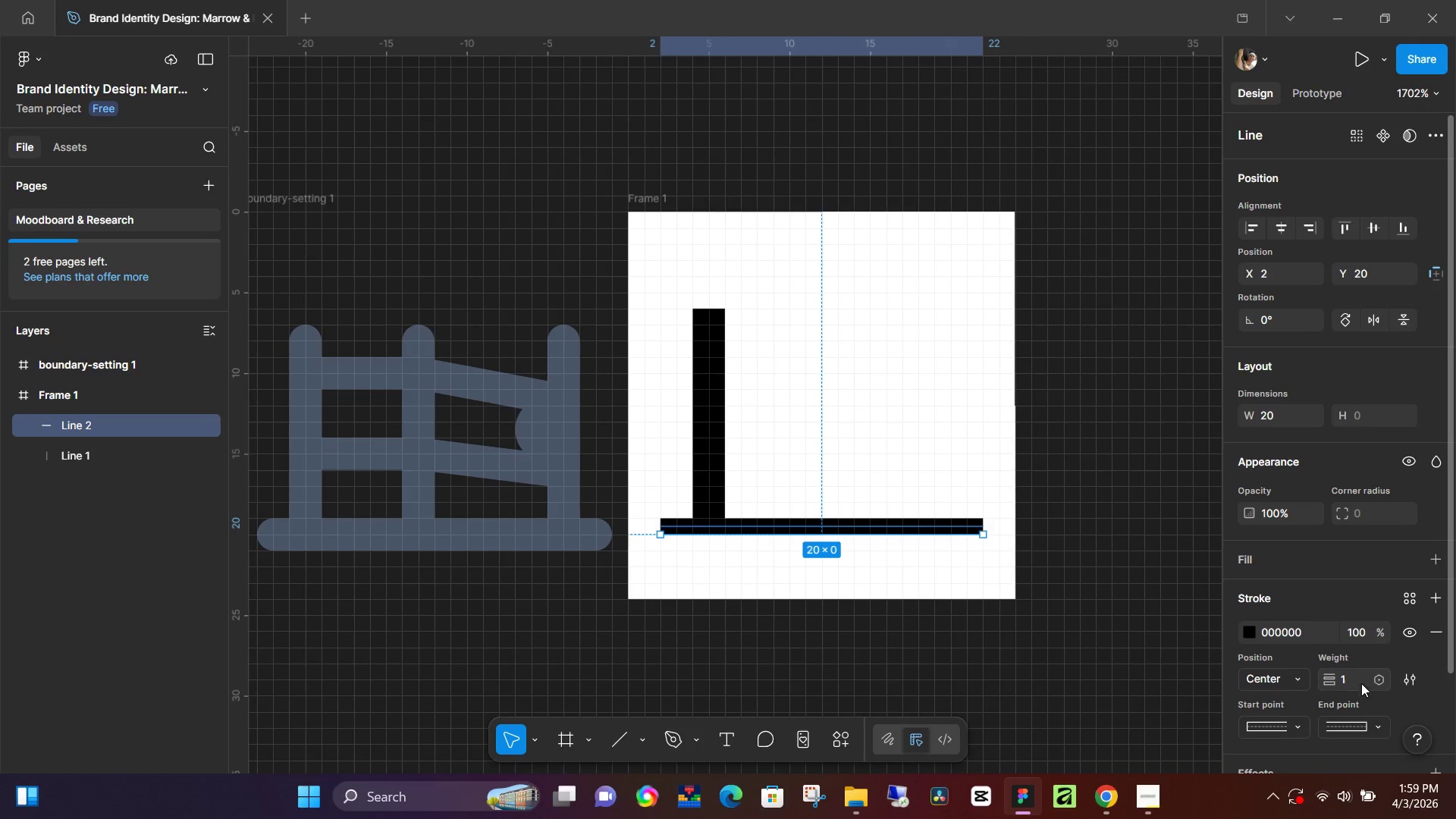 
hold_key(key=ShiftLeft, duration=1.16)
 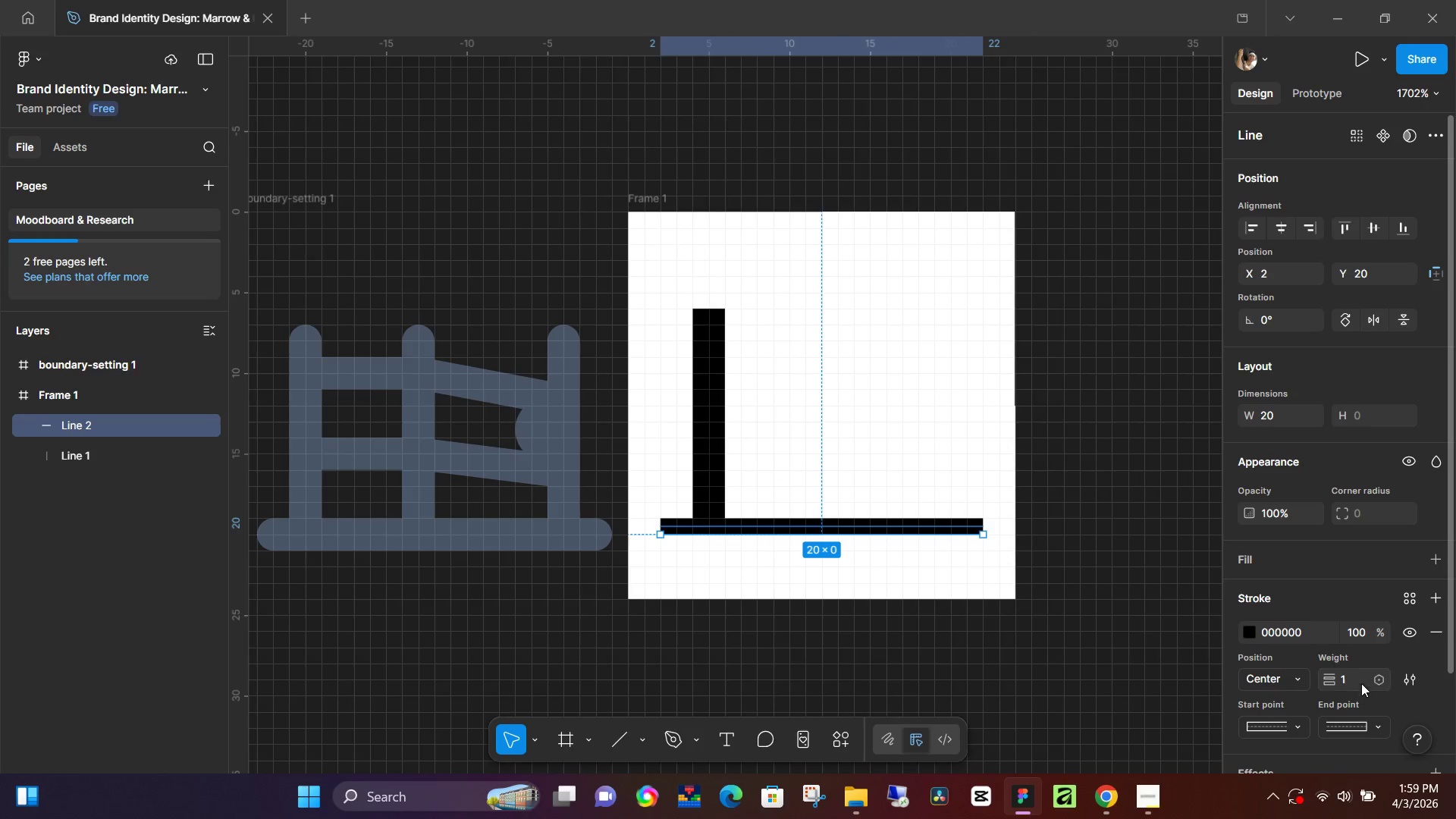 
left_click([1354, 677])
 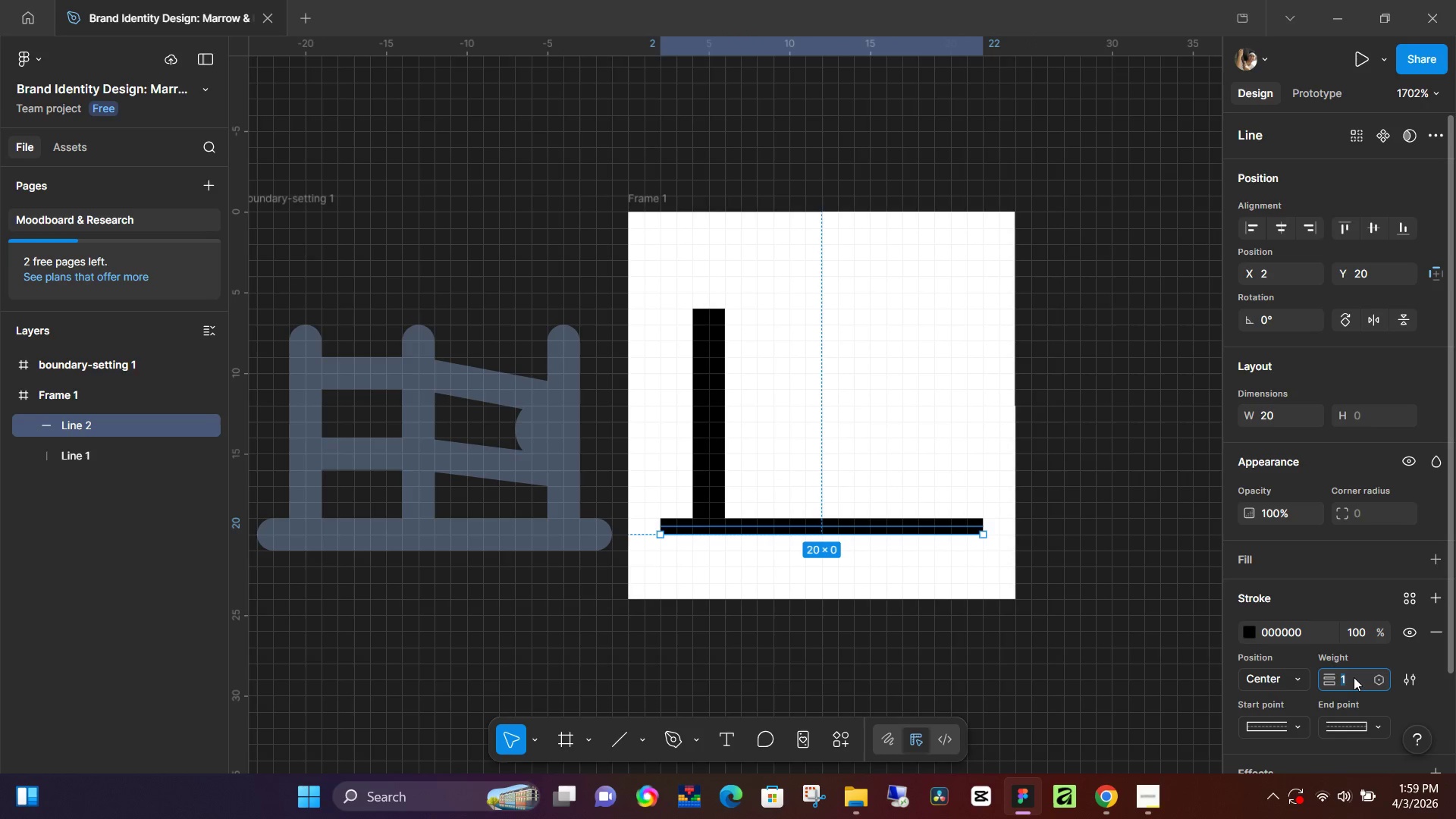 
key(Numpad2)
 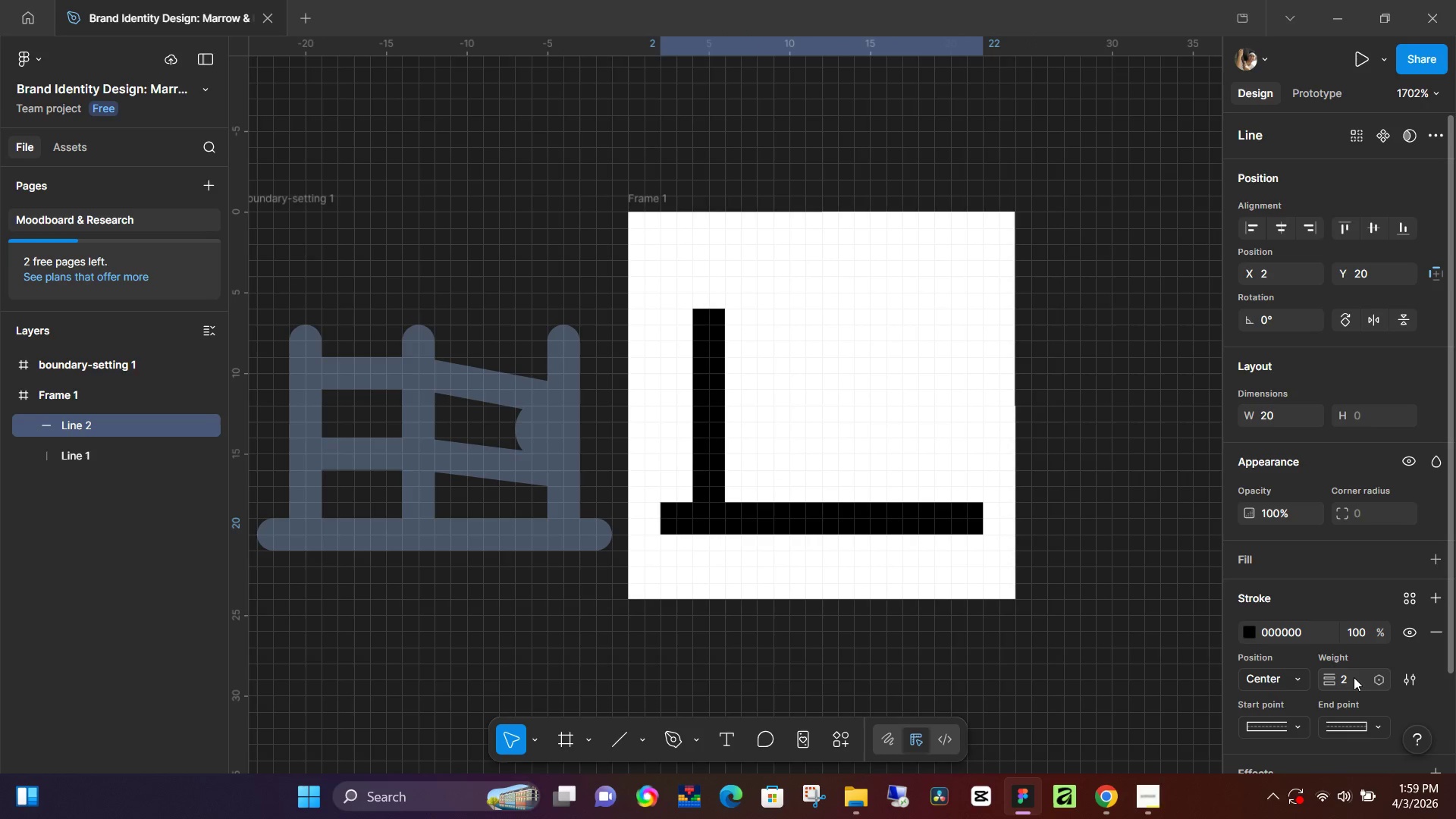 
key(NumpadEnter)
 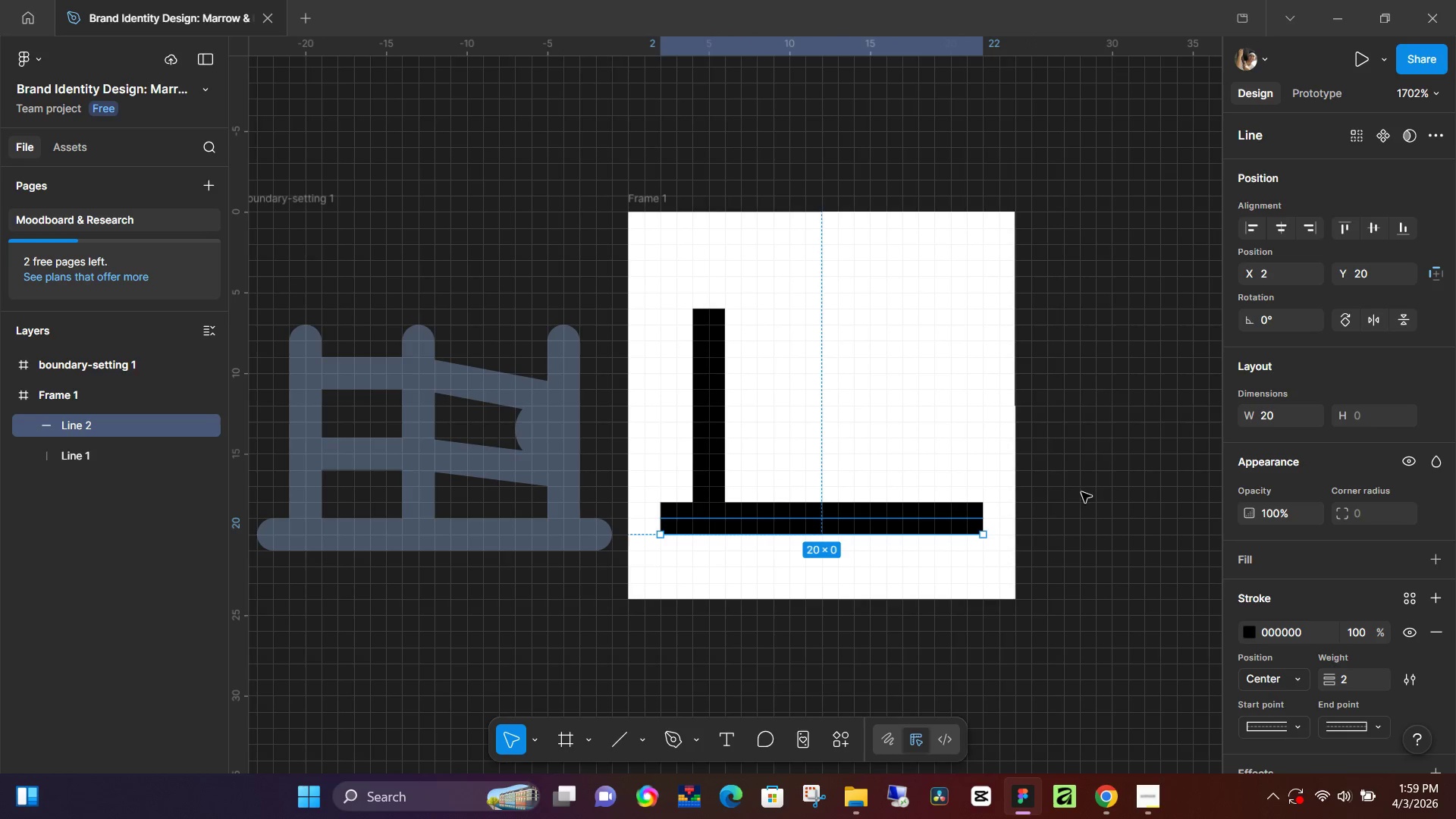 
left_click([1081, 491])
 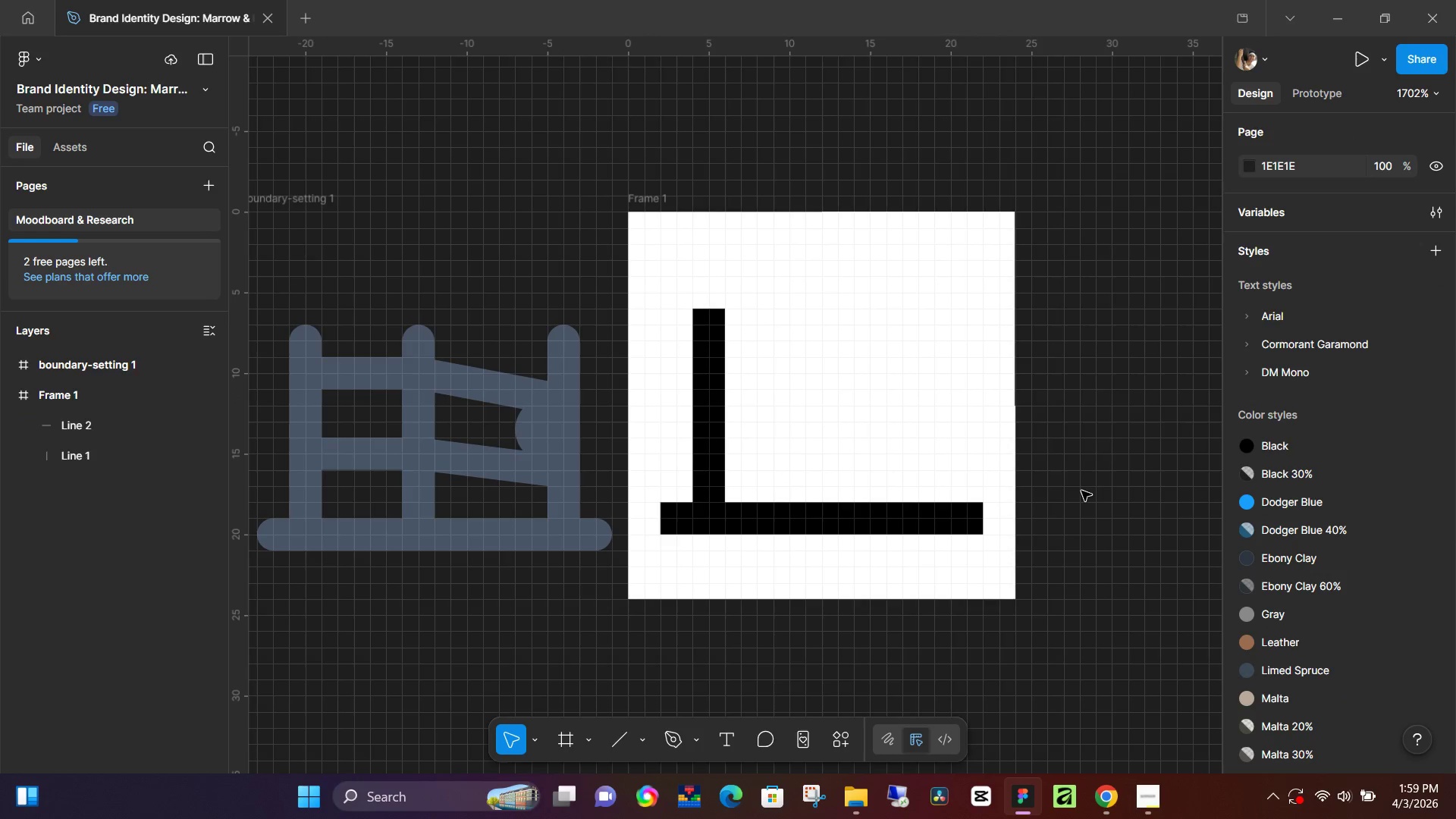 
key(K)
 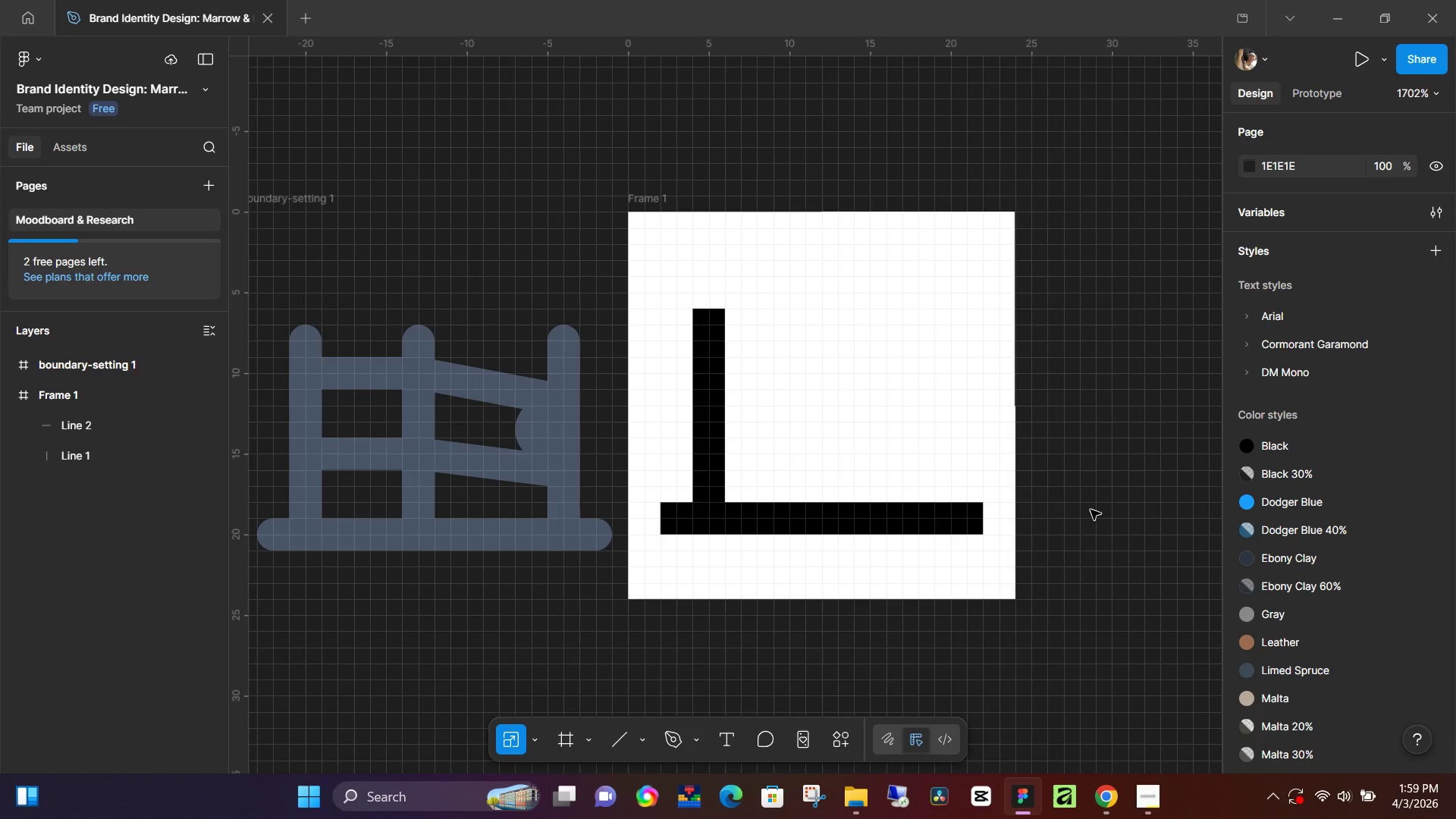 
key(L)
 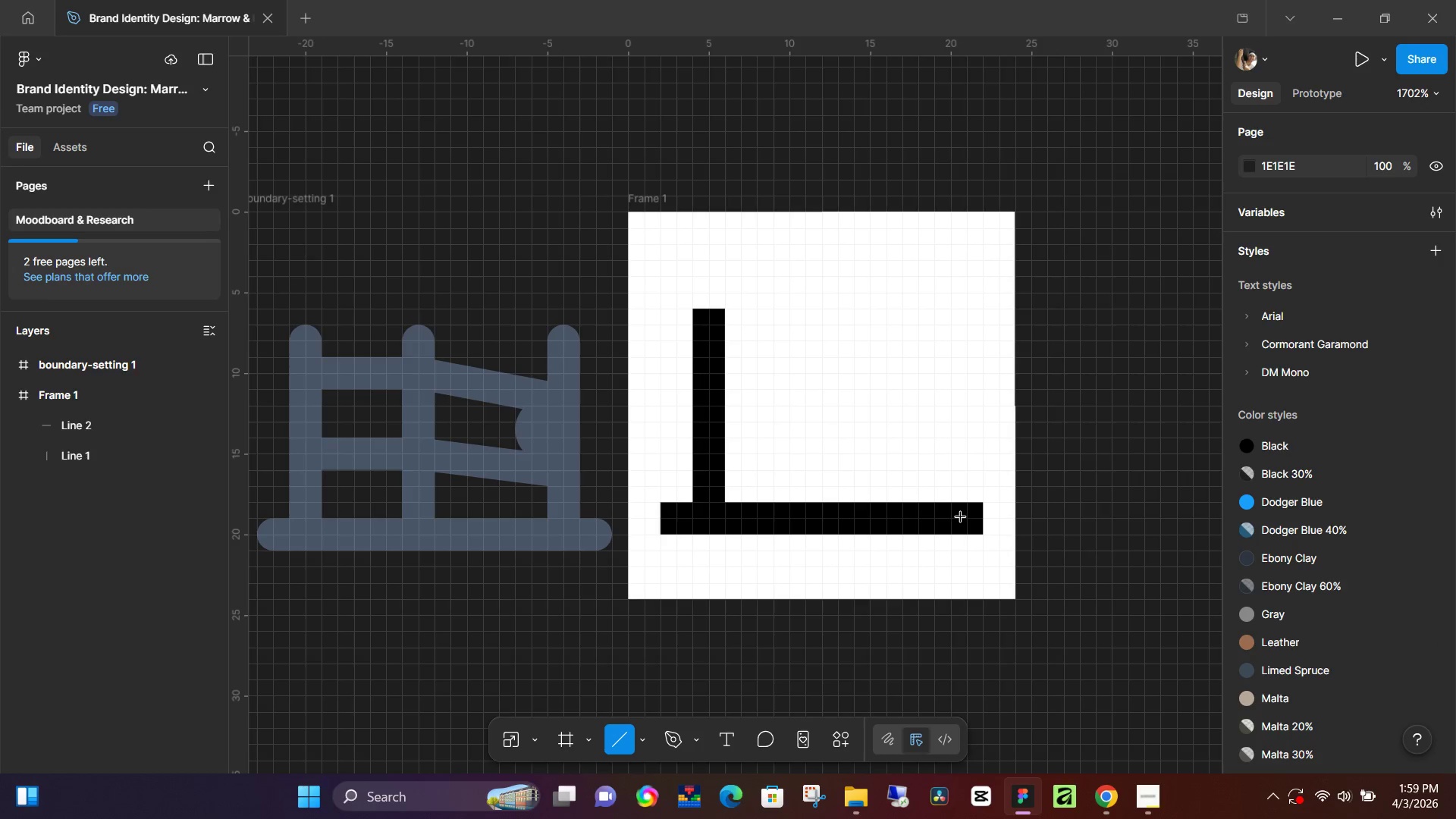 
left_click_drag(start_coordinate=[959, 522], to_coordinate=[945, 309])
 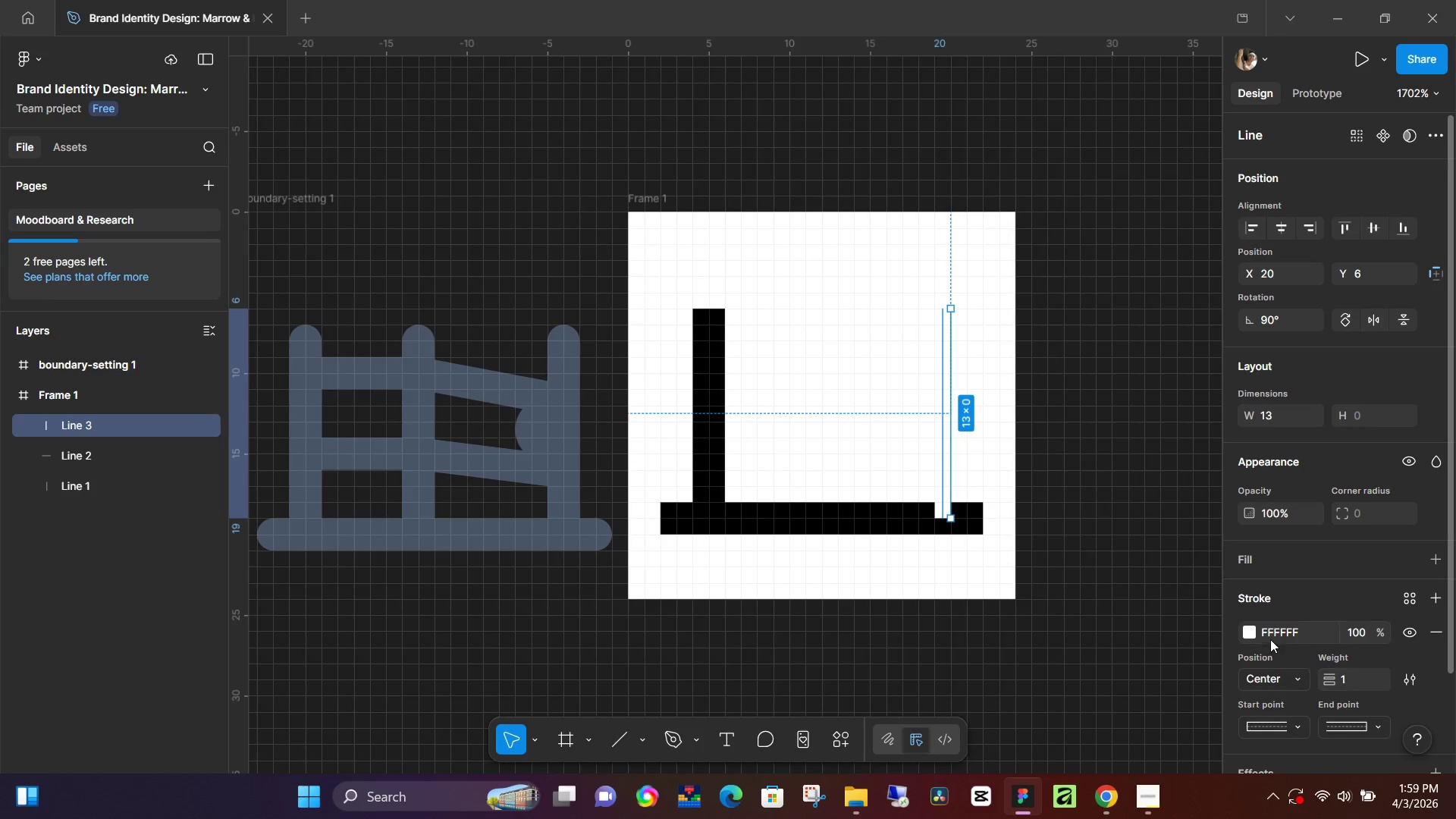 
left_click([1250, 627])
 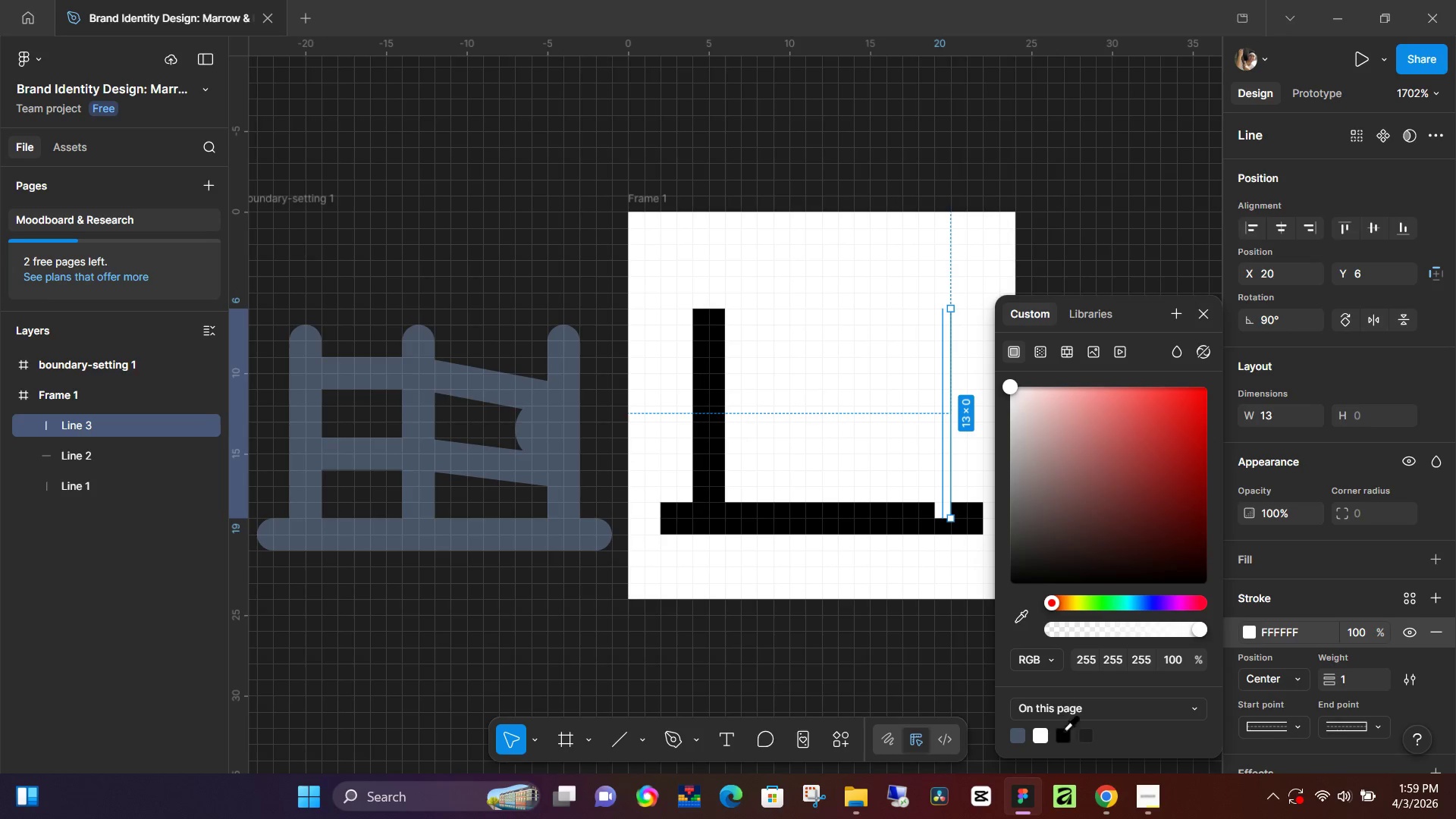 
left_click([1063, 730])
 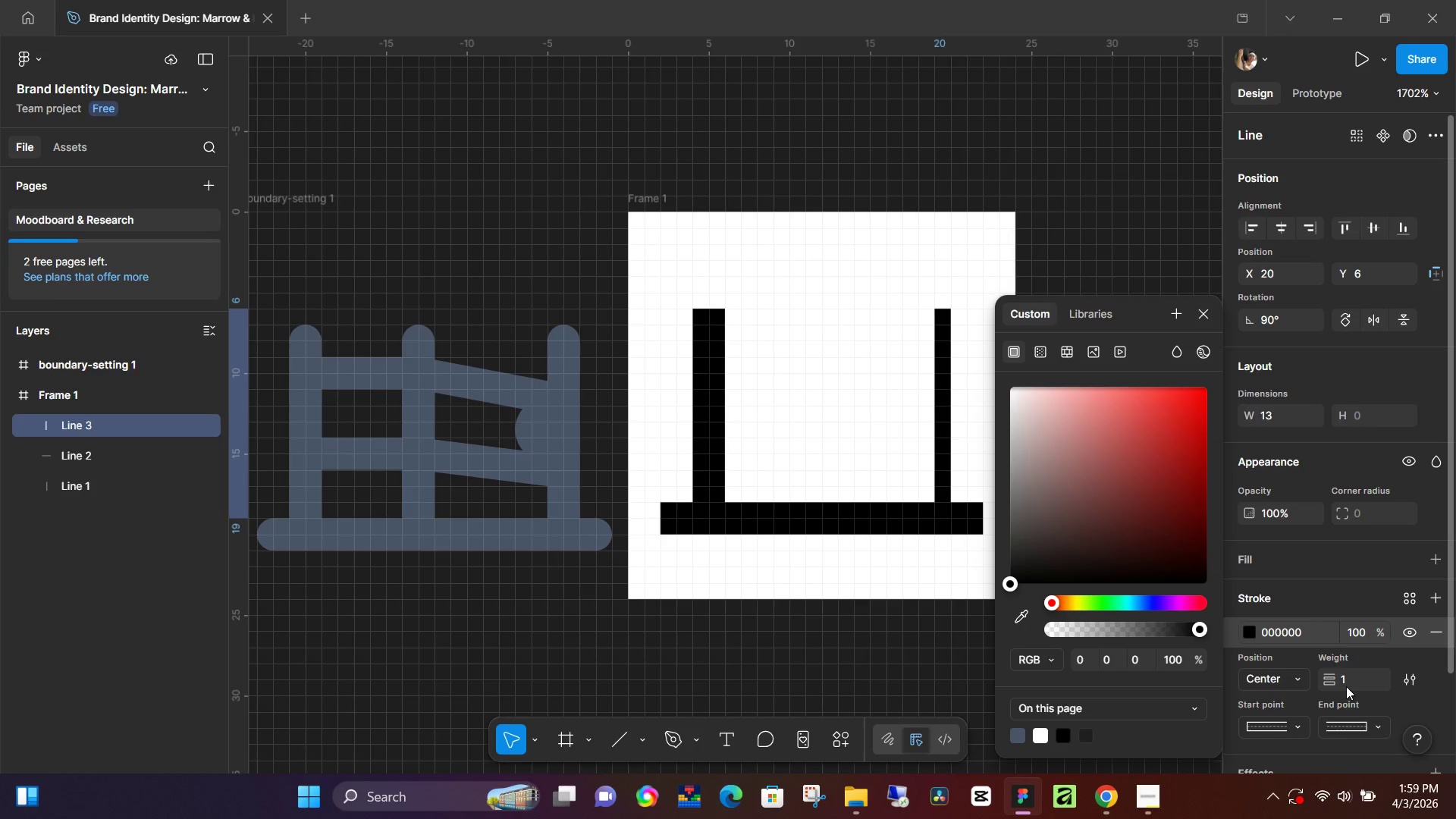 
left_click([1346, 688])
 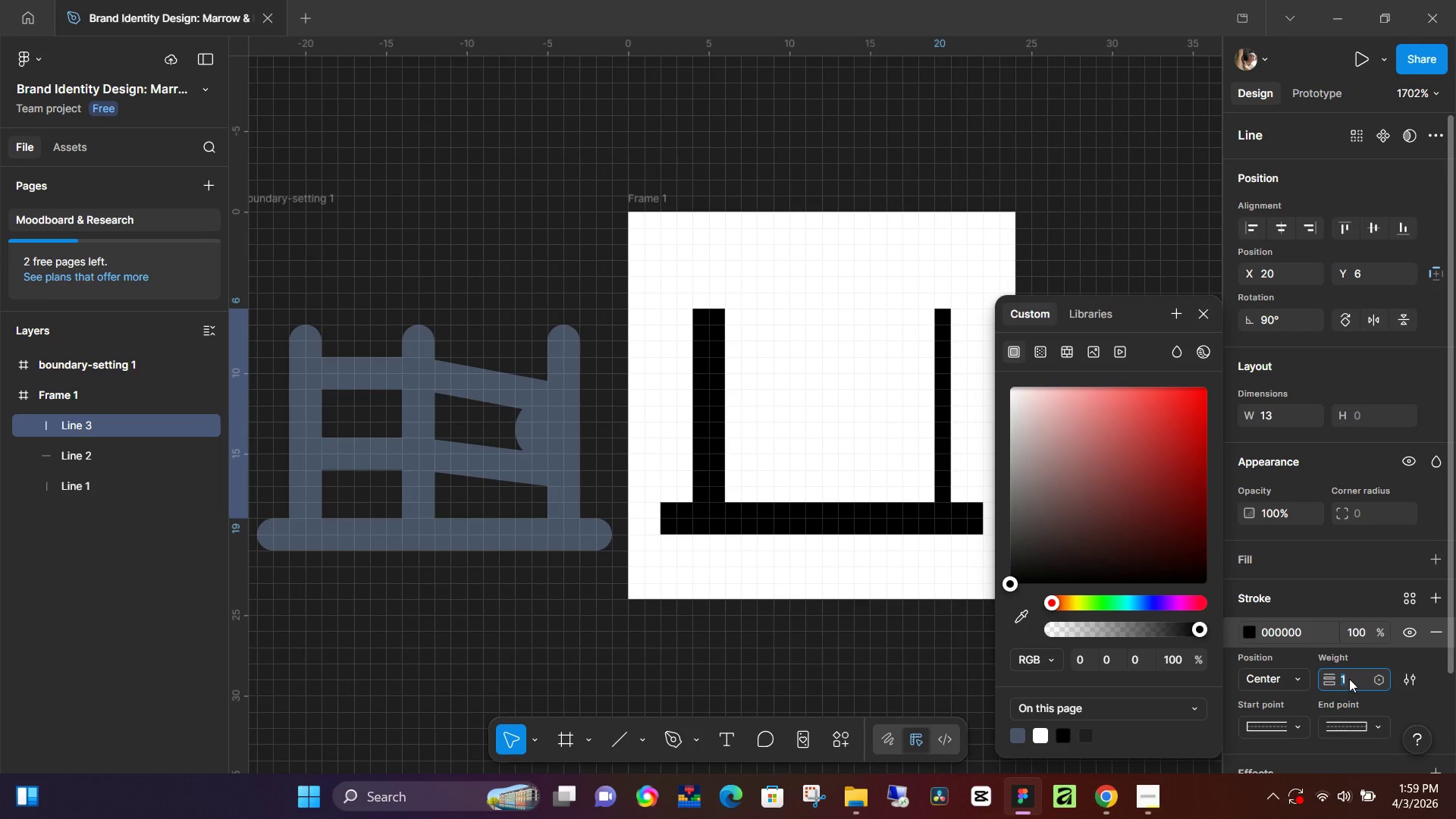 
key(Numpad3)
 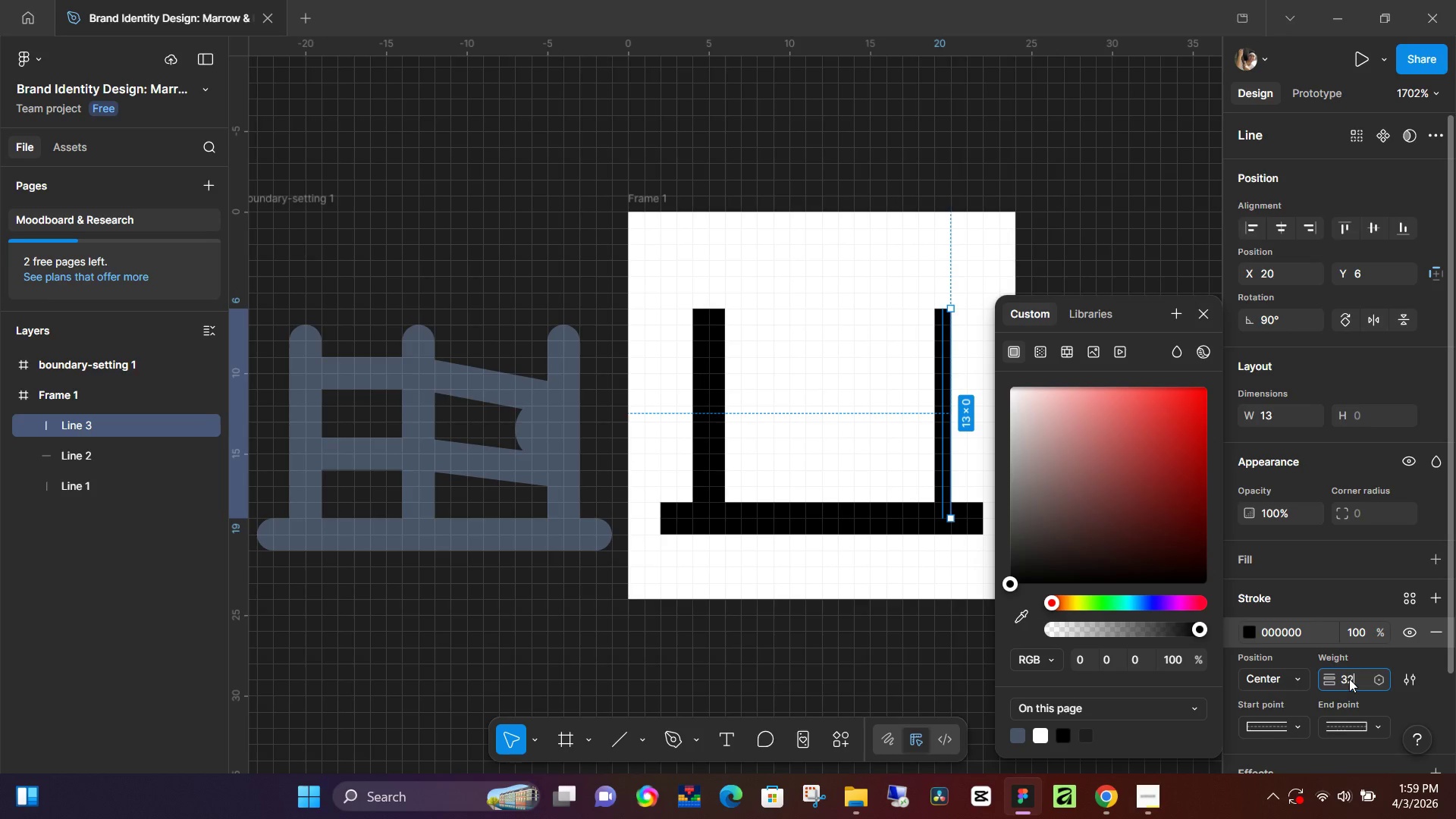 
key(Numpad2)
 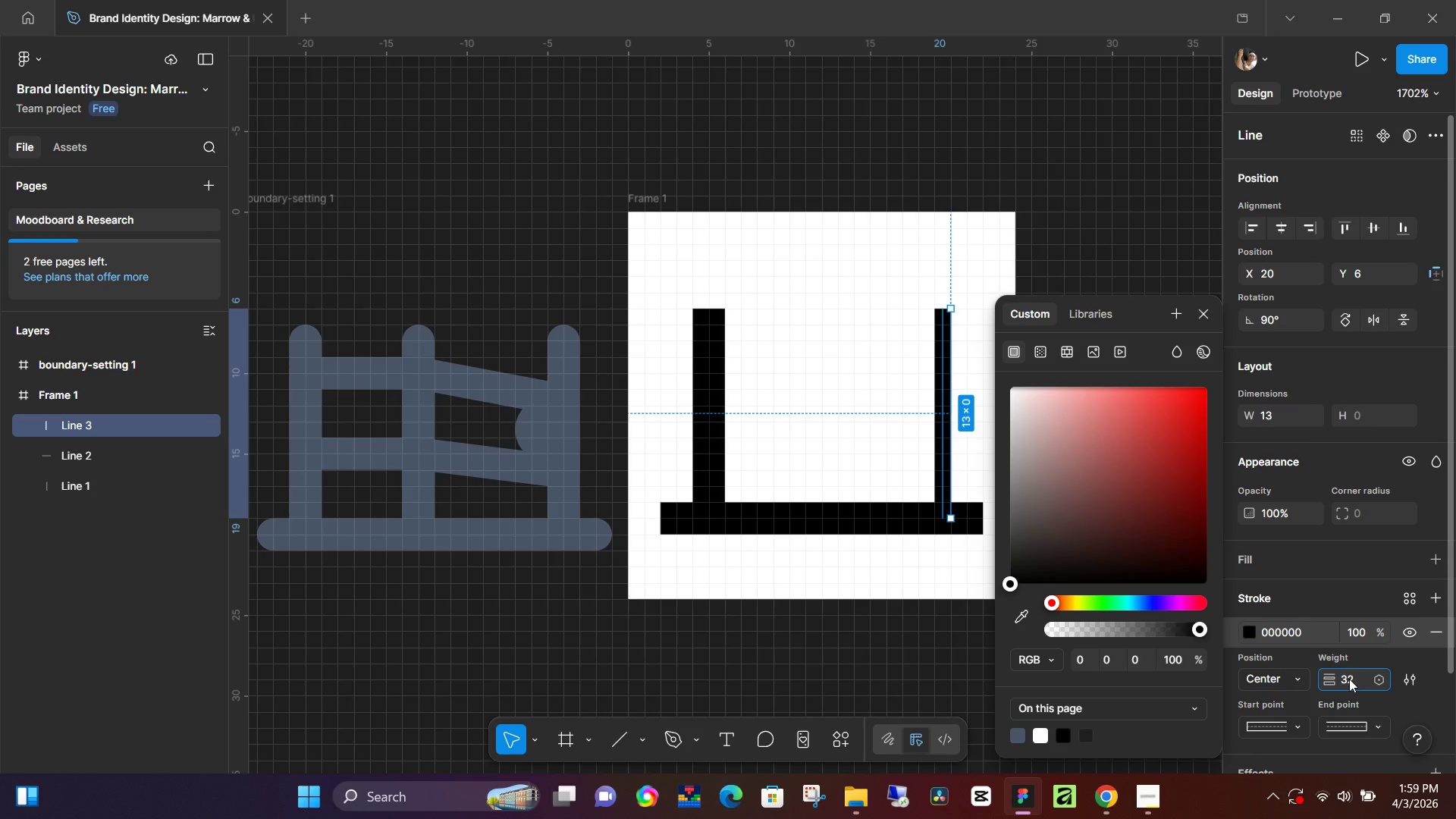 
key(Backspace)
 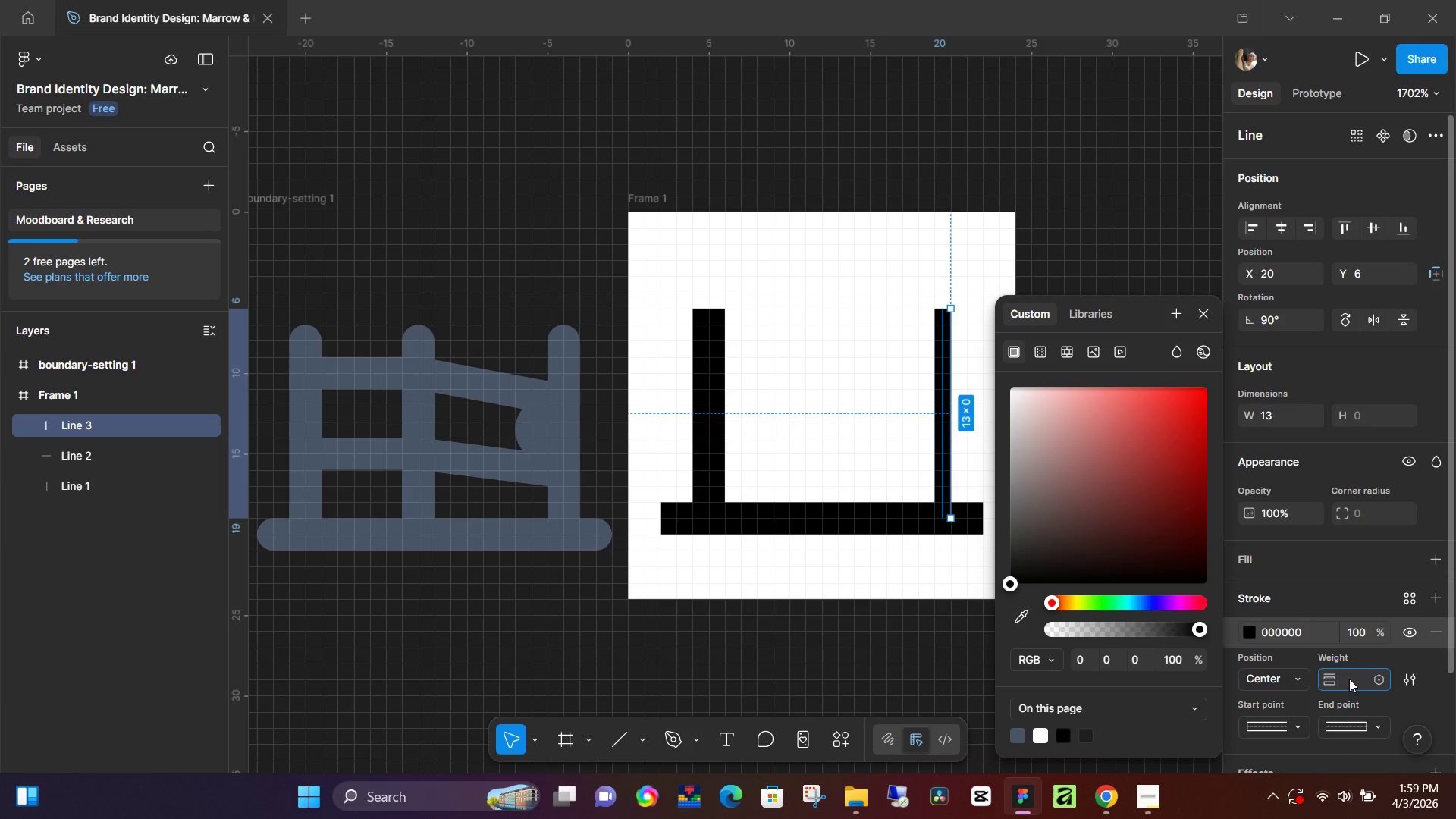 
key(Backspace)
 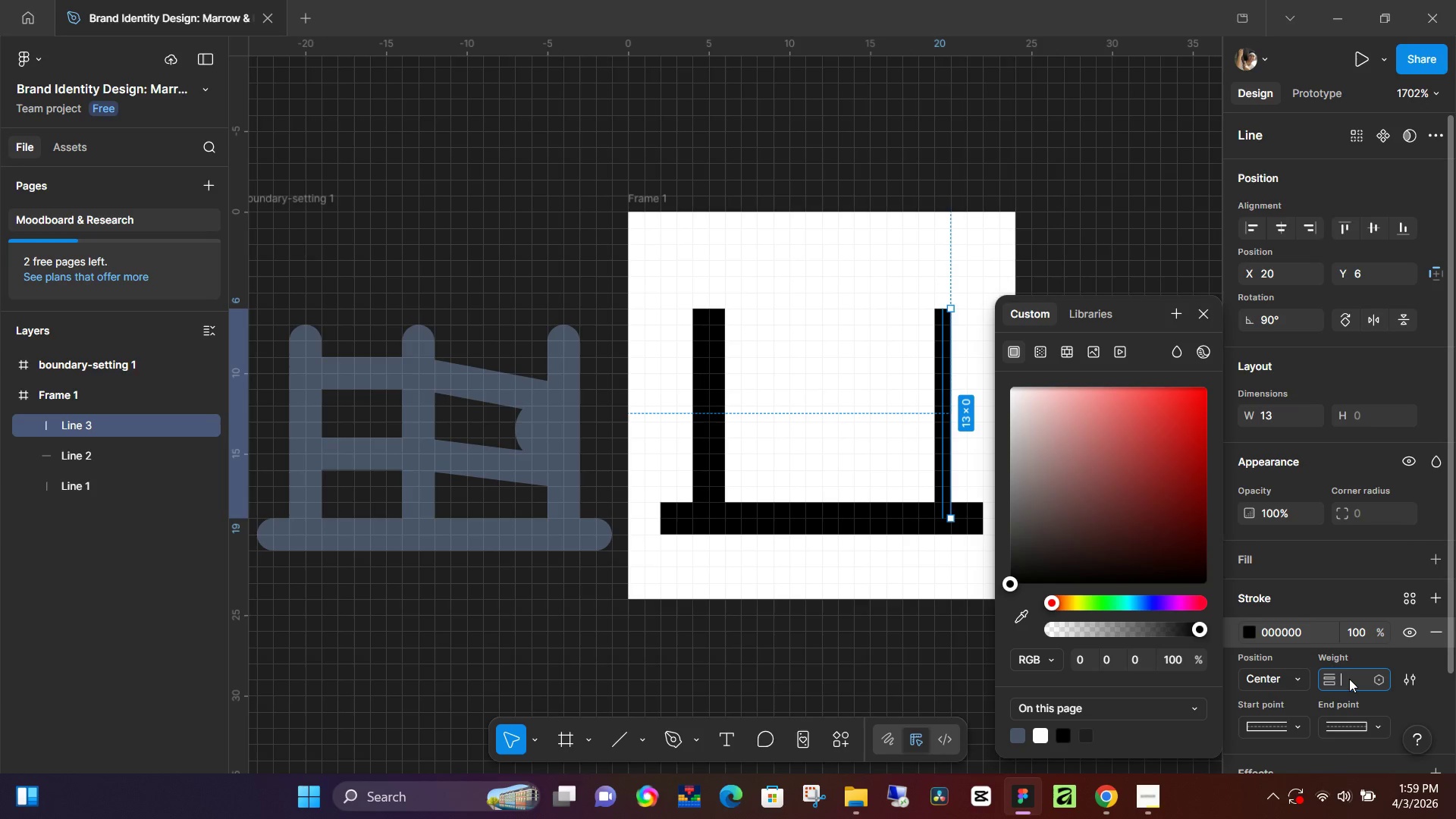 
key(Numpad2)
 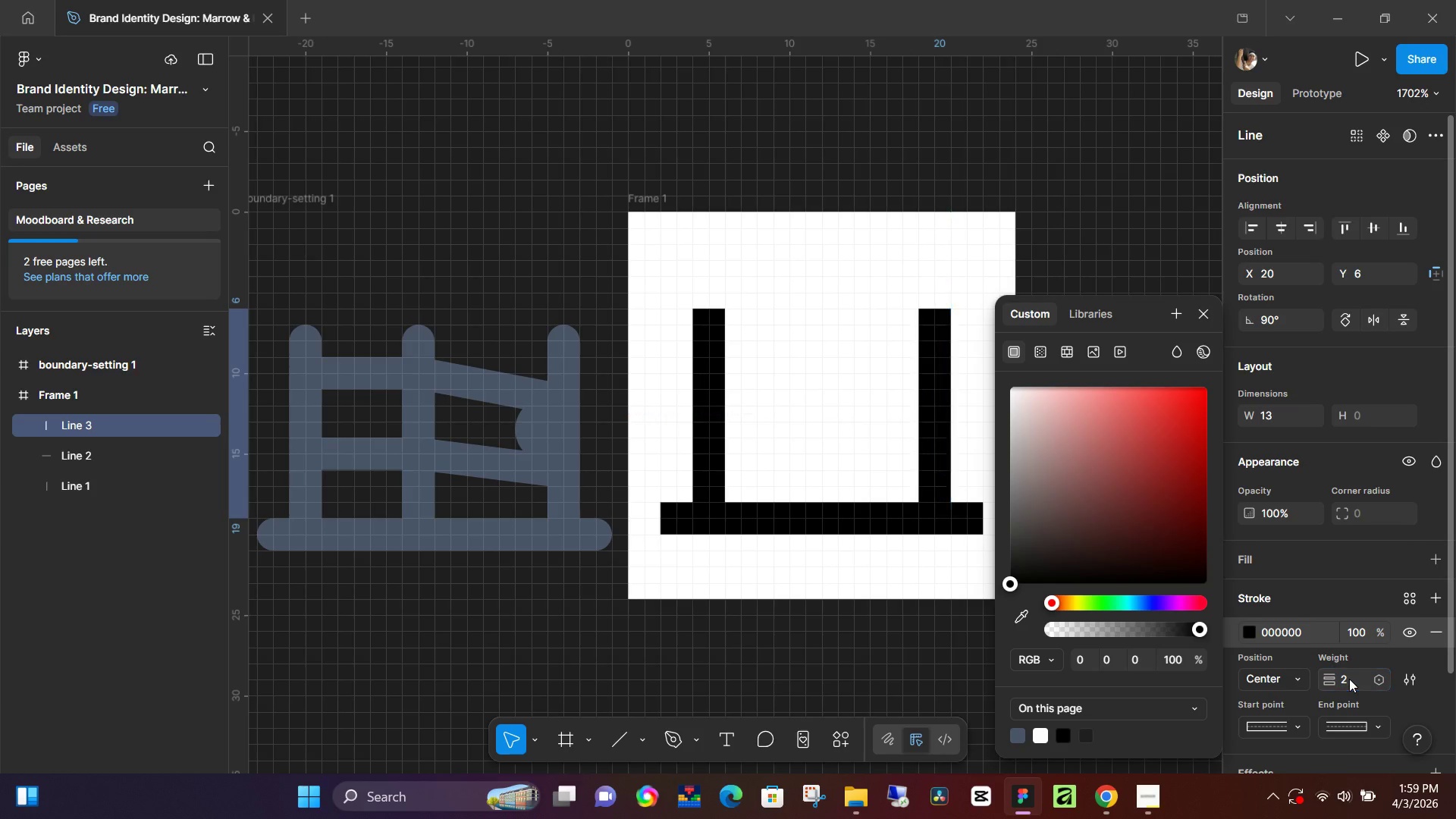 
key(NumpadEnter)
 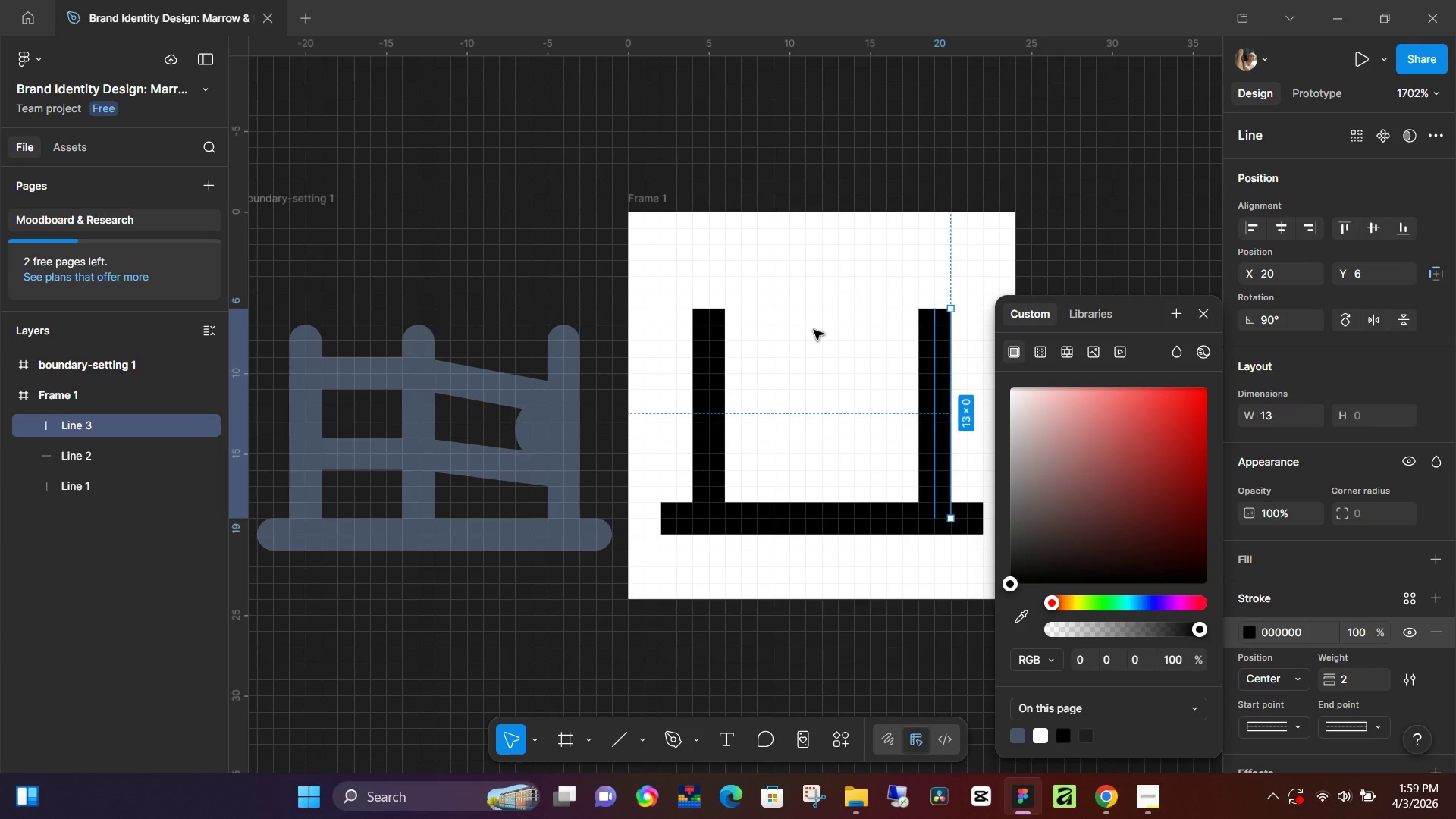 
wait(6.12)
 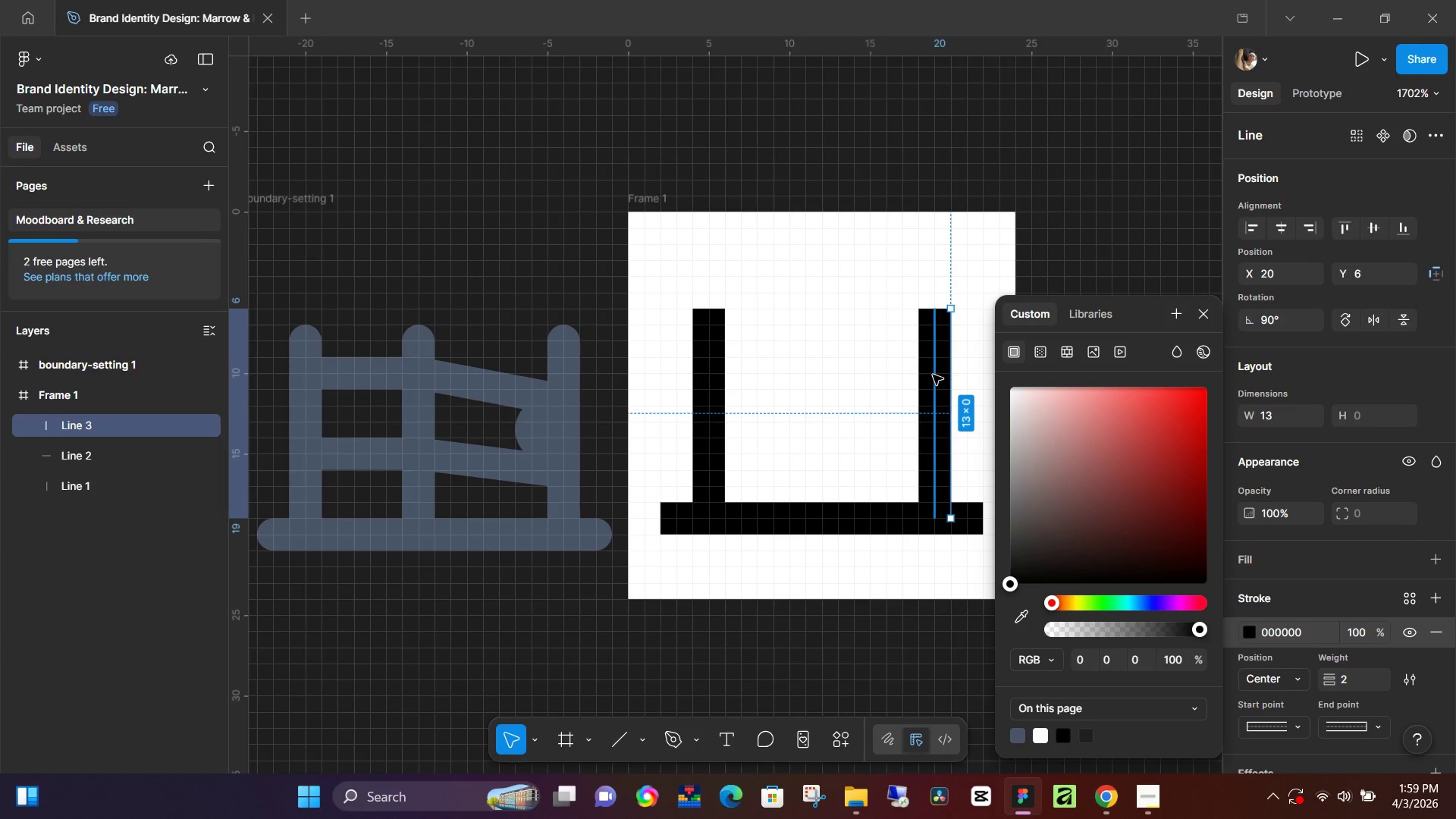 
left_click([943, 381])
 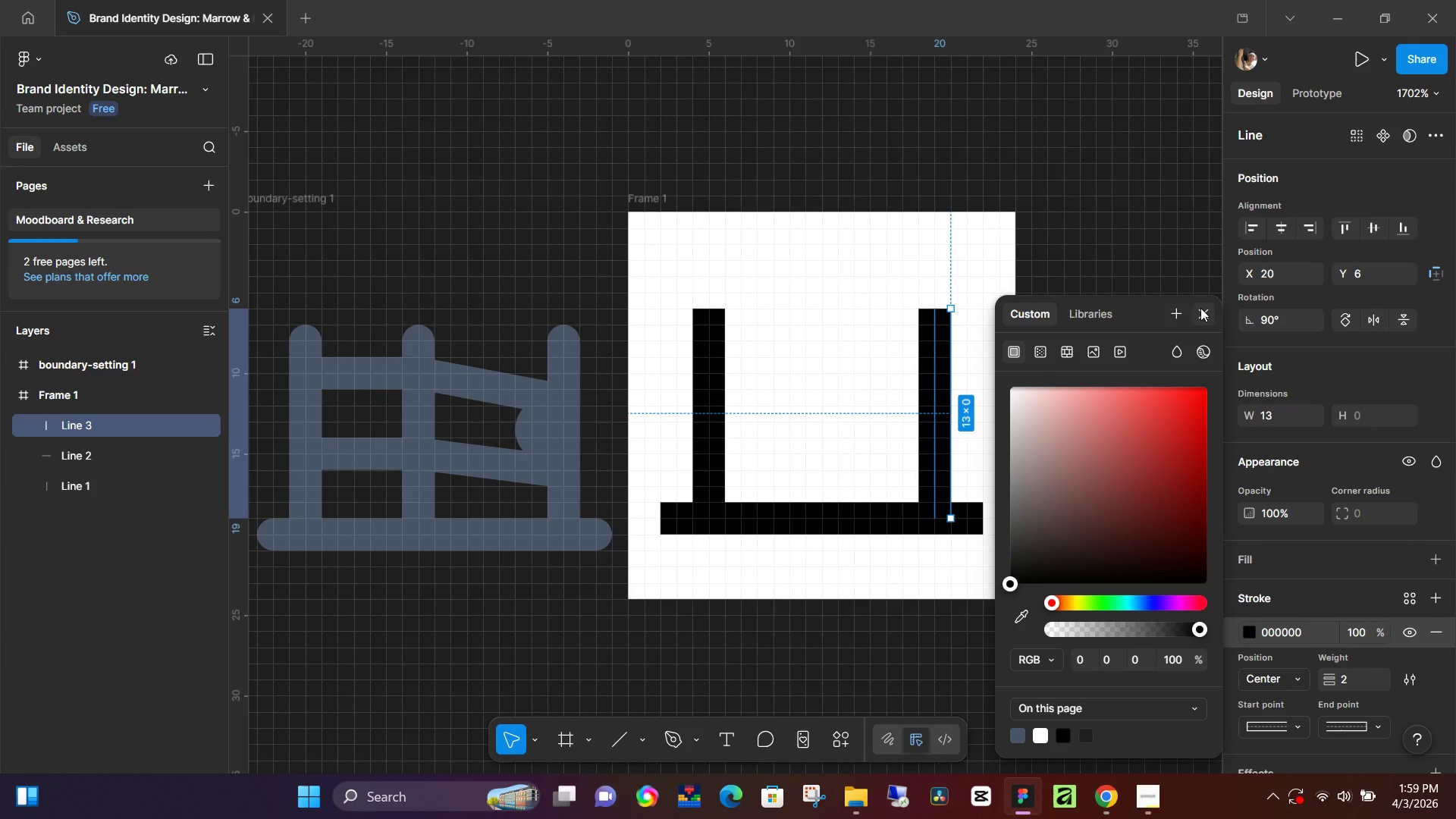 
left_click([1200, 308])
 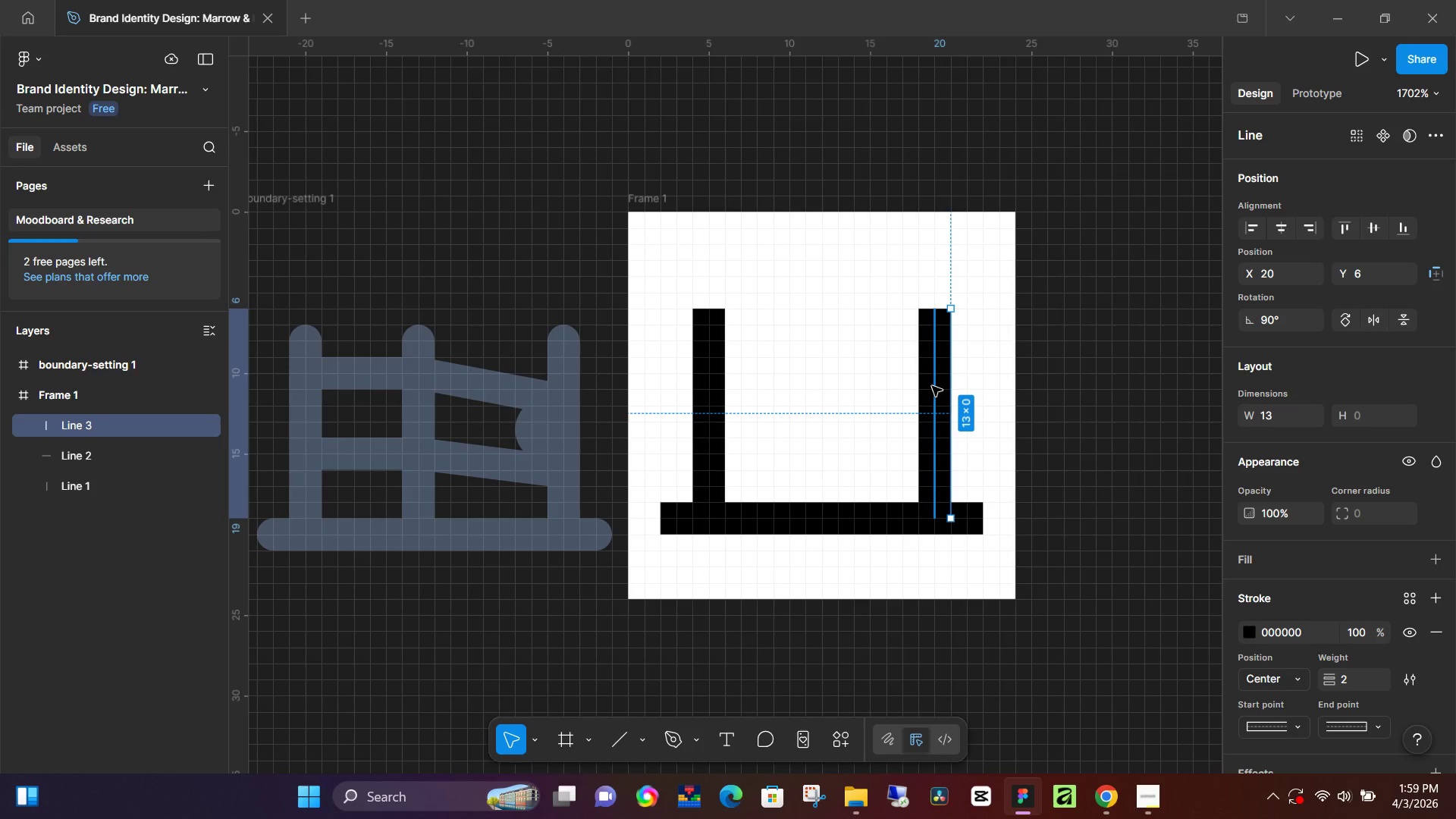 
left_click([931, 390])
 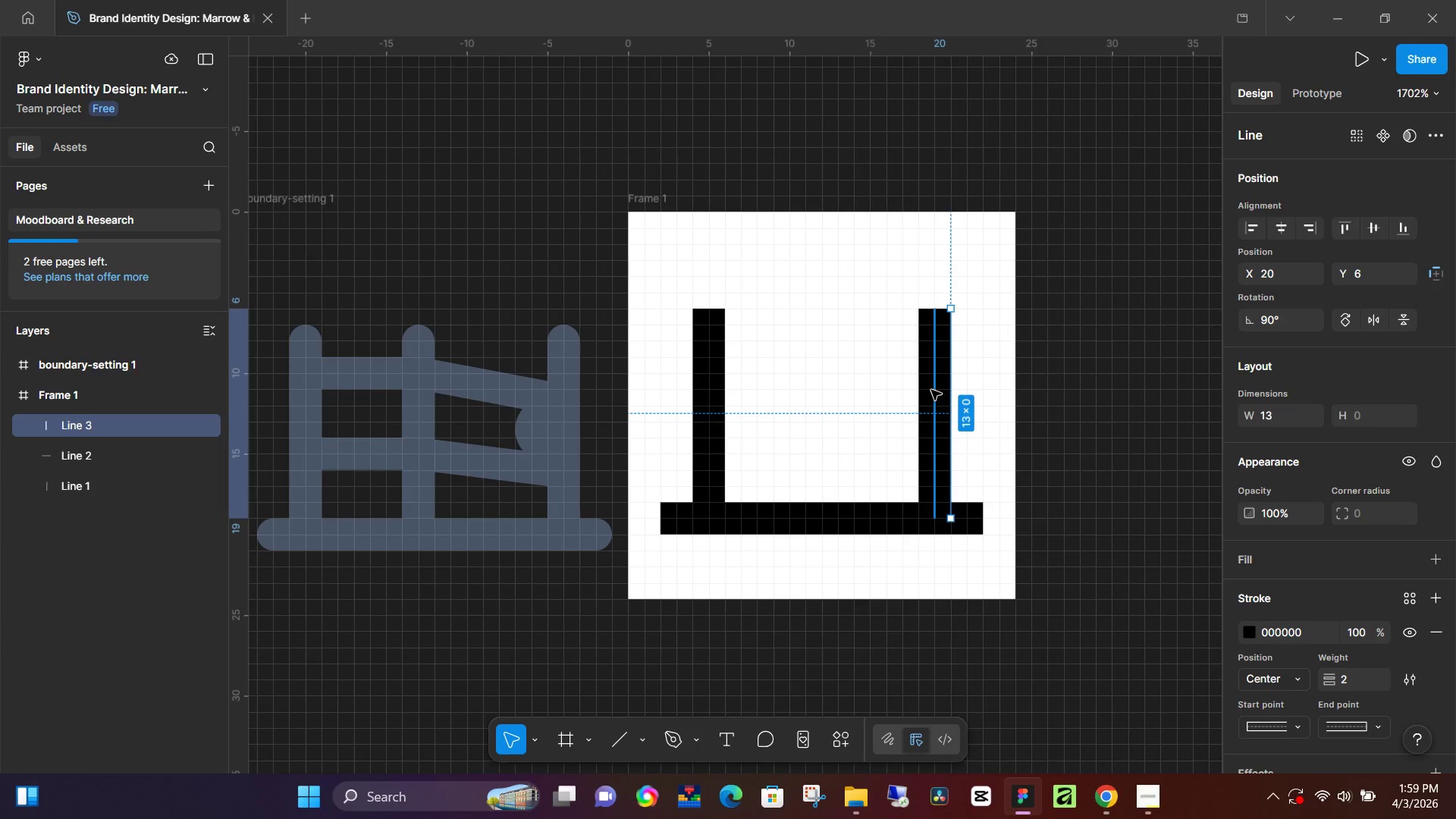 
hold_key(key=AltLeft, duration=1.51)
left_click_drag(start_coordinate=[937, 390], to_coordinate=[804, 394])
 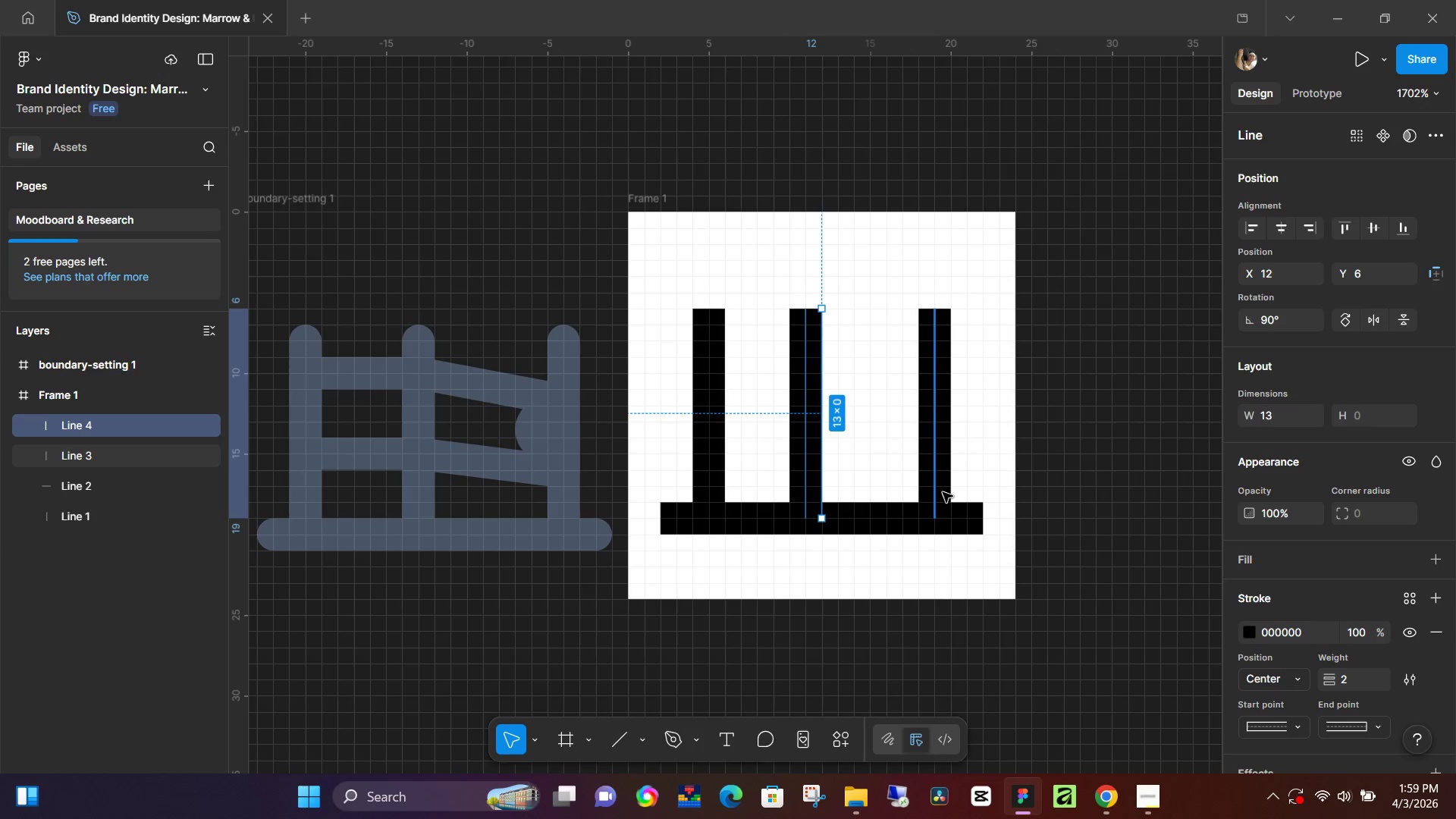 
hold_key(key=AltLeft, duration=1.44)
 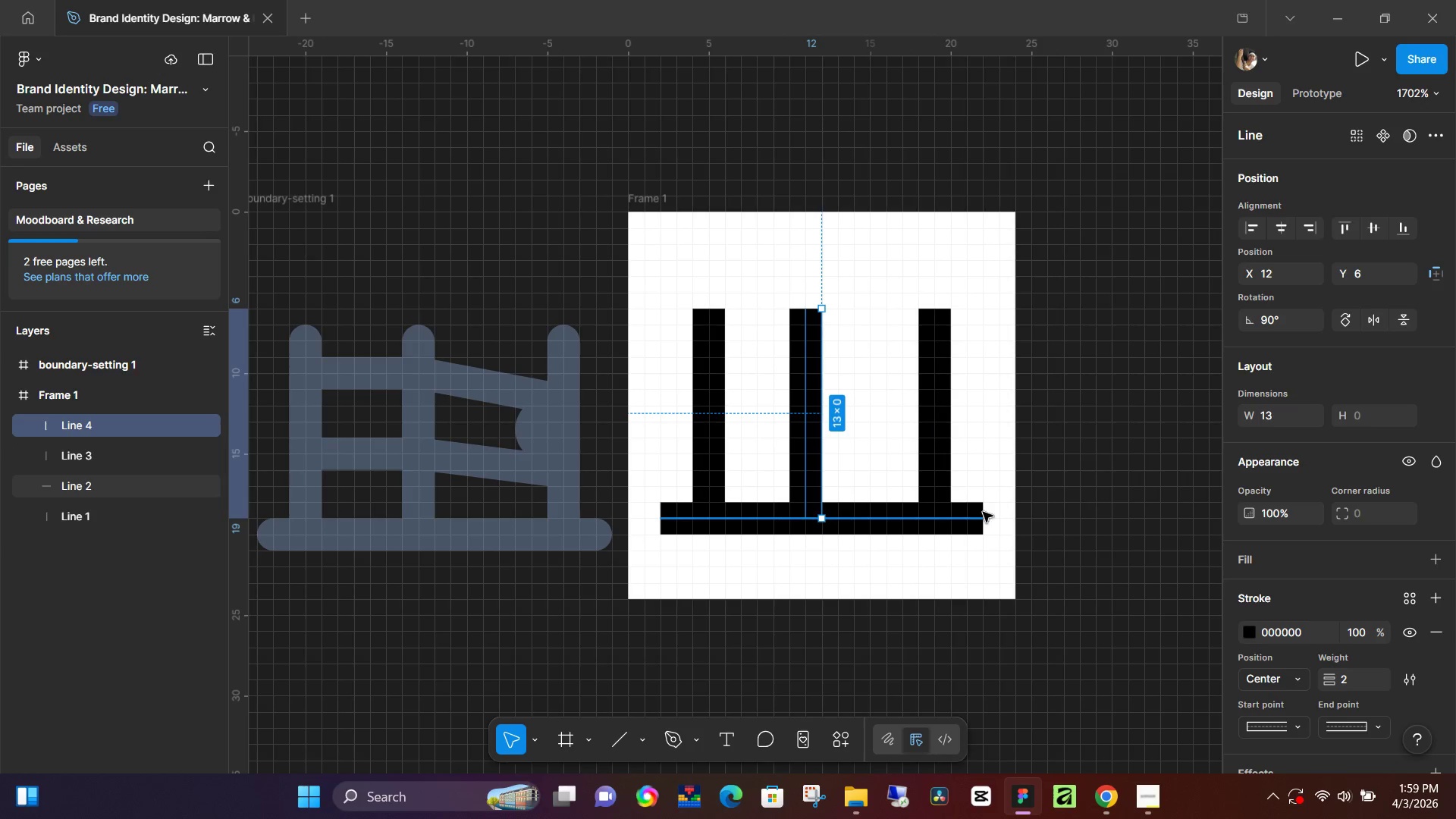 
left_click([969, 519])
 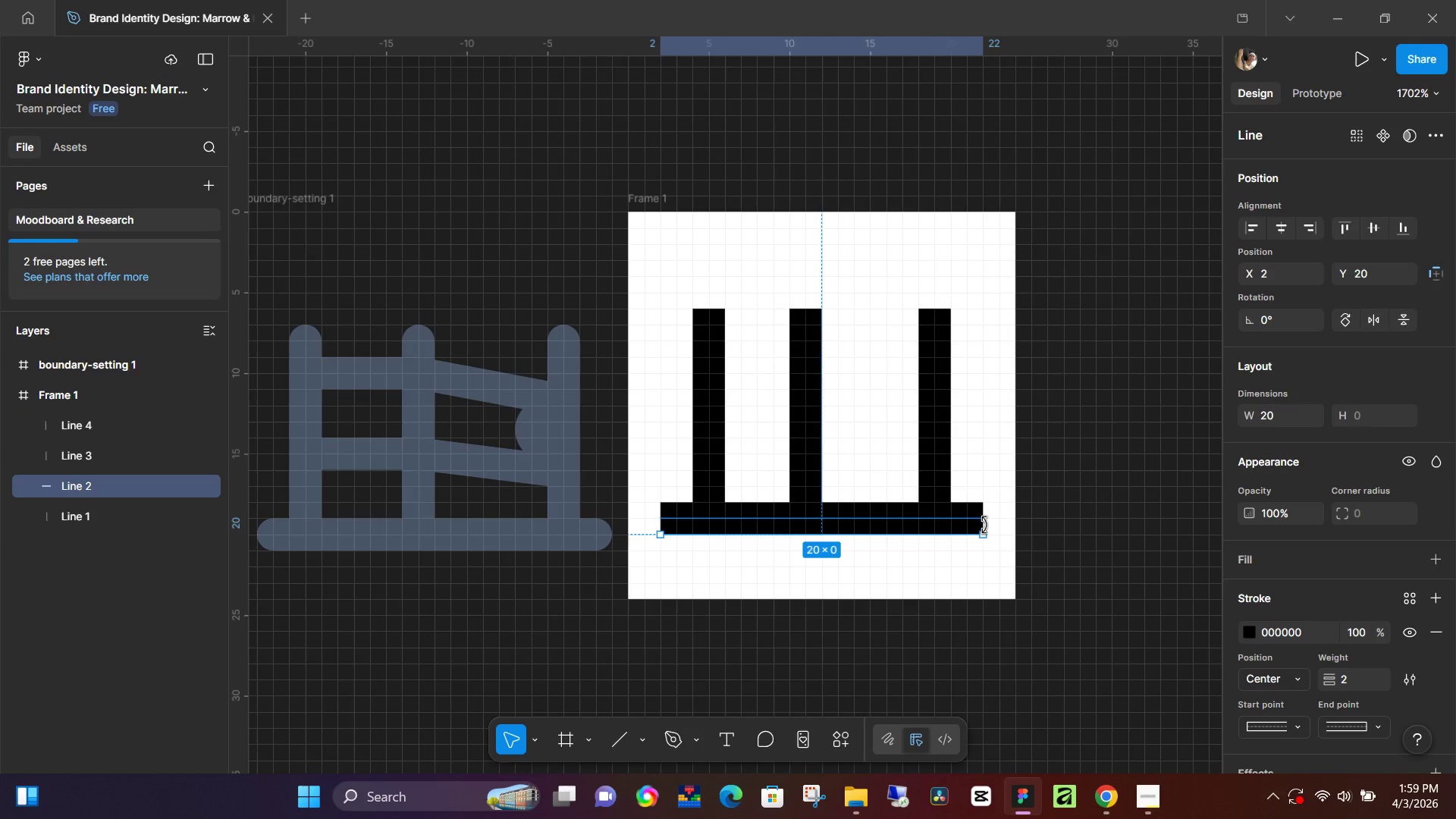 
left_click_drag(start_coordinate=[985, 529], to_coordinate=[993, 532])
 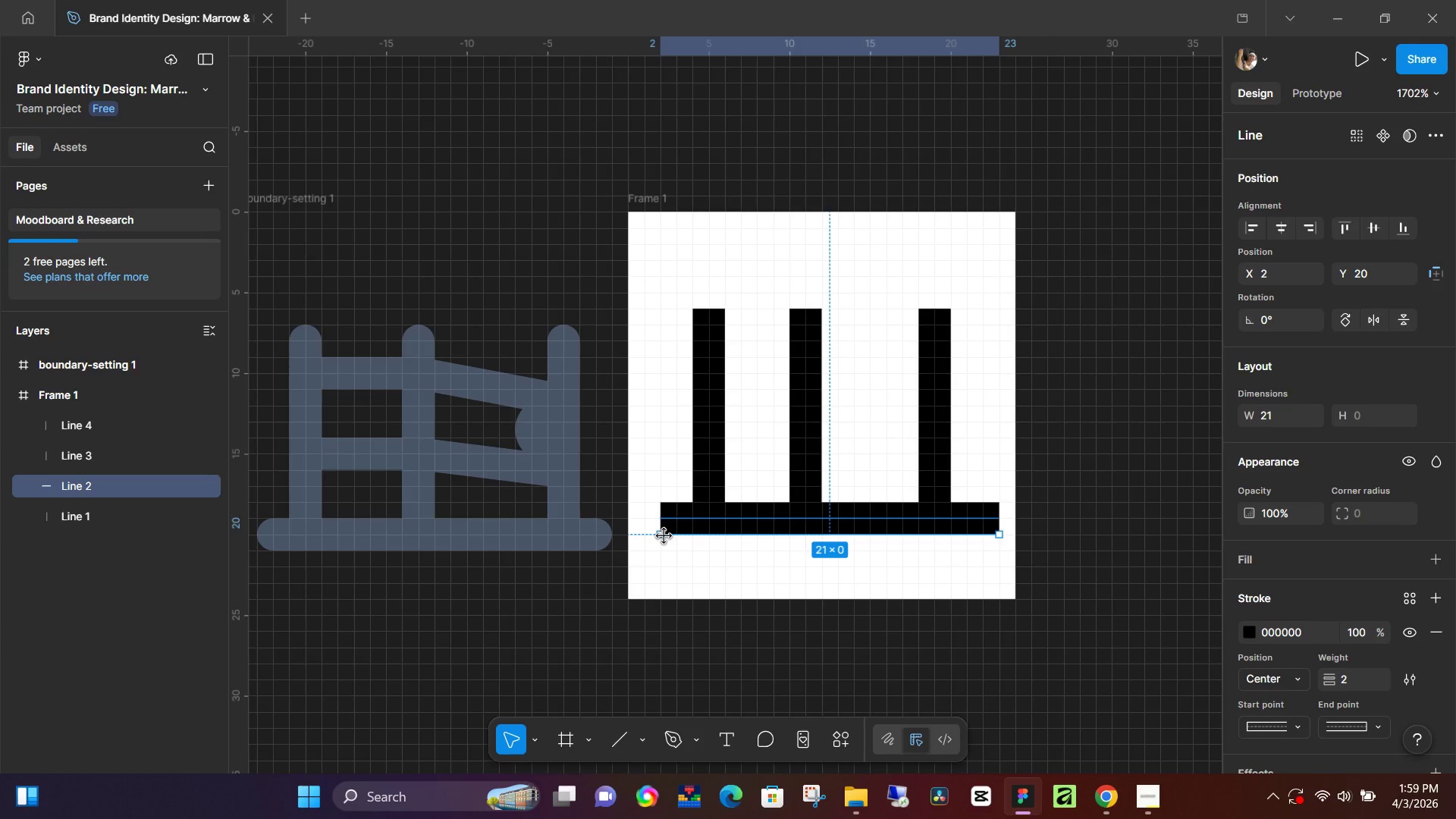 
left_click_drag(start_coordinate=[665, 536], to_coordinate=[648, 532])
 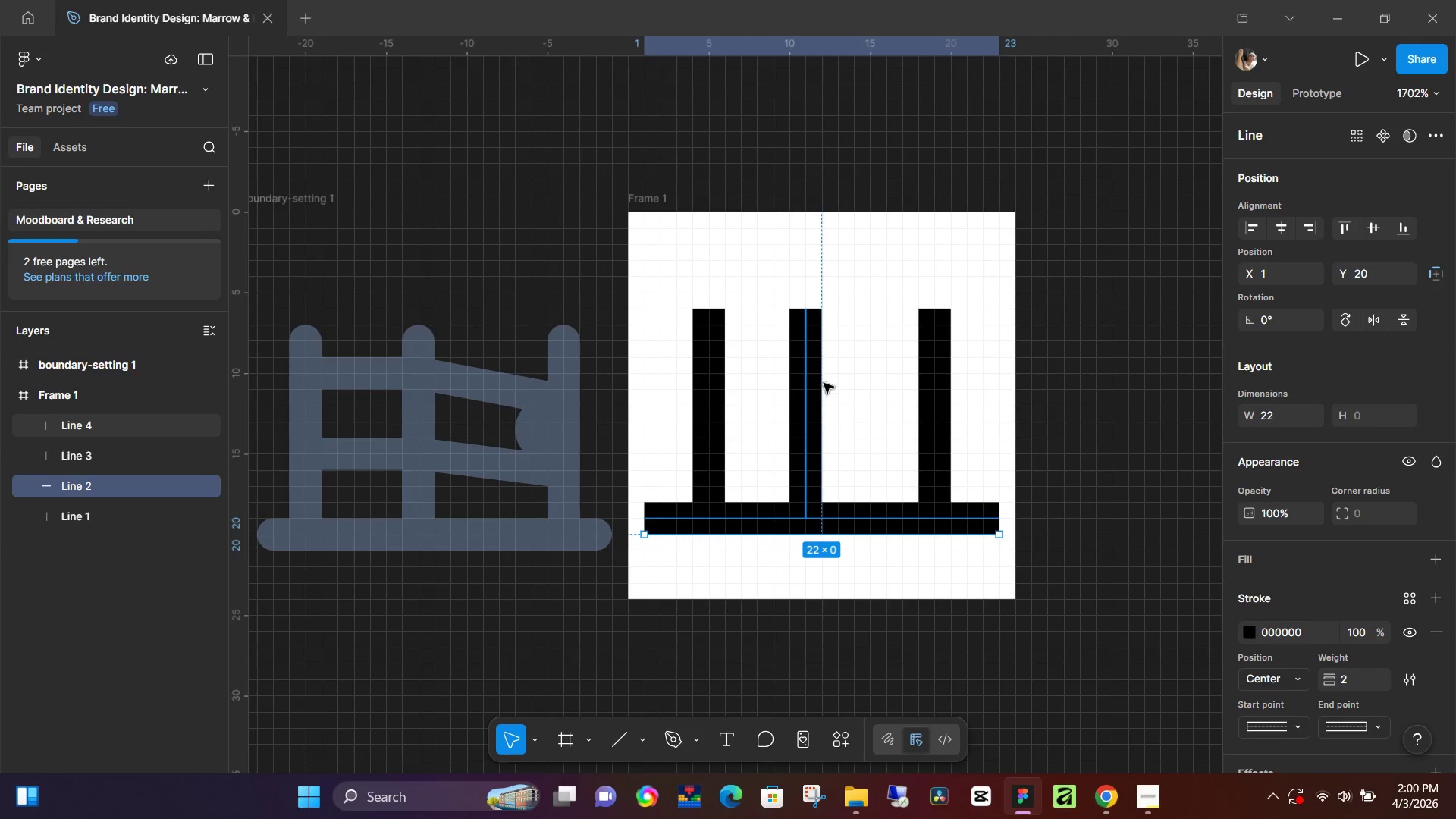 
hold_key(key=ShiftLeft, duration=1.5)
left_click([814, 447])
 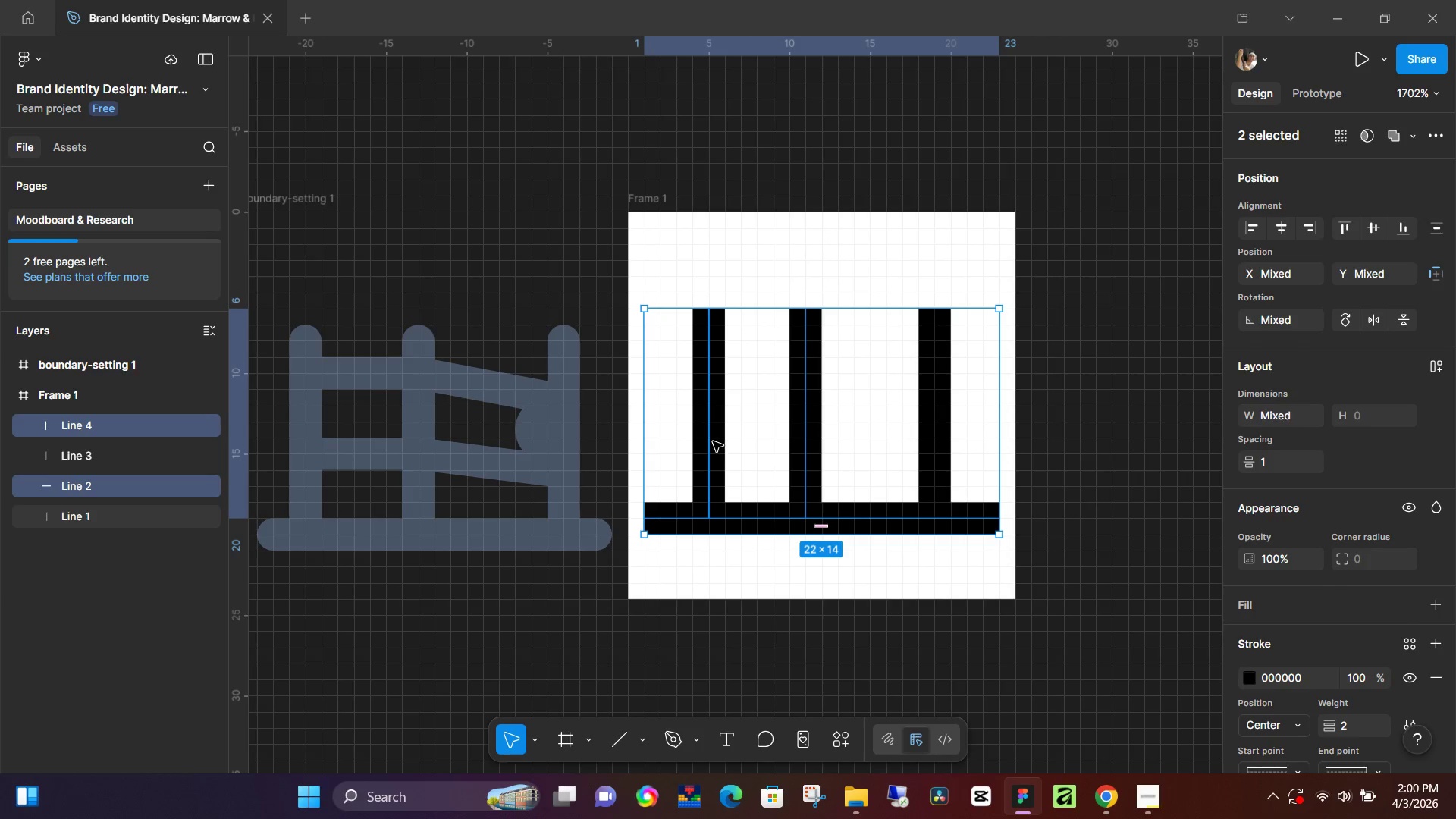 
left_click([713, 441])
 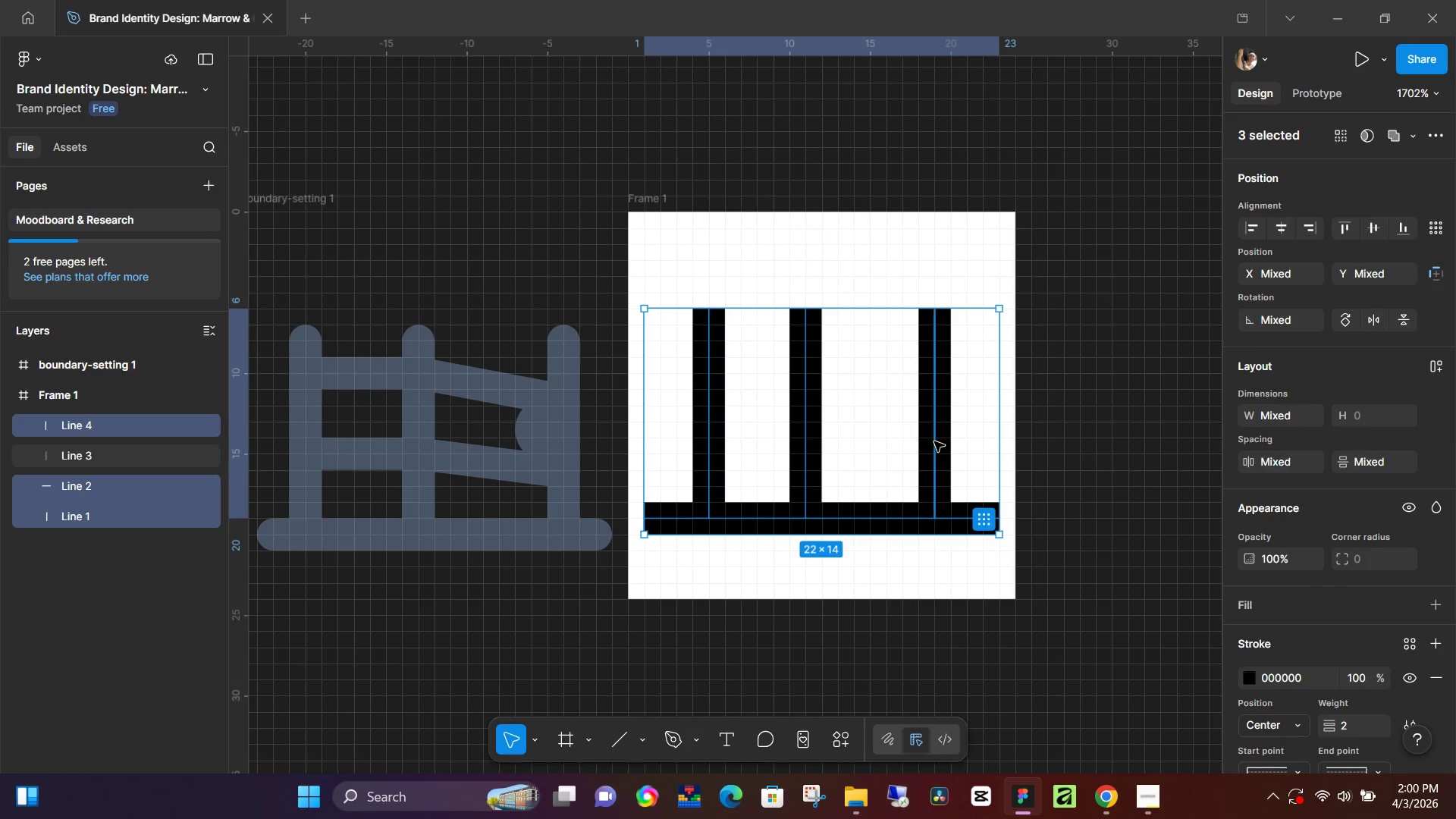 
left_click([935, 439])
 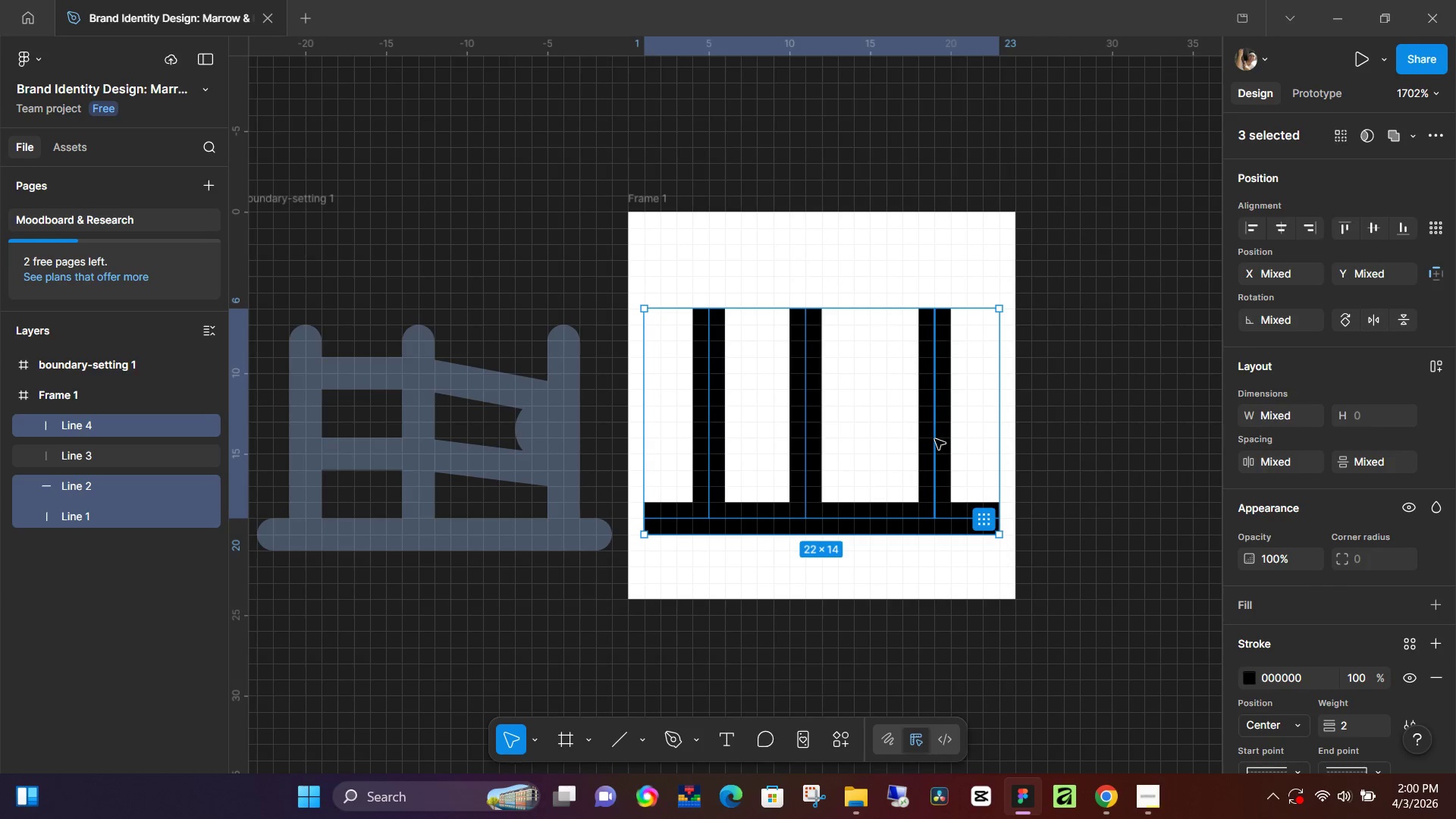 
hold_key(key=ShiftLeft, duration=0.48)
 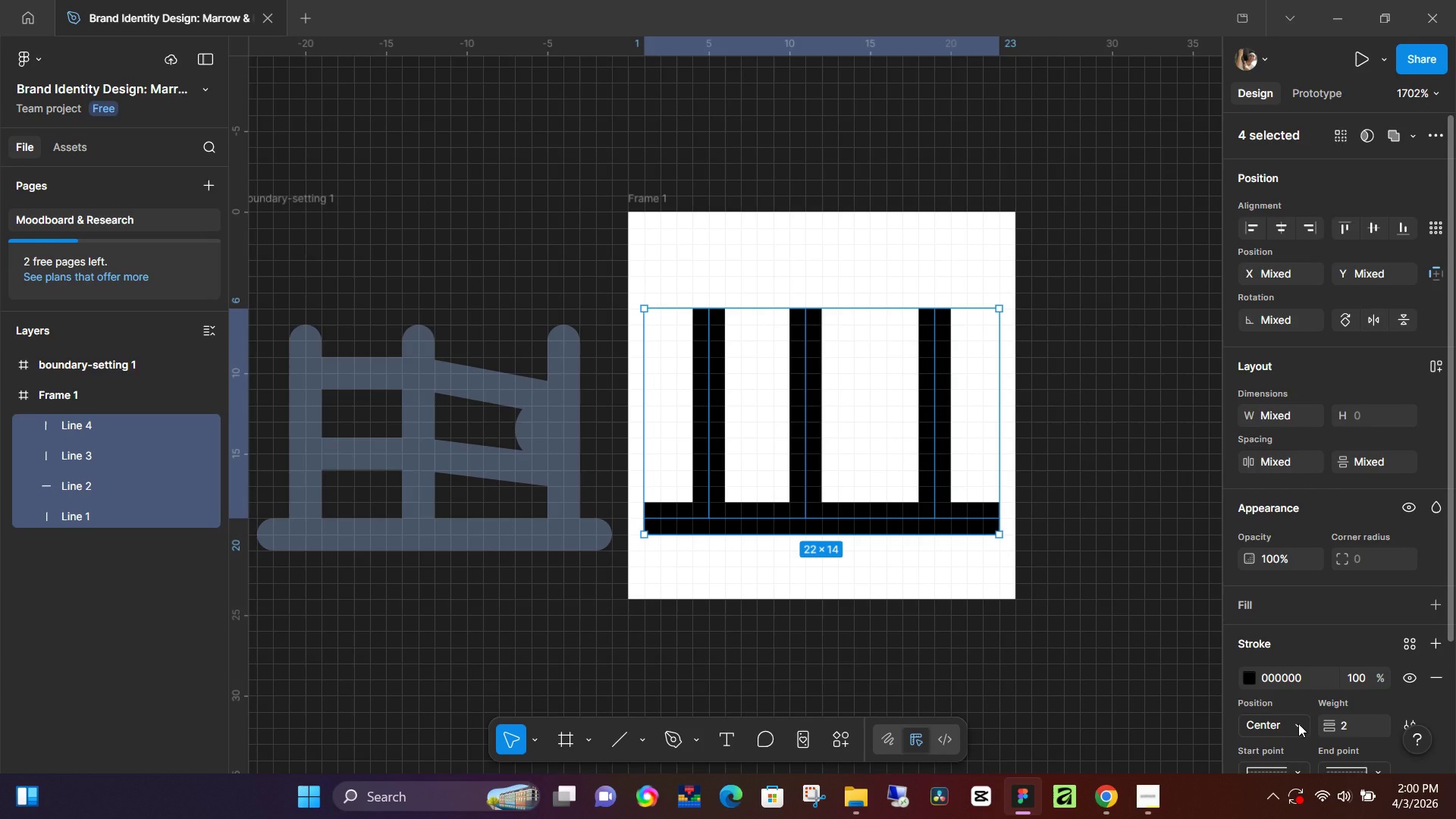 
scroll: coordinate [1301, 711], scroll_direction: down, amount: 2.0
 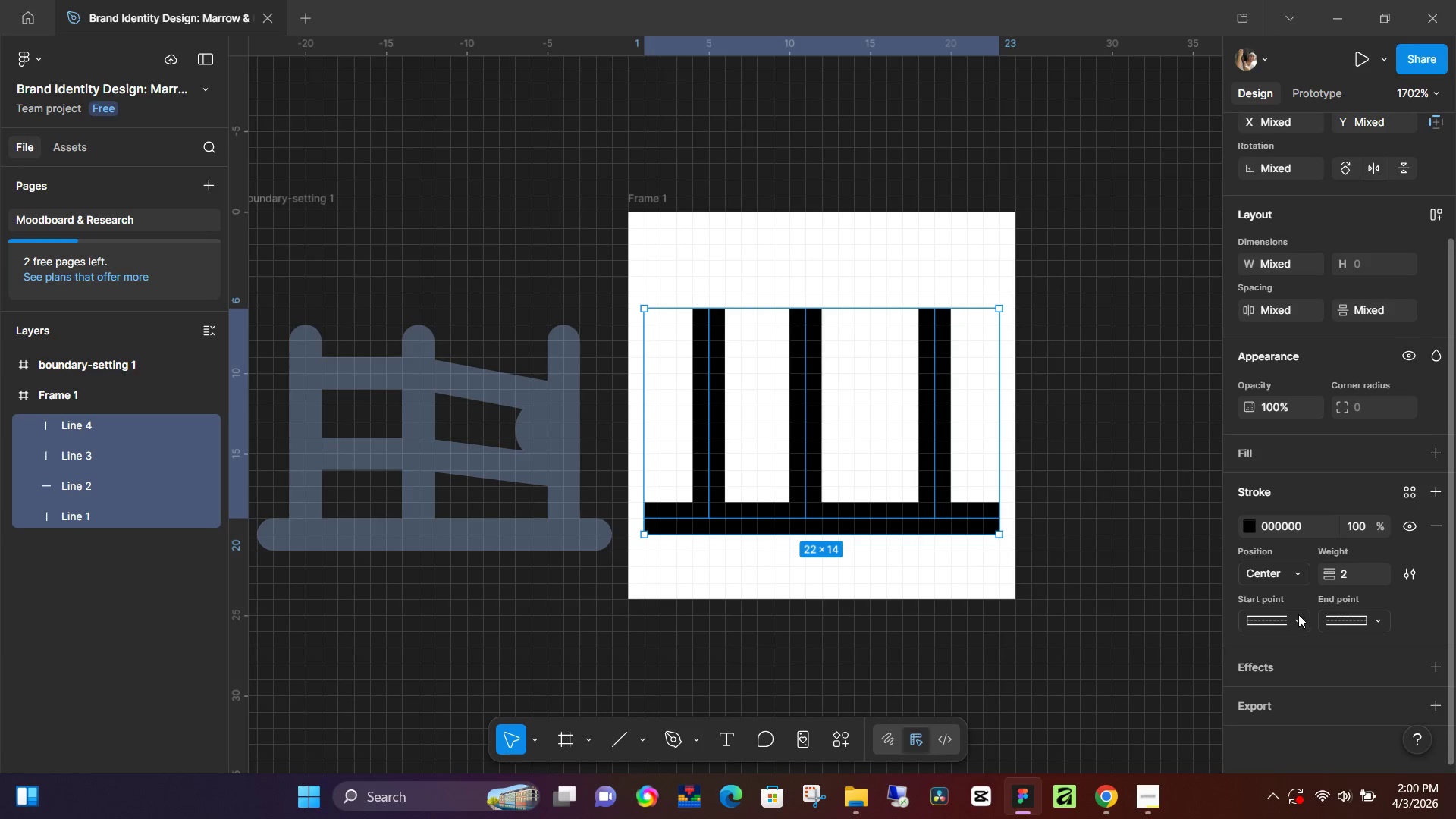 
left_click([1296, 614])
 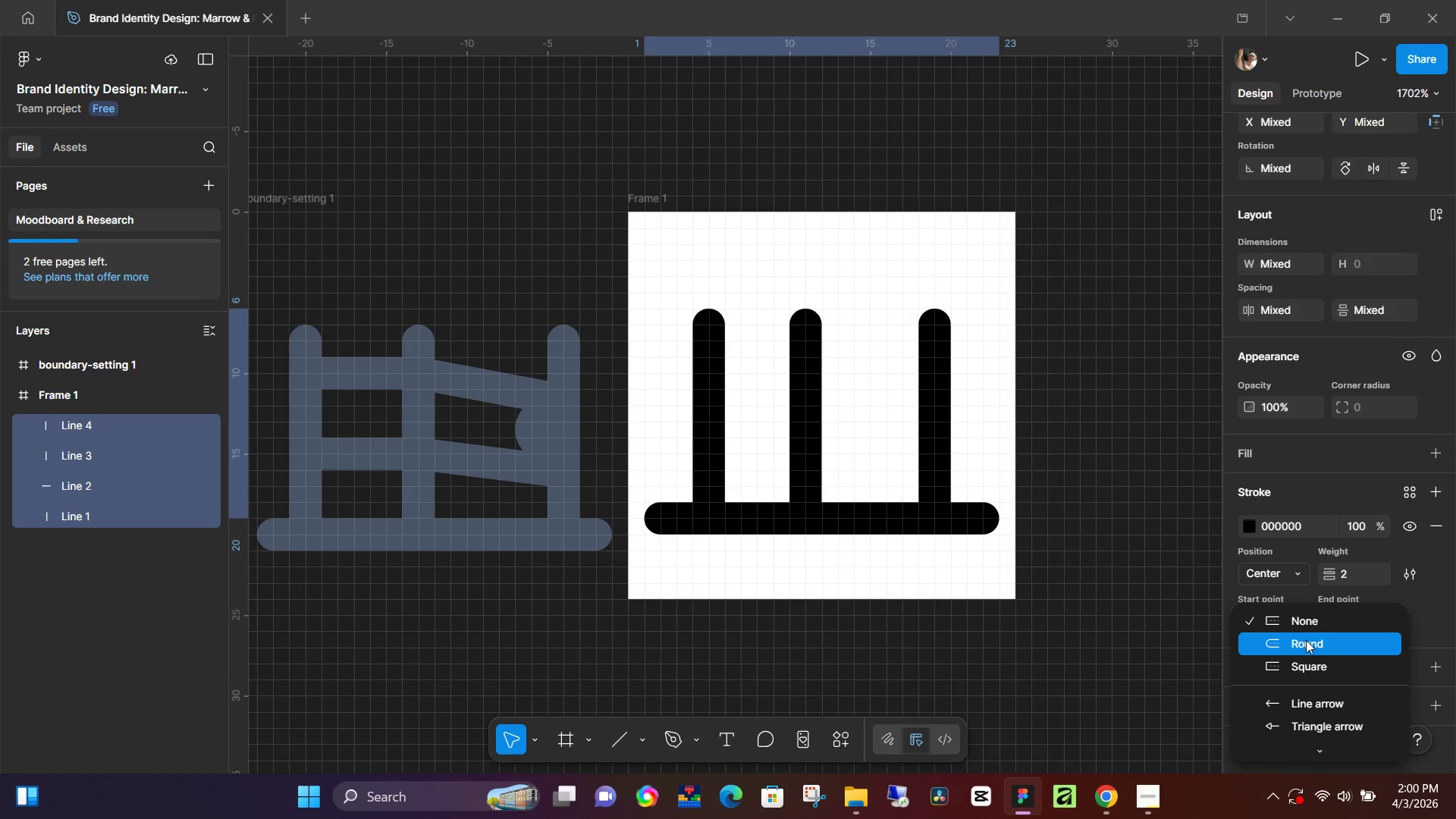 
left_click([1306, 640])
 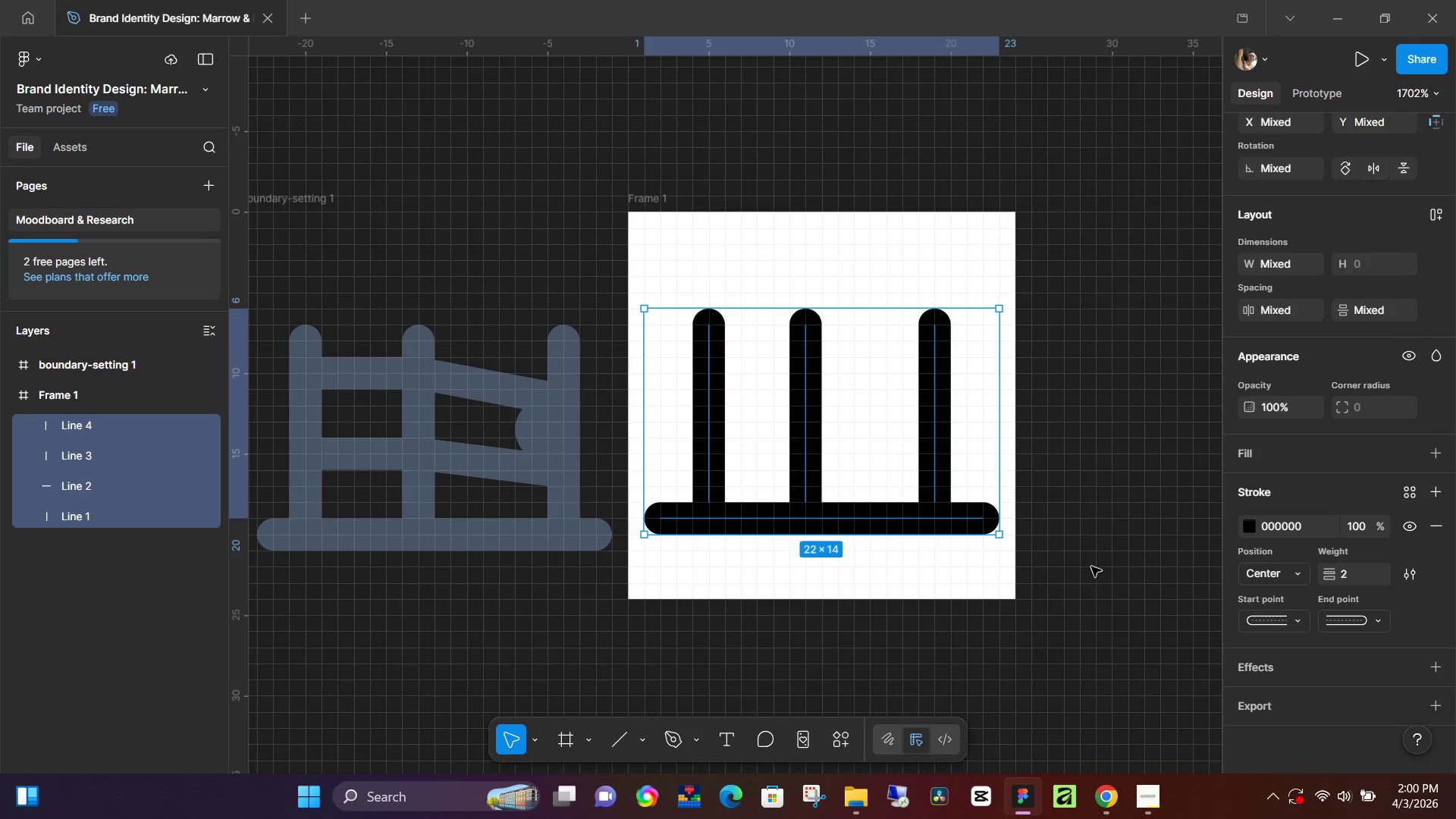 
left_click([1048, 533])
 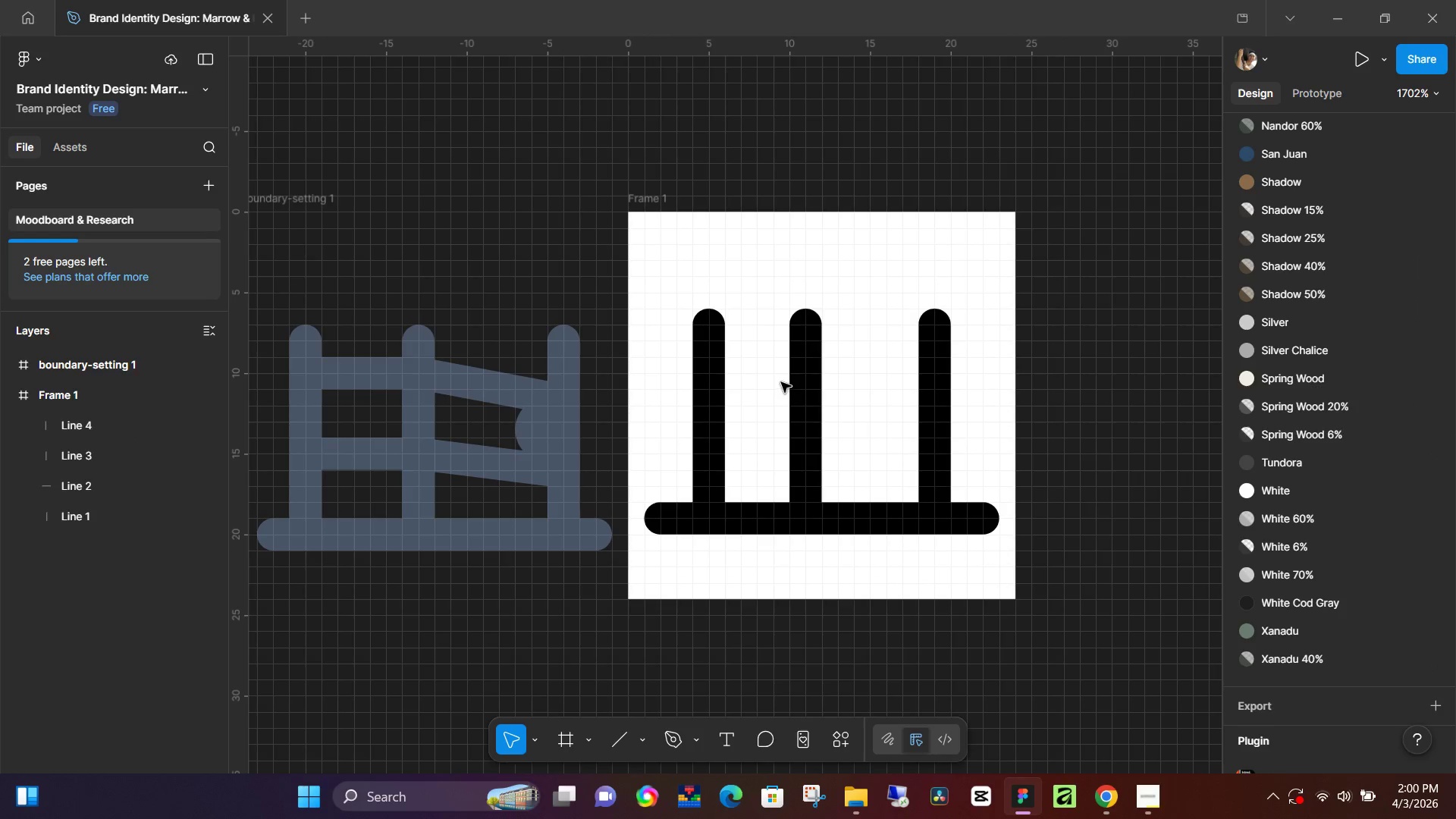 
key(L)
 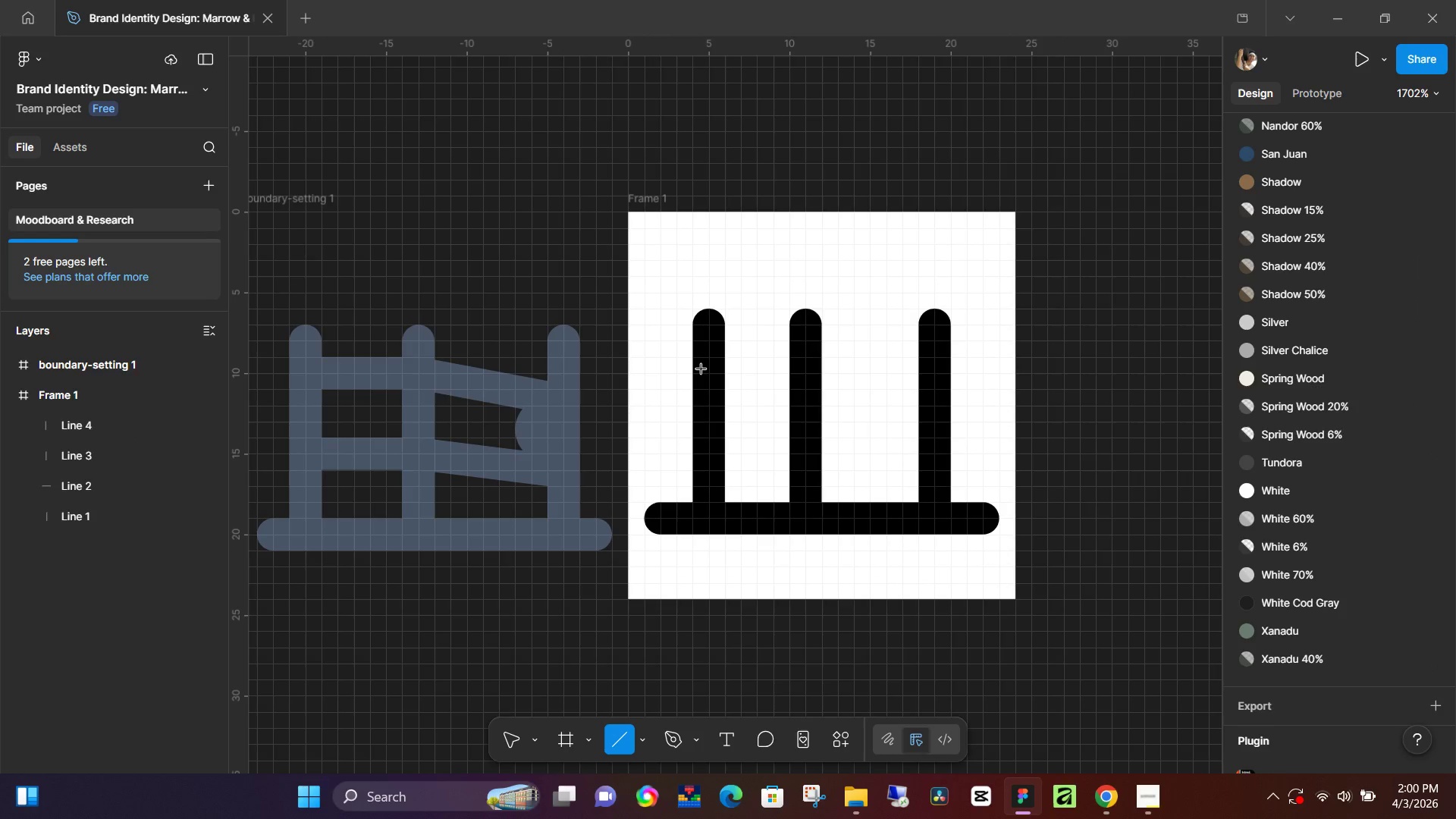 
left_click_drag(start_coordinate=[704, 369], to_coordinate=[818, 378])
 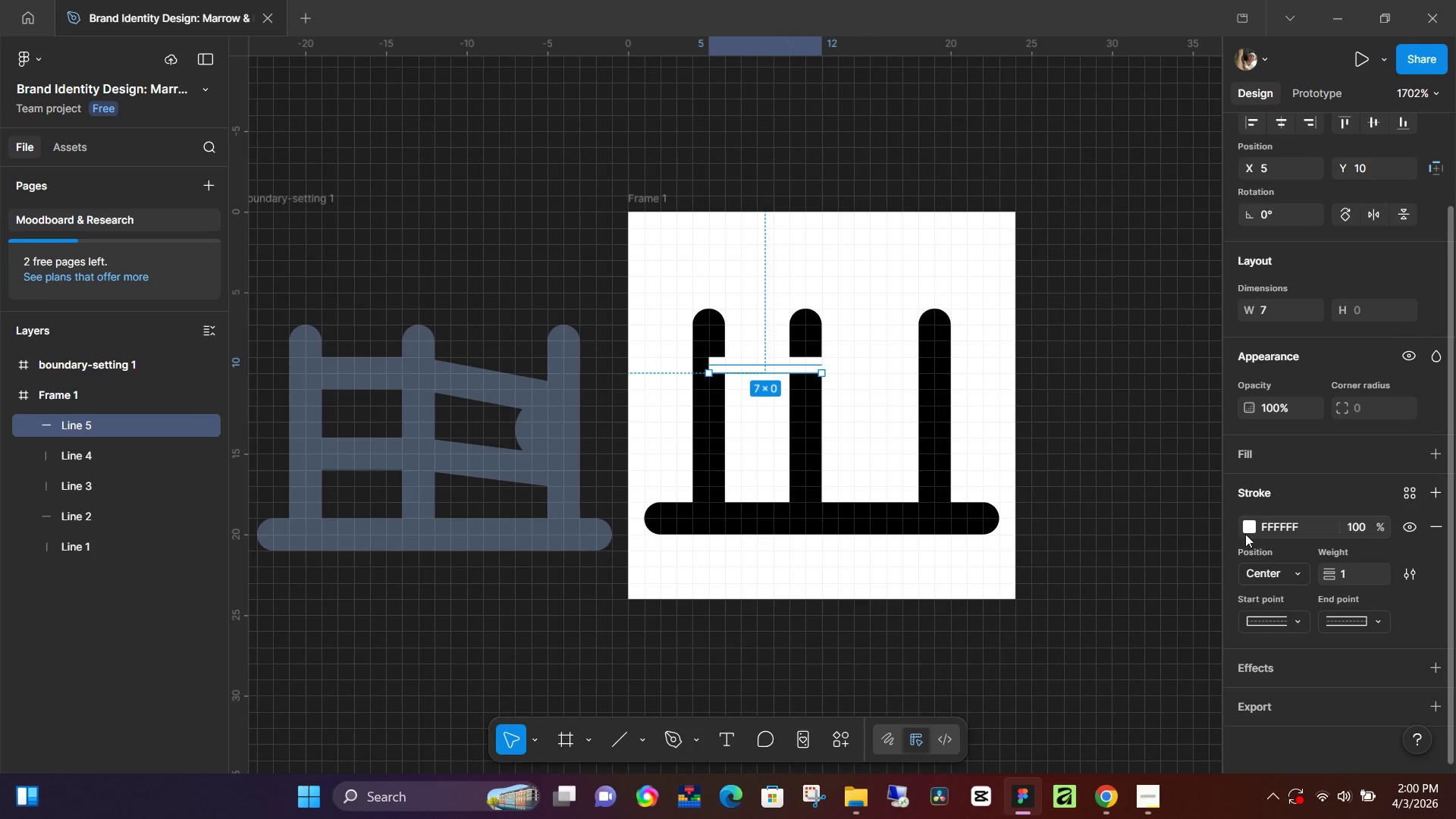 
left_click([1251, 529])
 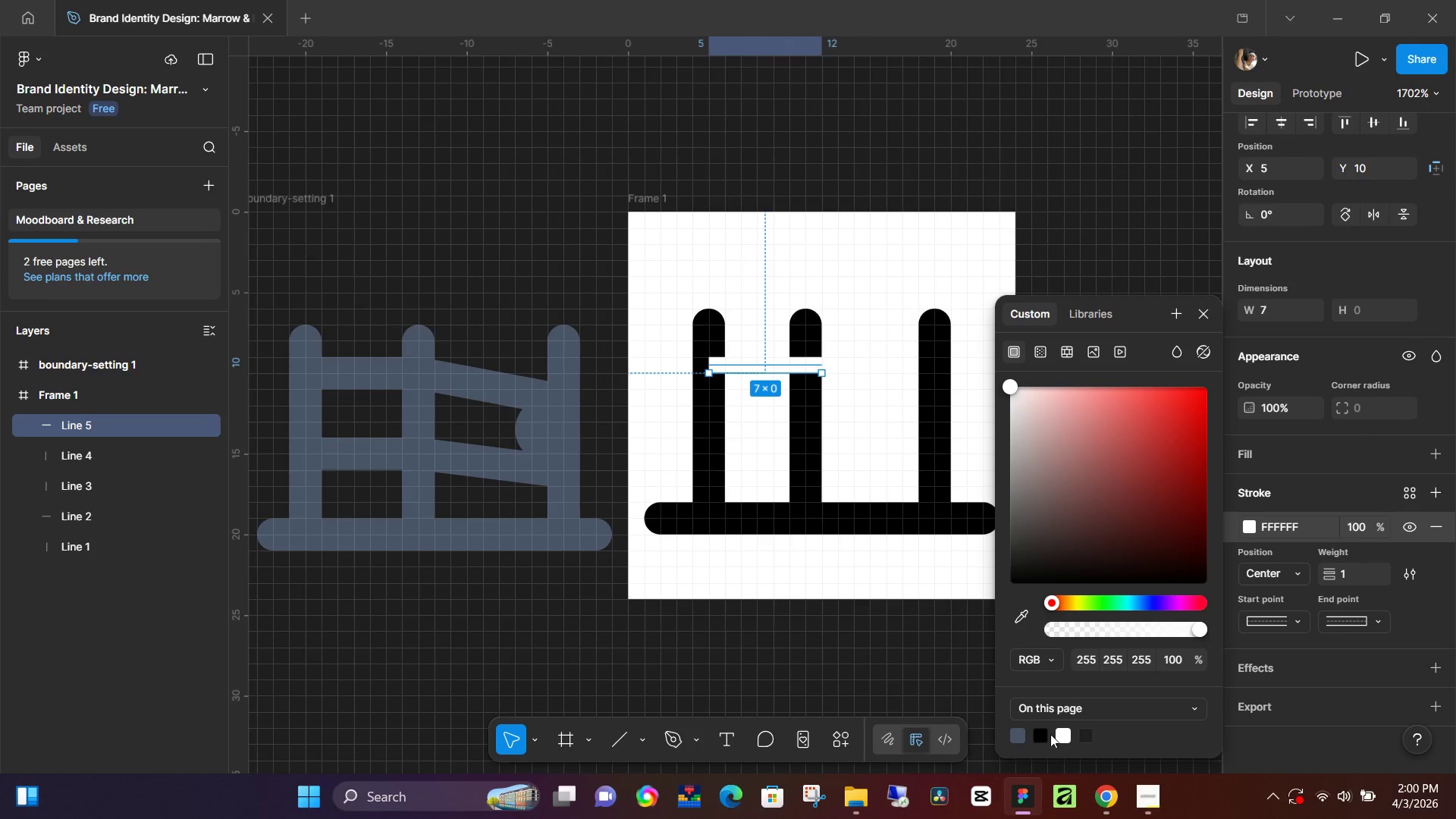 
left_click([1038, 733])
 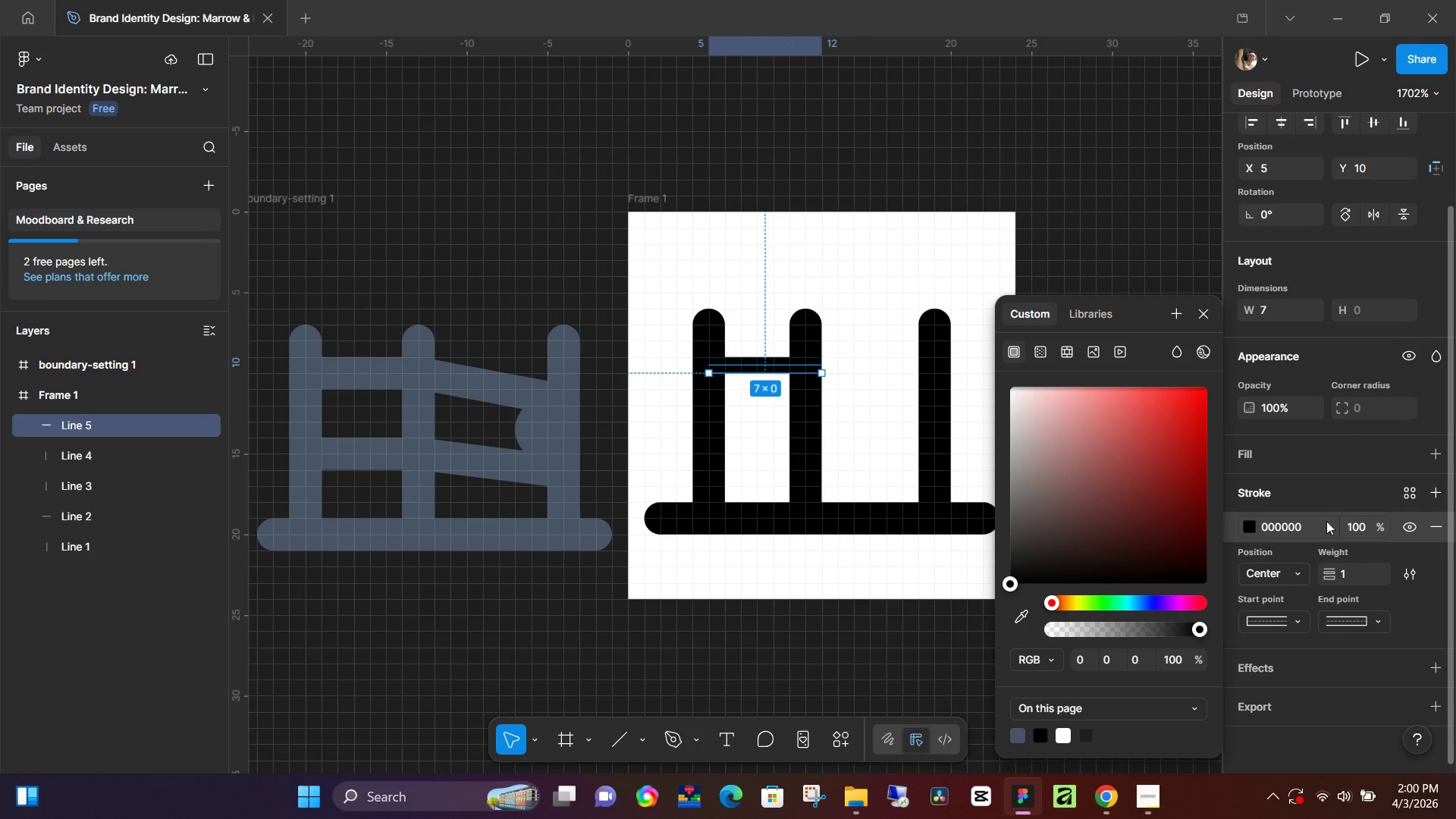 
left_click([1347, 576])
 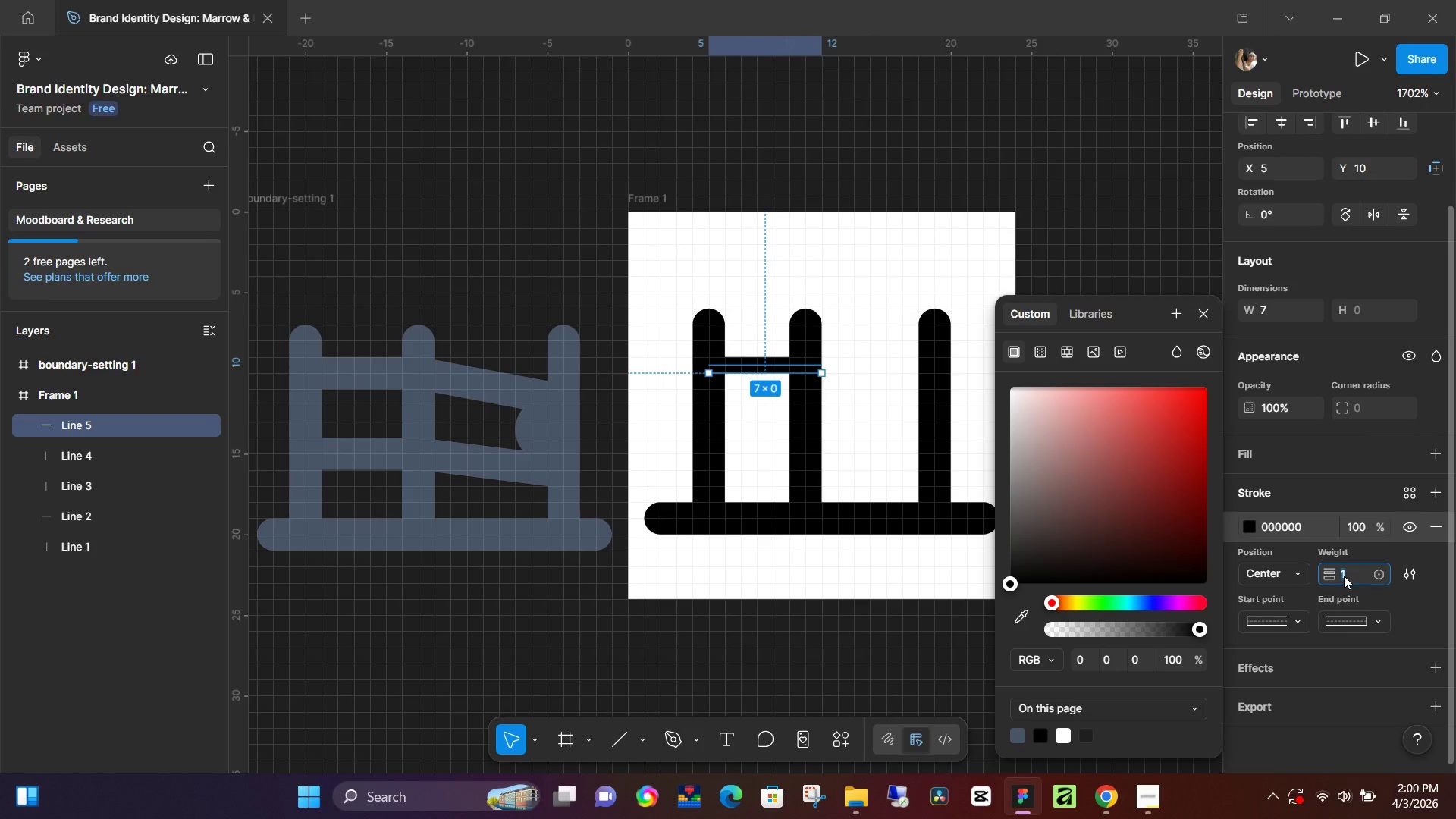 
key(Numpad2)
 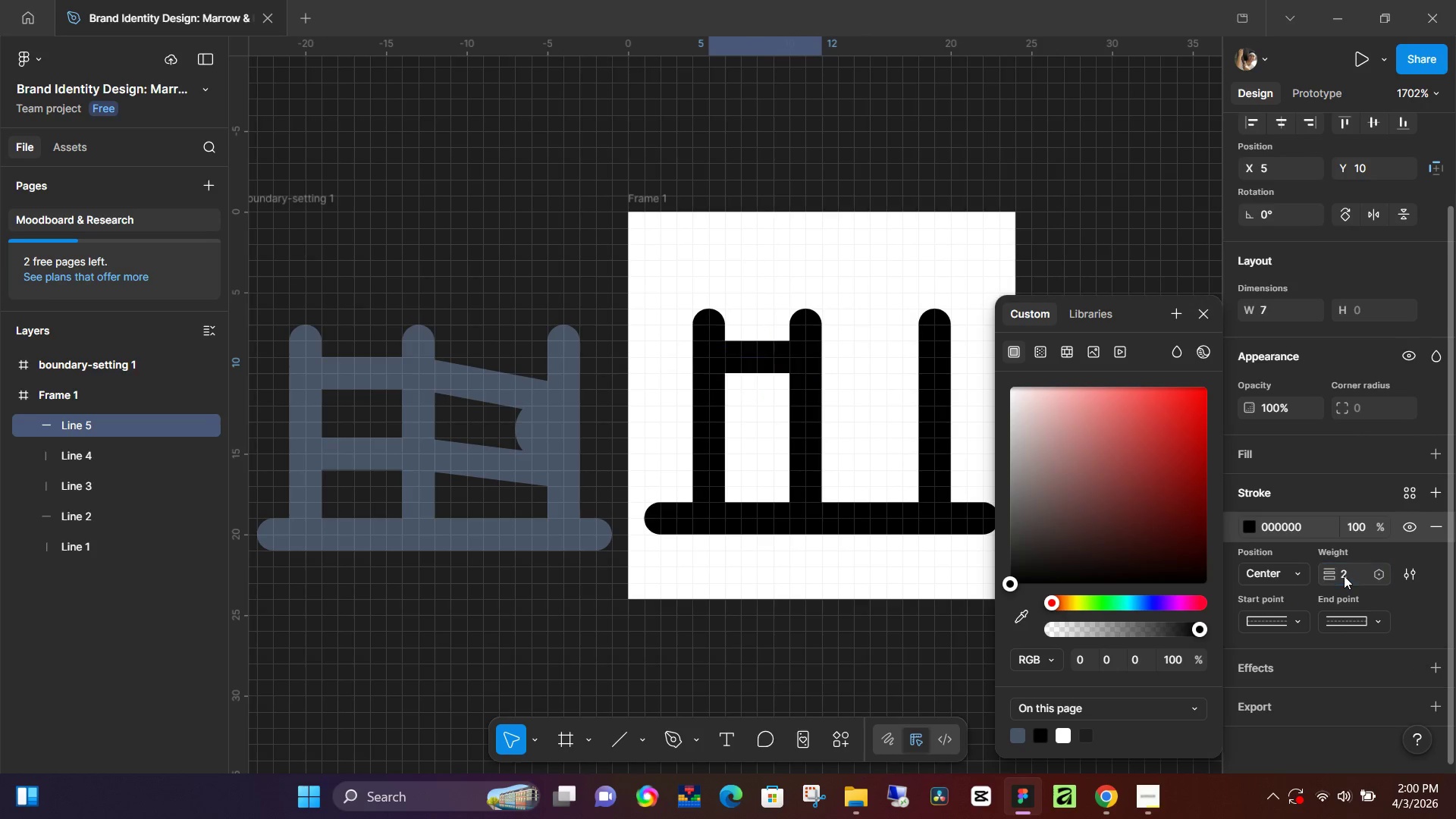 
key(NumpadEnter)
 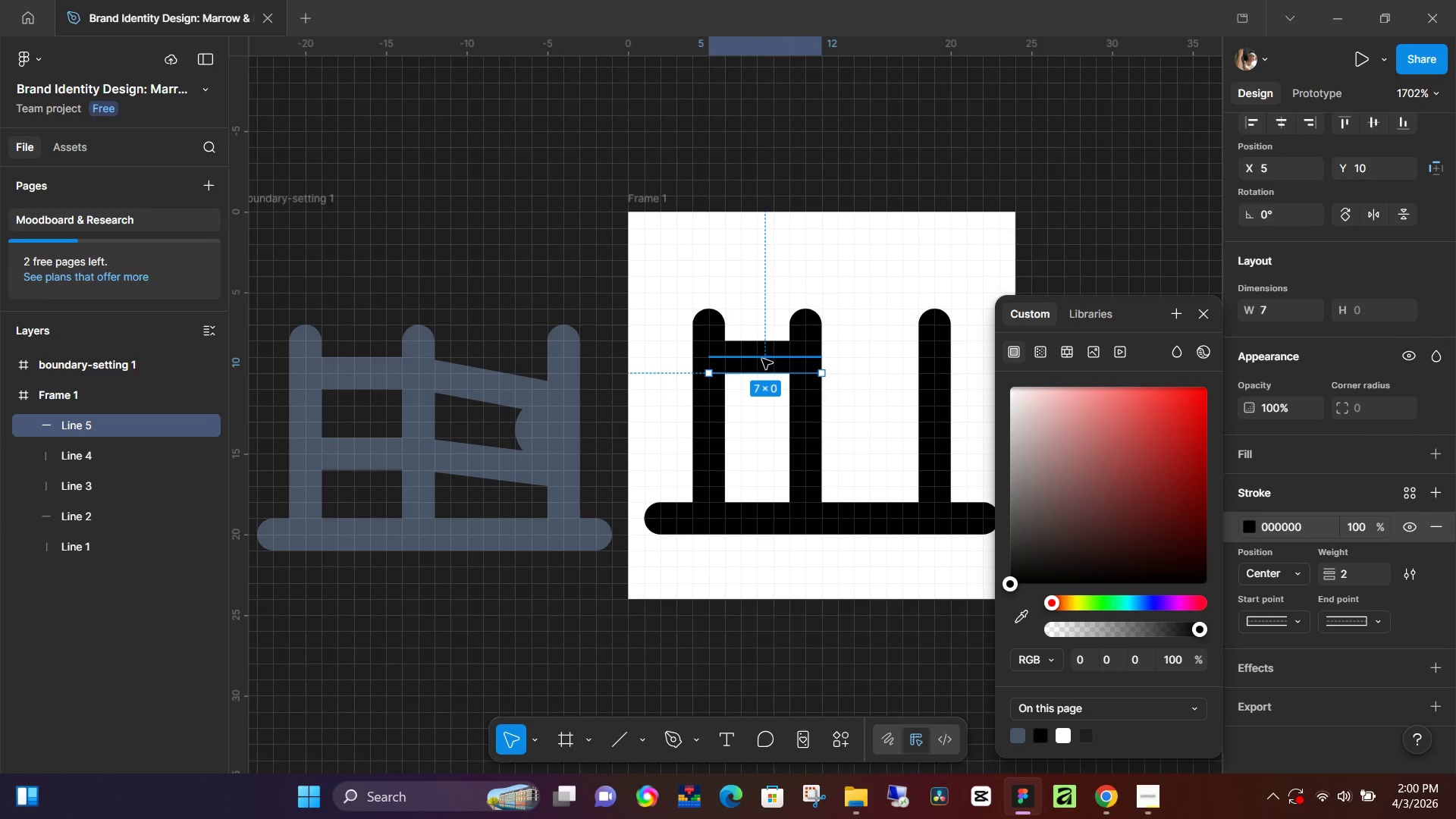 
hold_key(key=AltLeft, duration=1.52)
left_click_drag(start_coordinate=[767, 361], to_coordinate=[769, 433])
 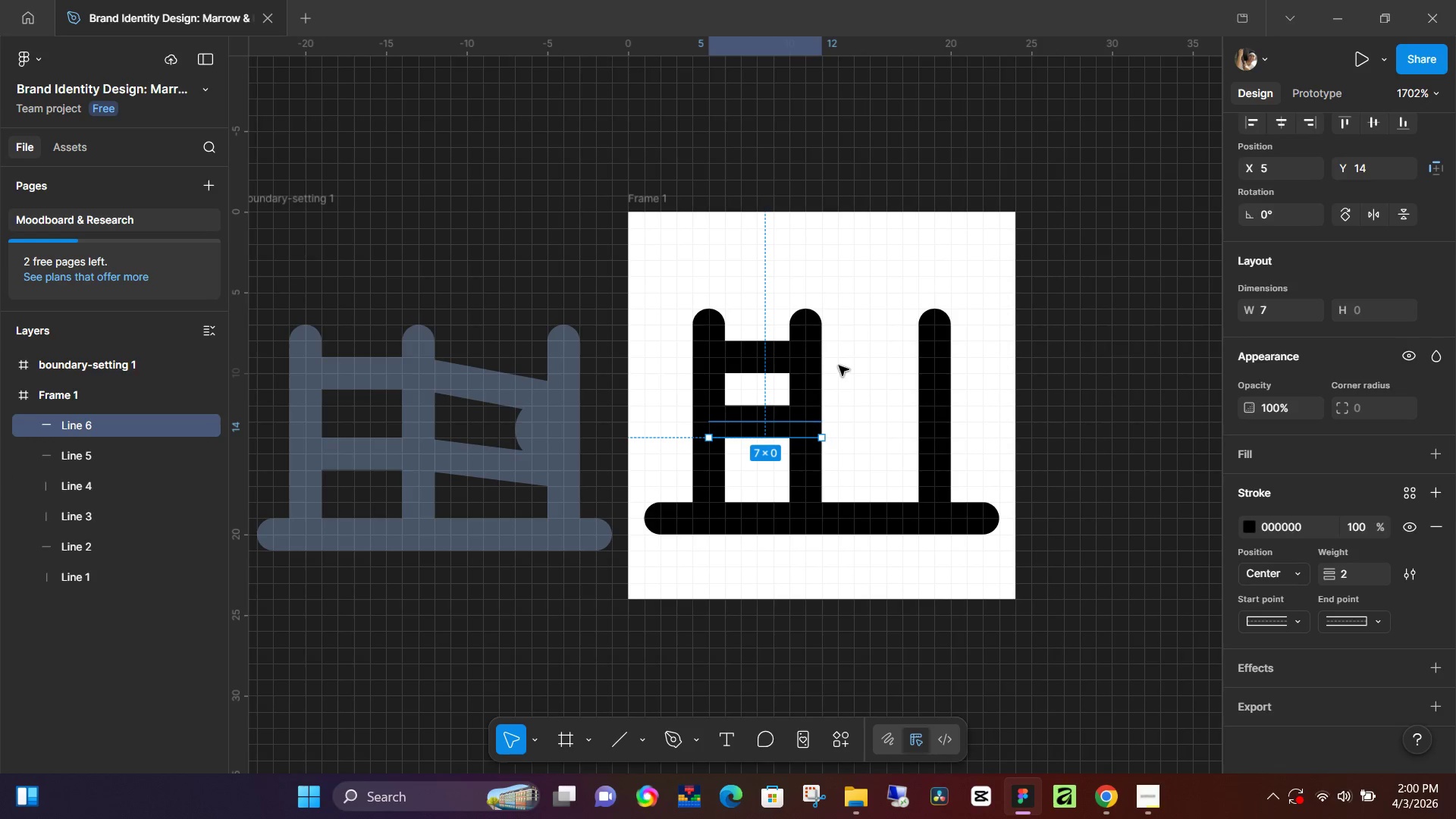 
hold_key(key=AltLeft, duration=1.03)
 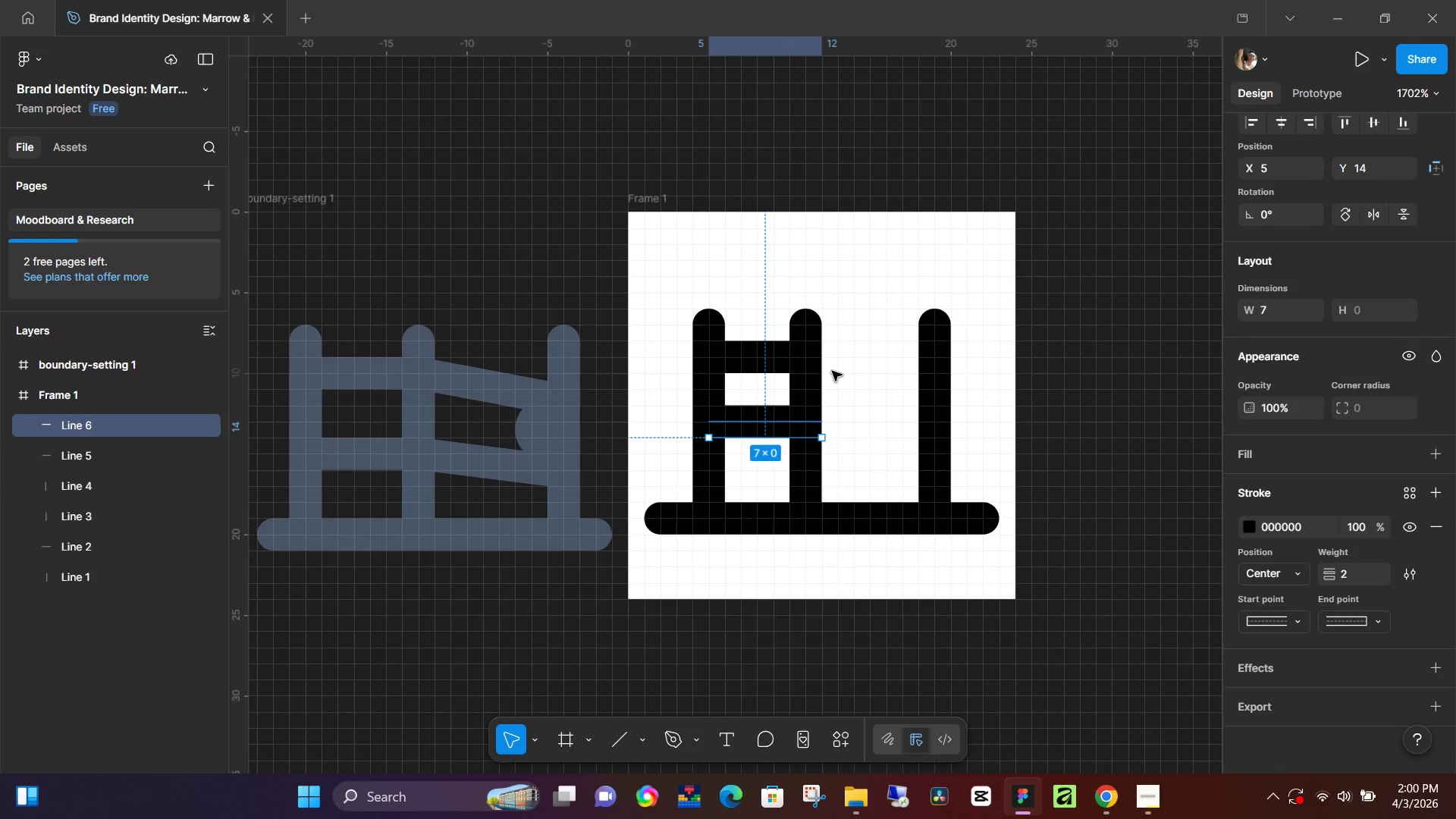 
hold_key(key=AltLeft, duration=16.86)
 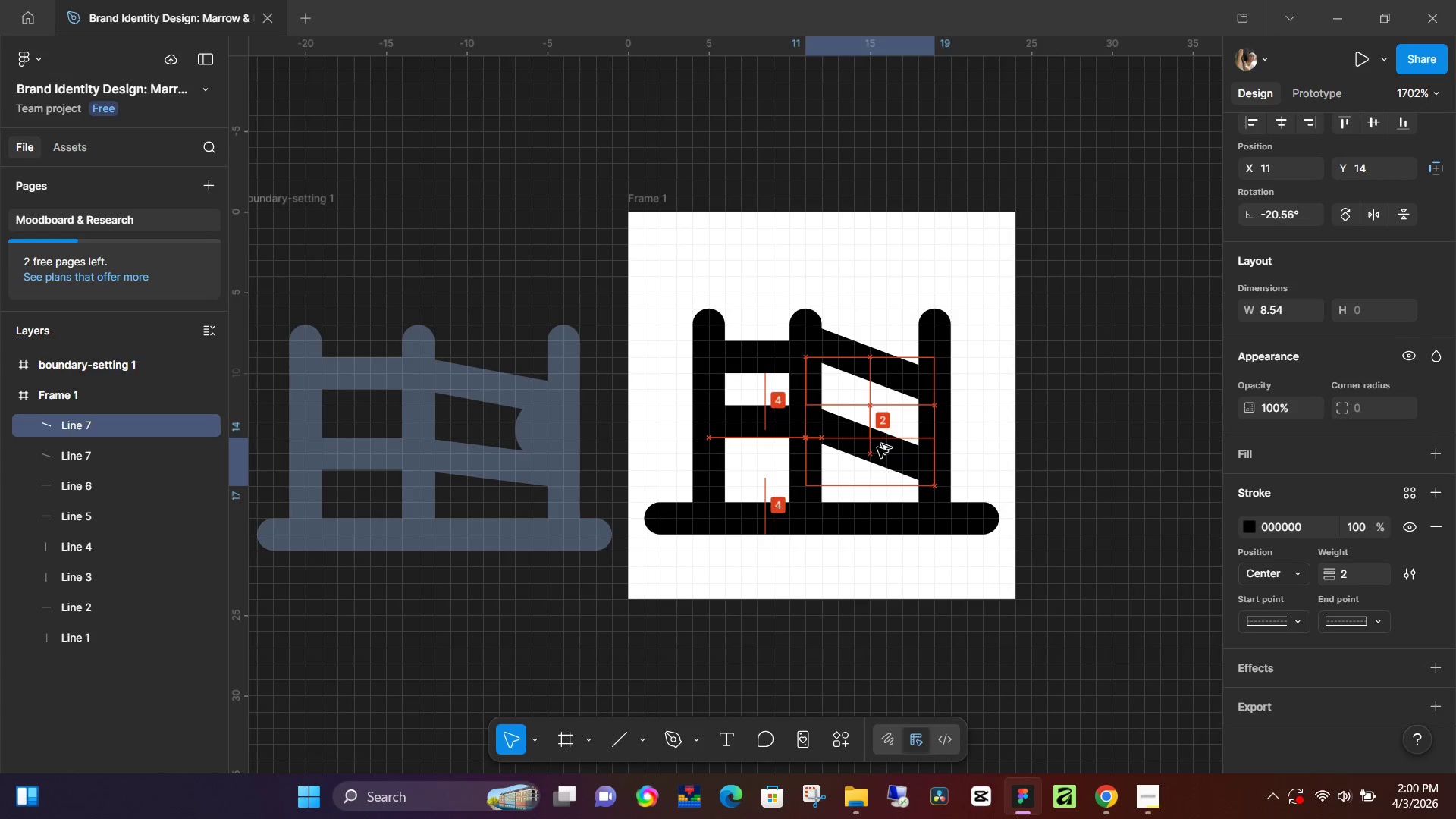 
key(L)
 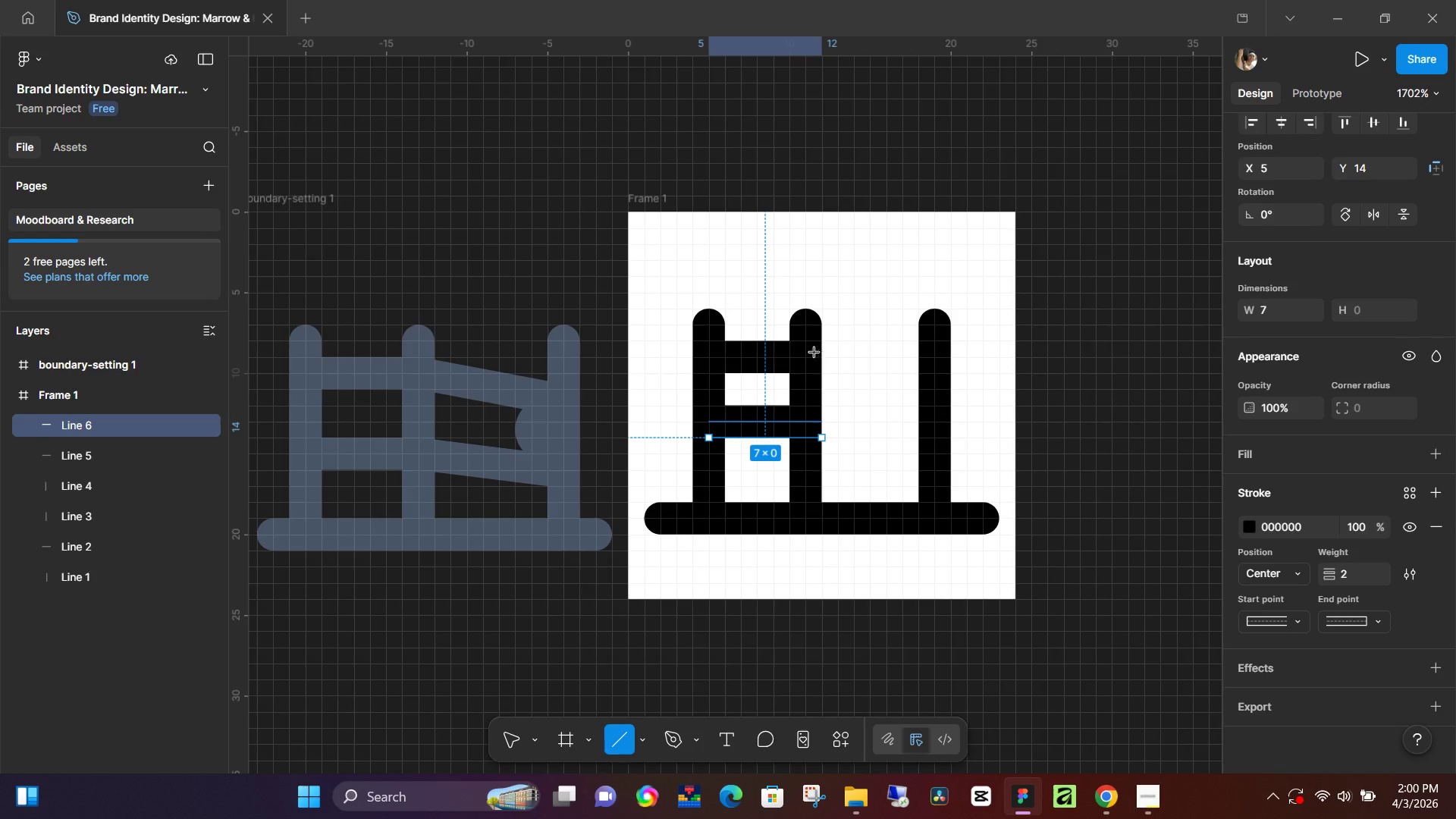 
left_click_drag(start_coordinate=[812, 353], to_coordinate=[937, 398])
 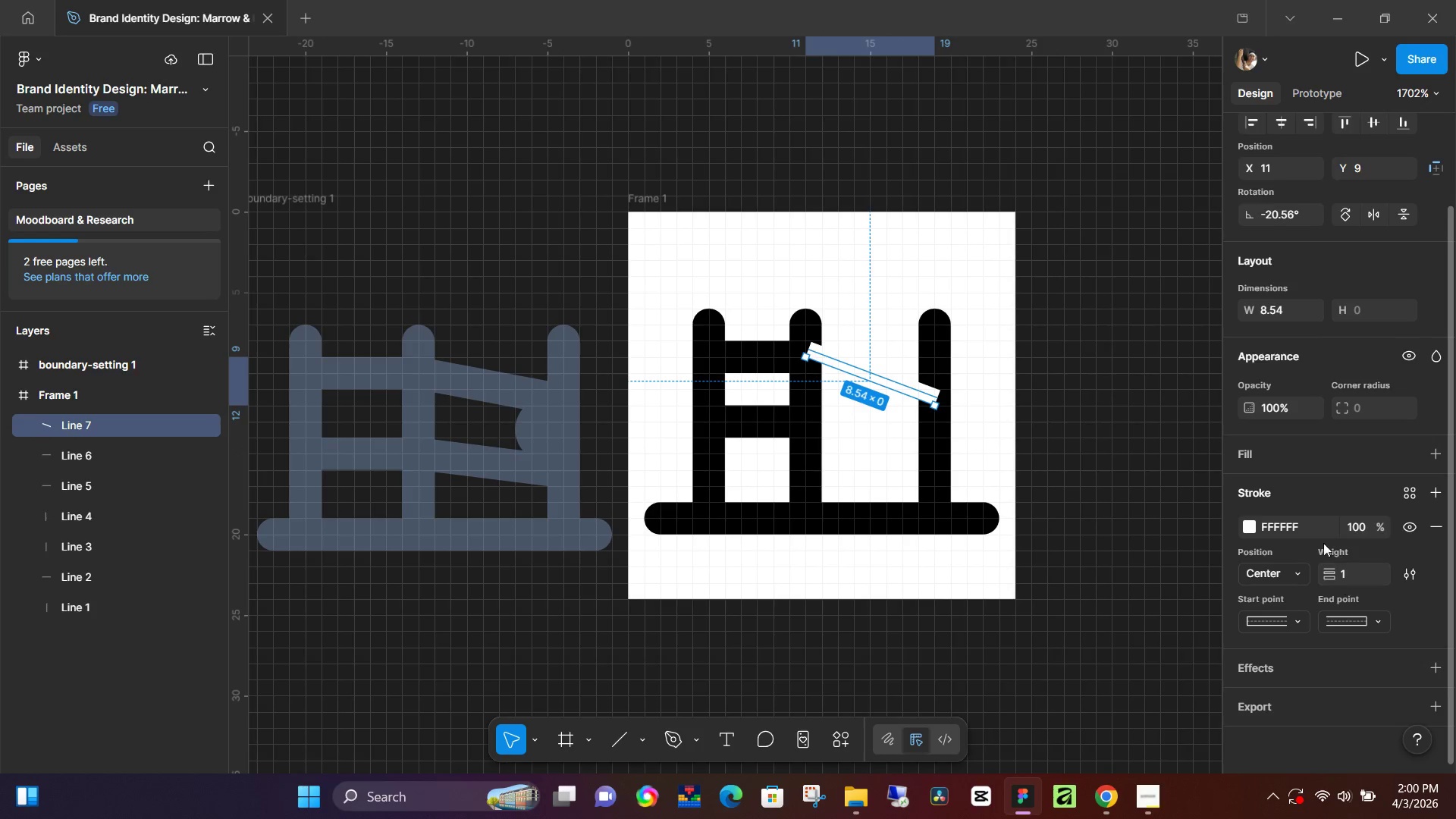 
left_click([1247, 520])
 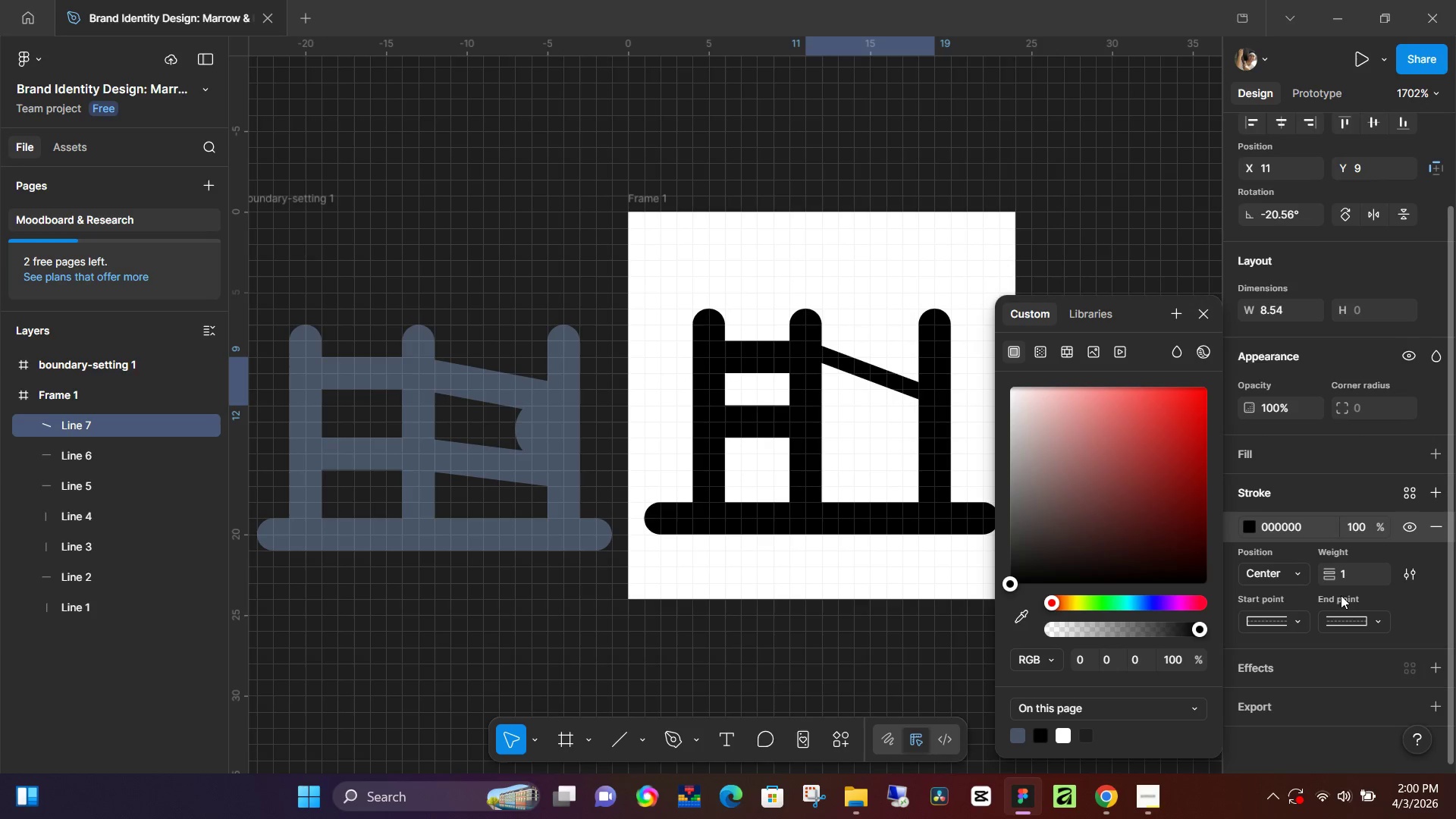 
left_click([1348, 576])
 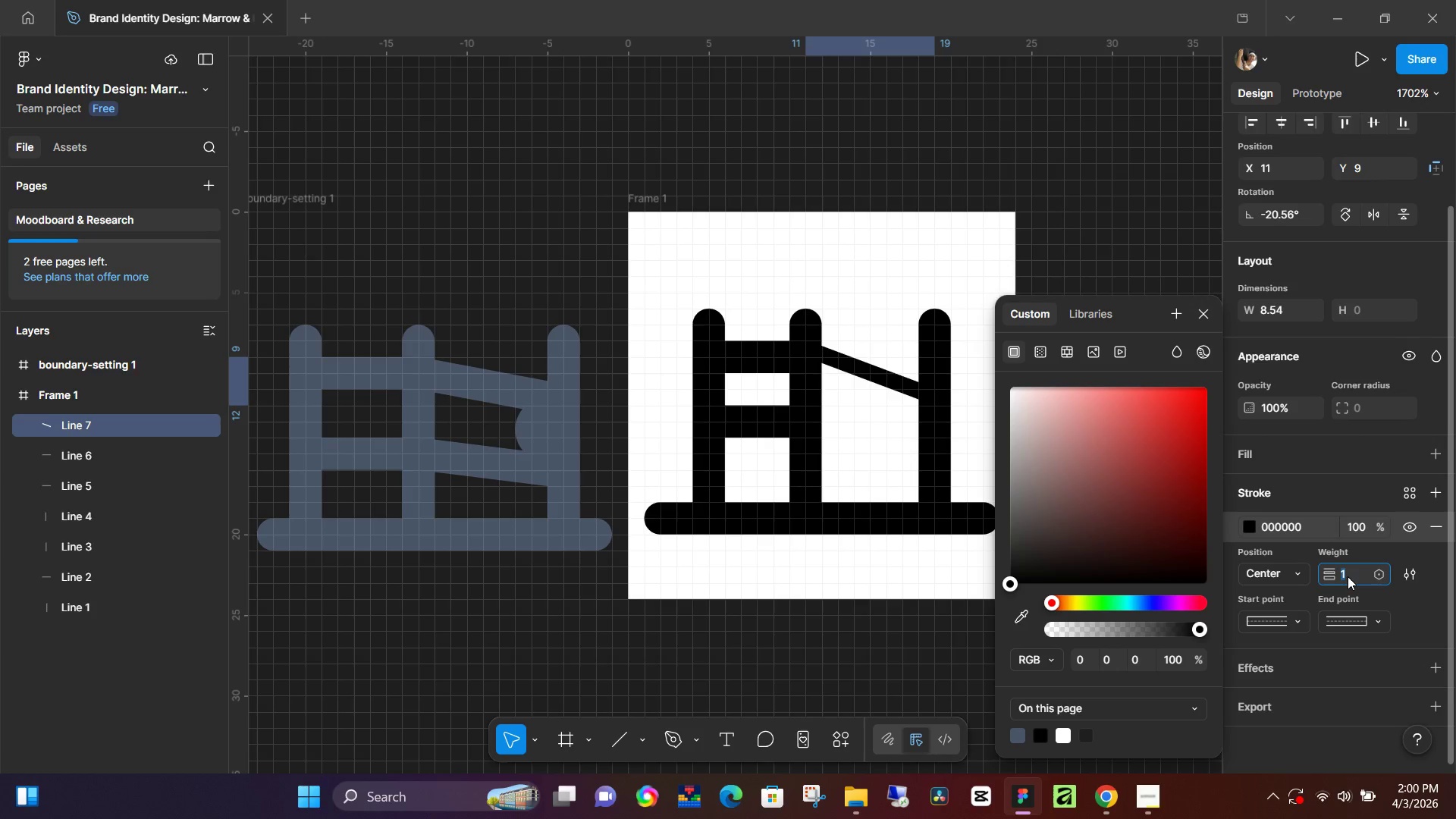 
key(Numpad2)
 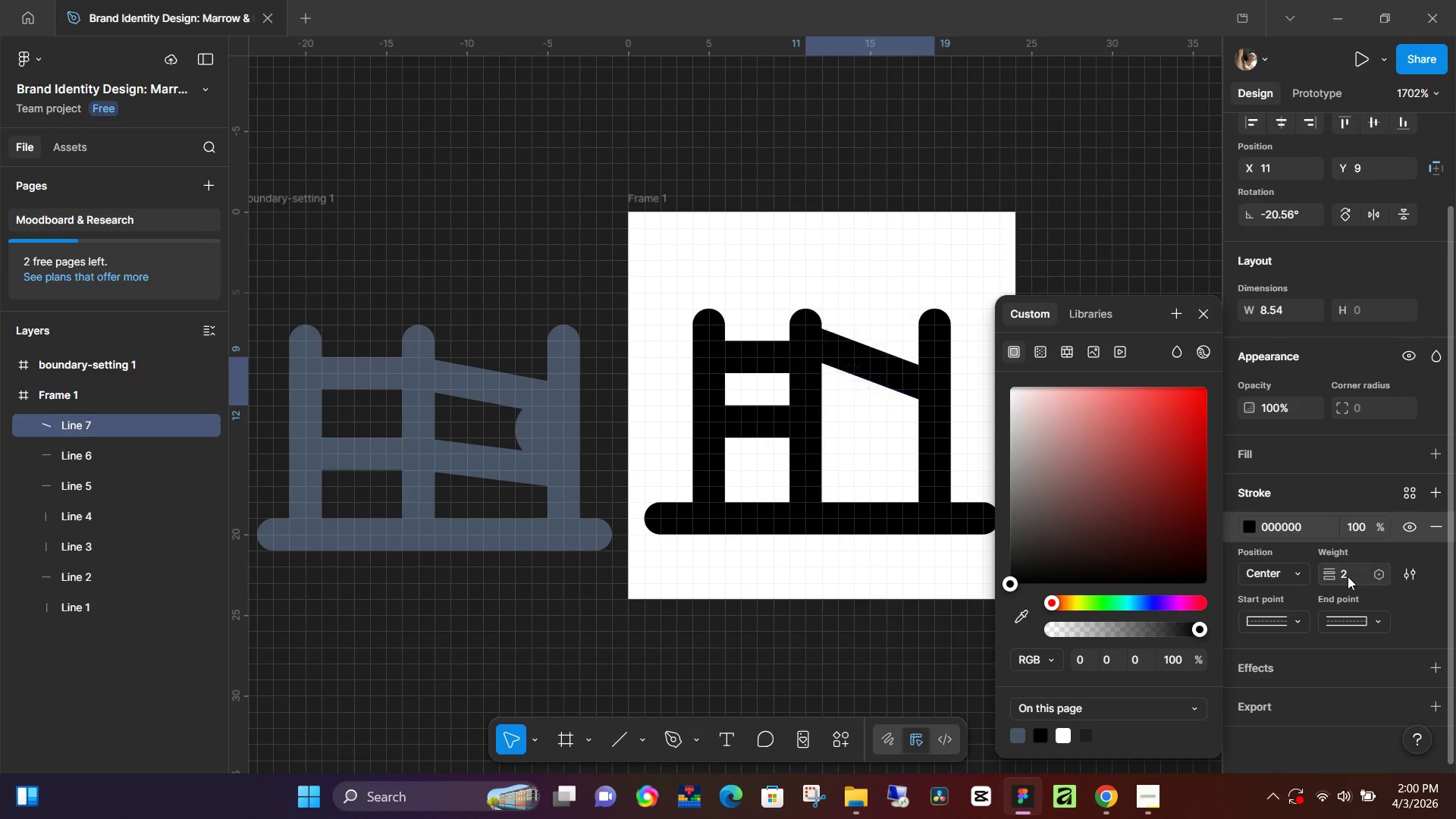 
key(NumpadEnter)
 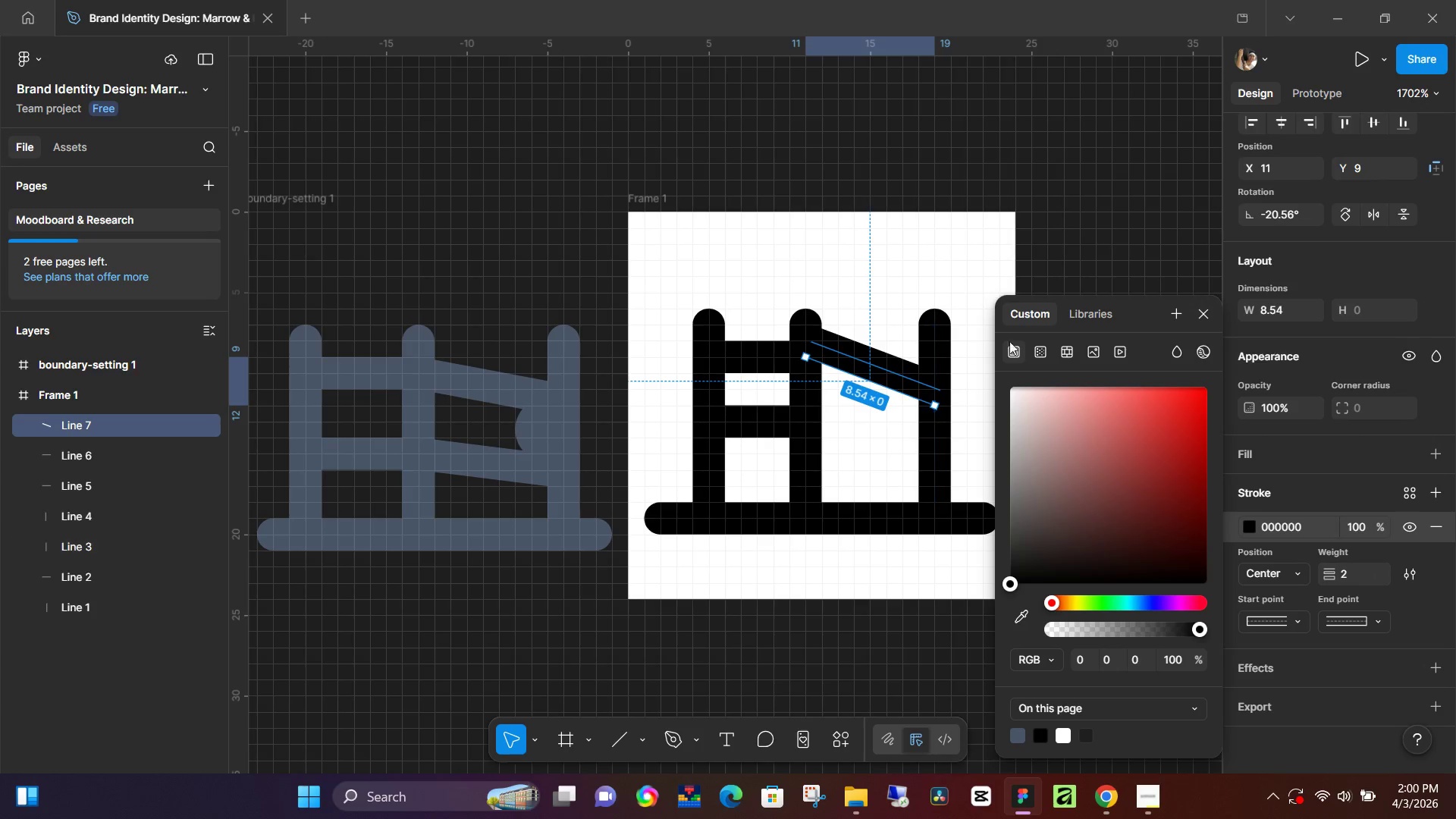 
left_click([1203, 309])
 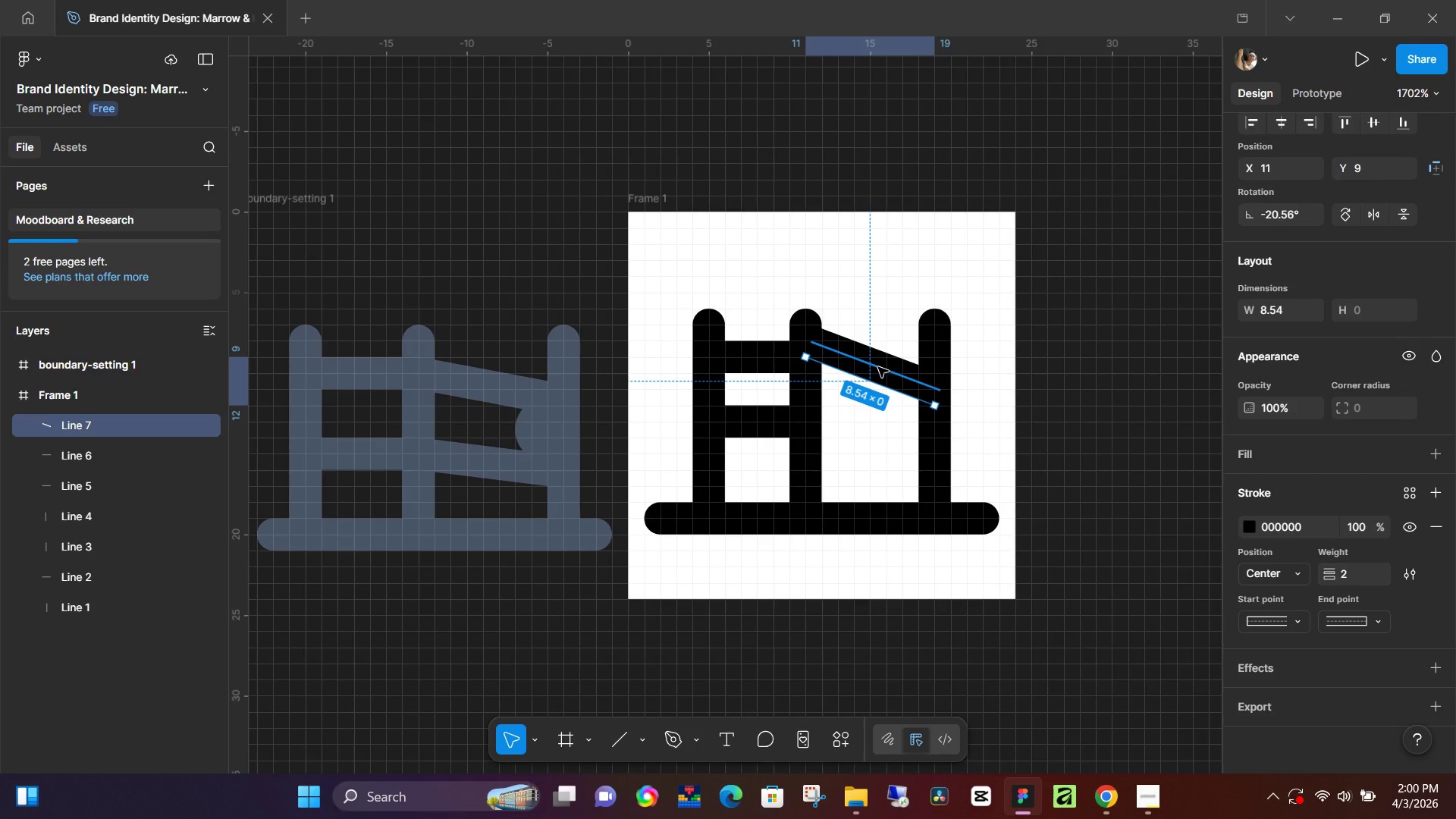 
hold_key(key=AltLeft, duration=1.5)
left_click_drag(start_coordinate=[878, 367], to_coordinate=[877, 442])
 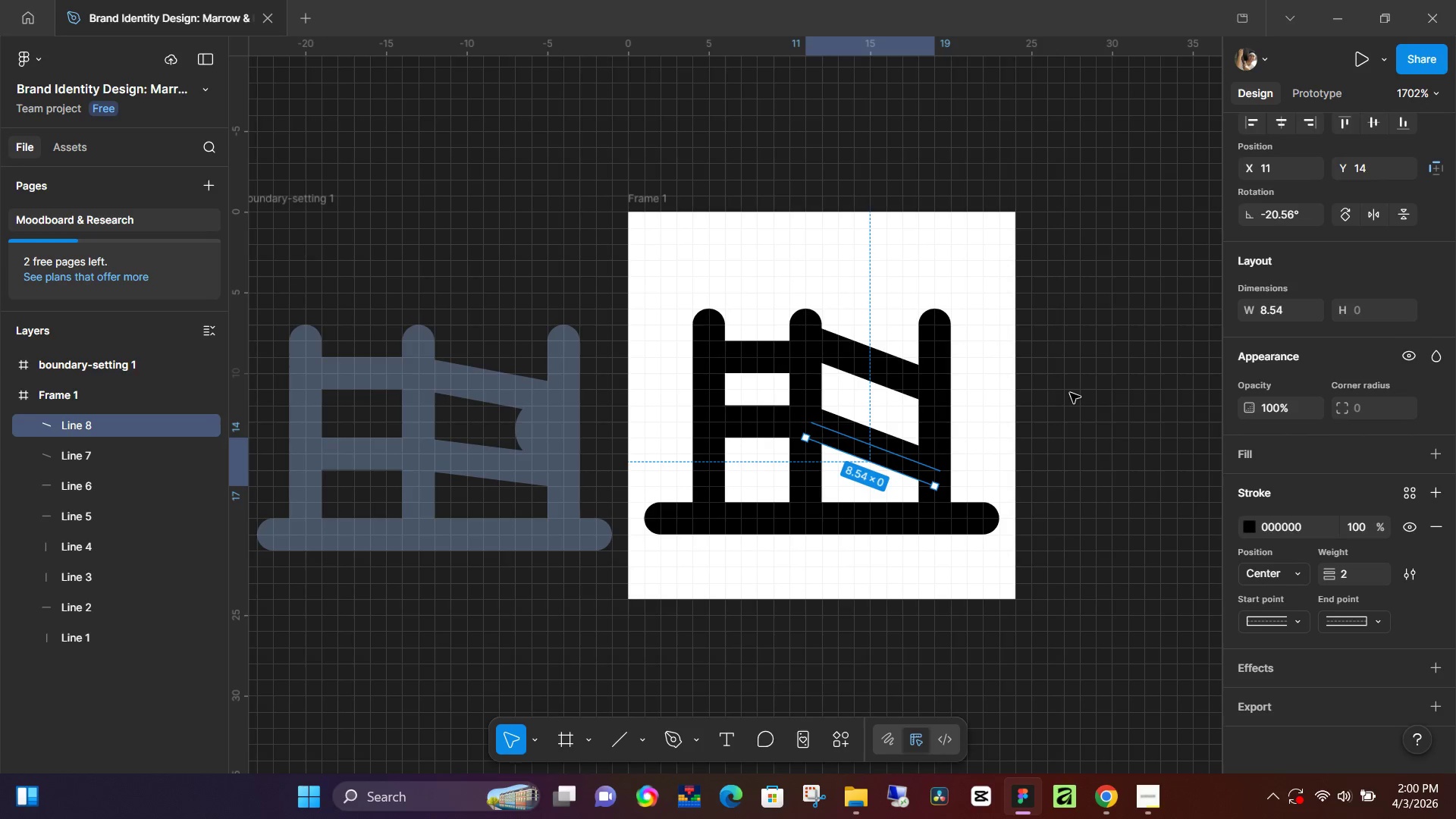 
hold_key(key=AltLeft, duration=1.5)
 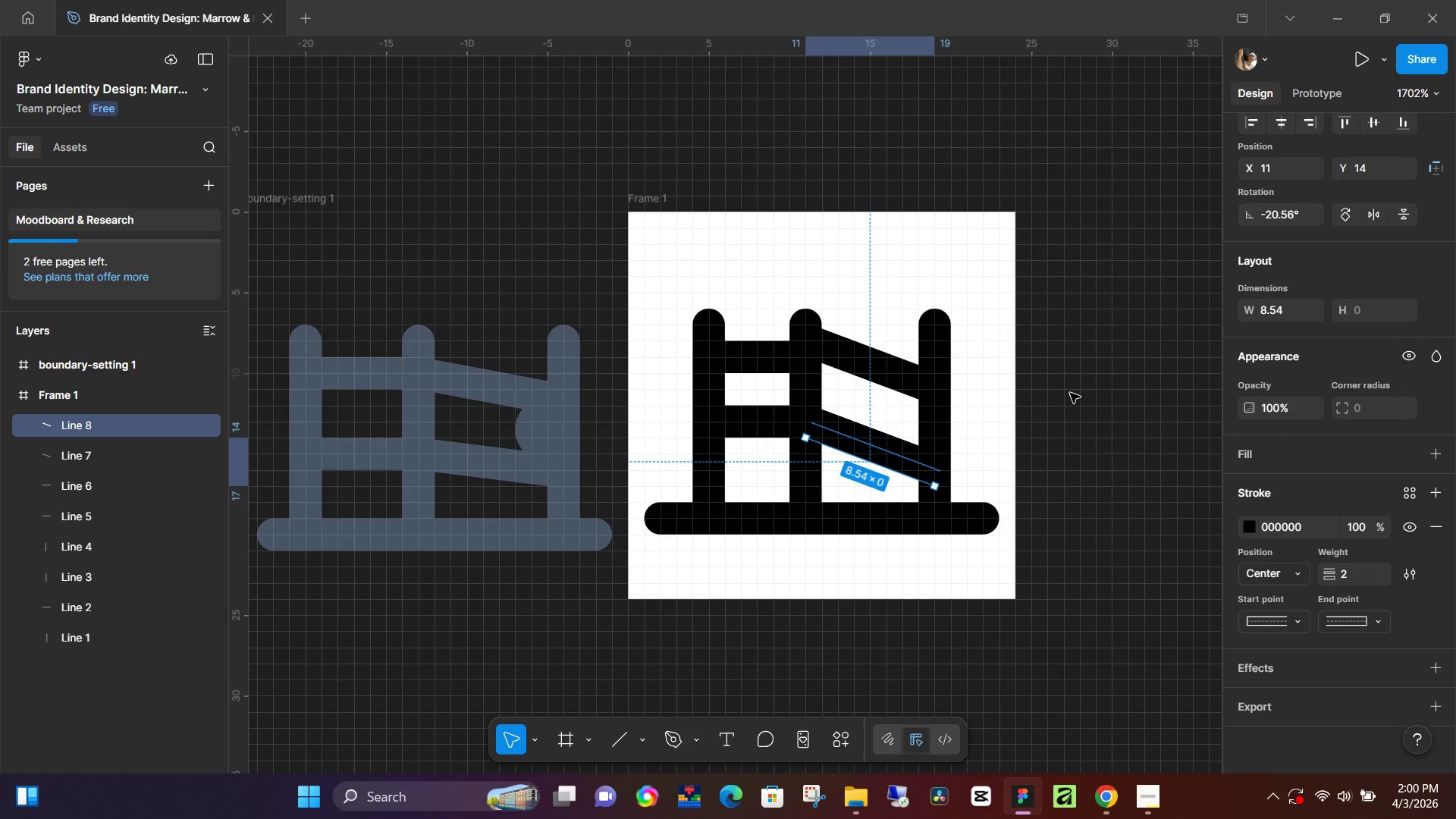 
key(Alt+AltLeft)
 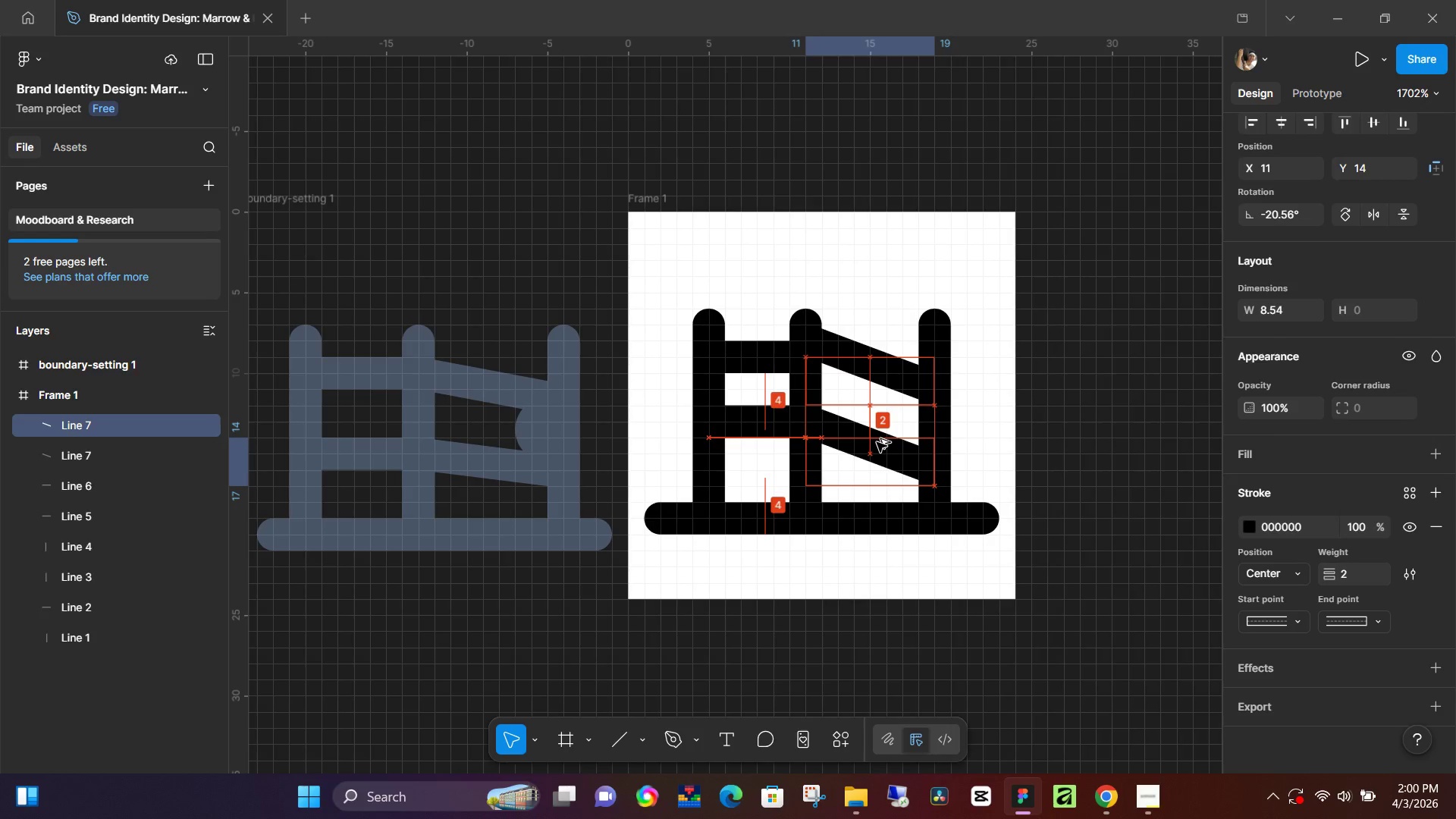 
key(Alt+AltLeft)
 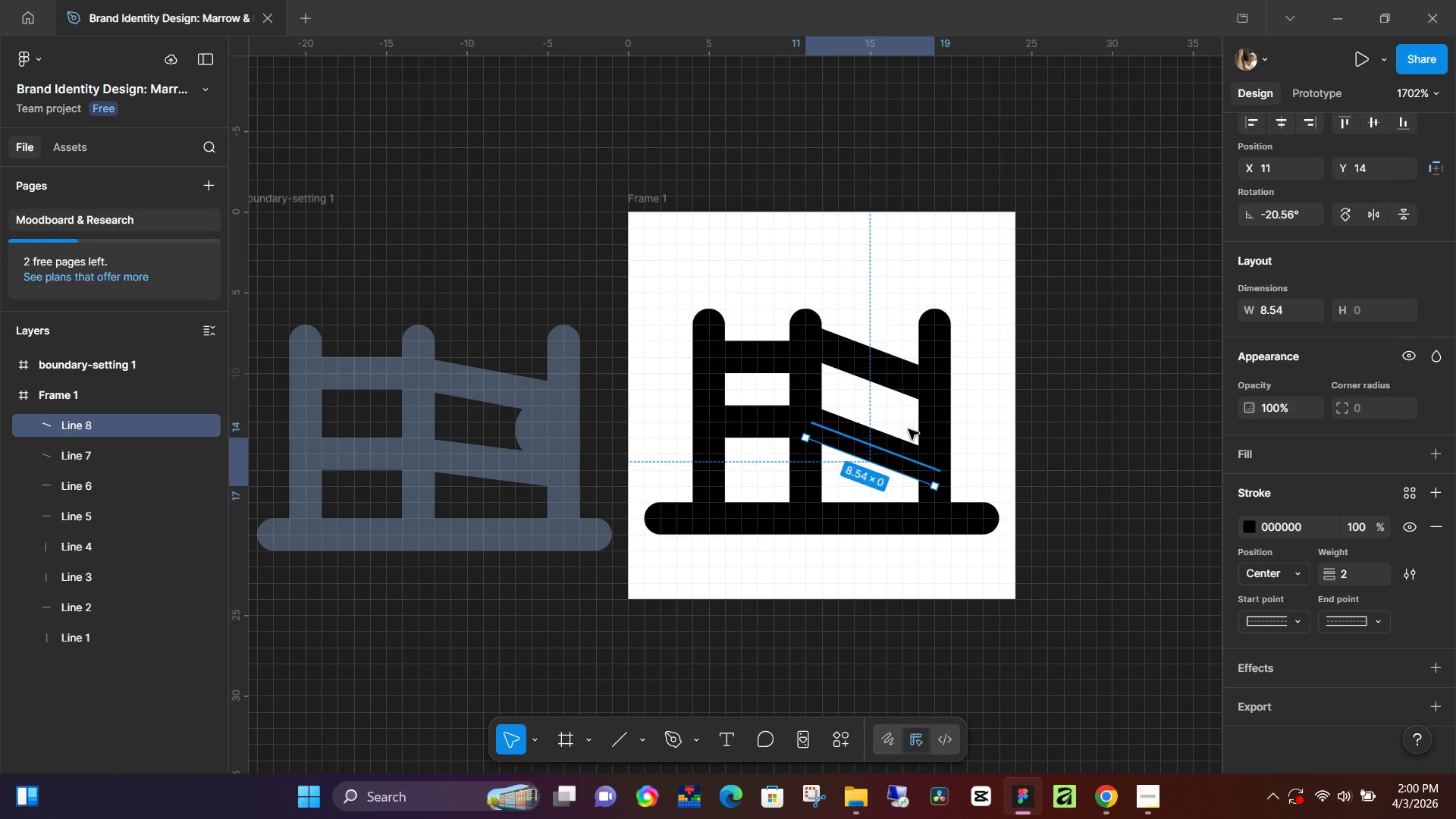 
key(Alt+AltLeft)
 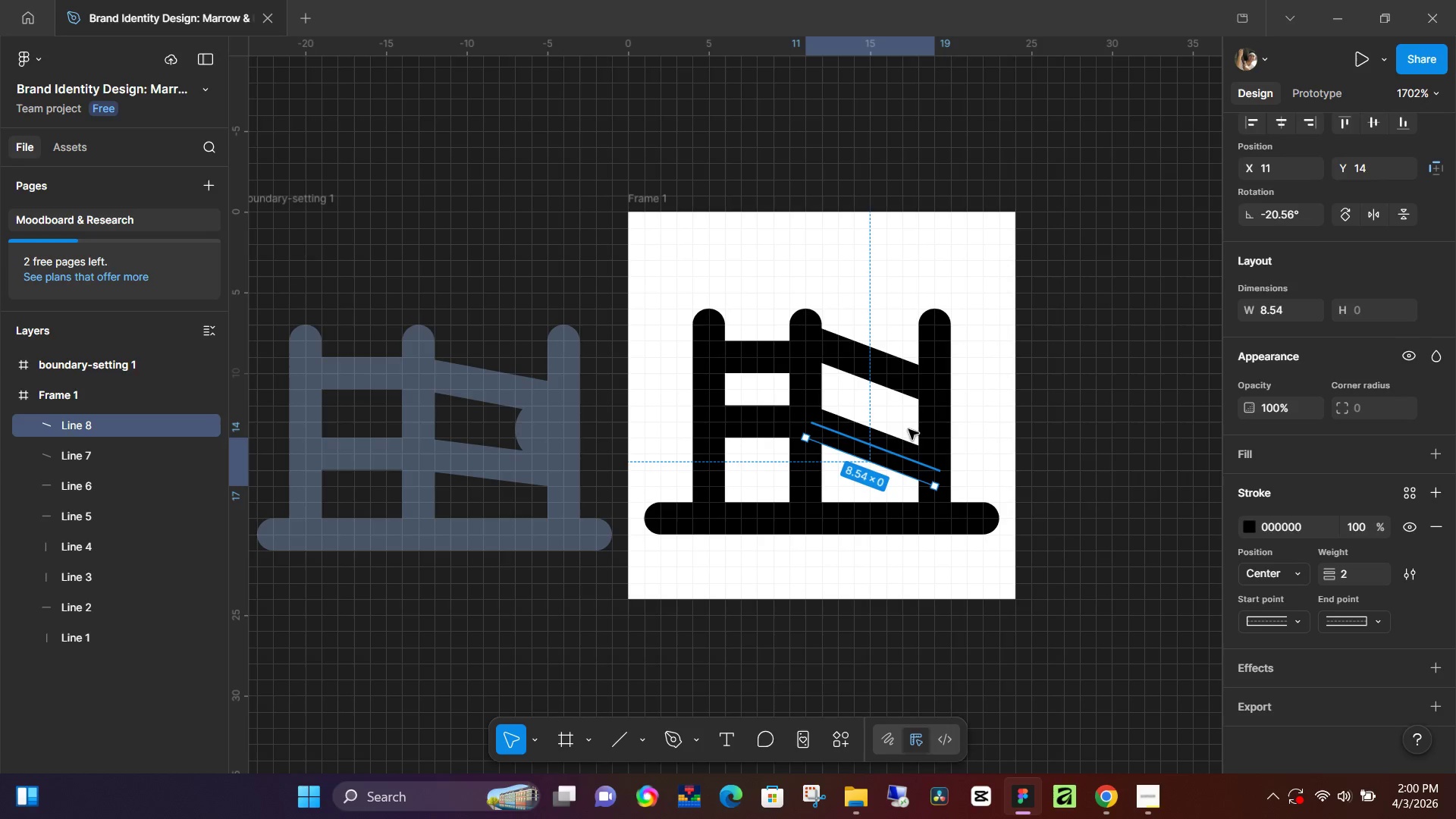 
key(Alt+AltLeft)
 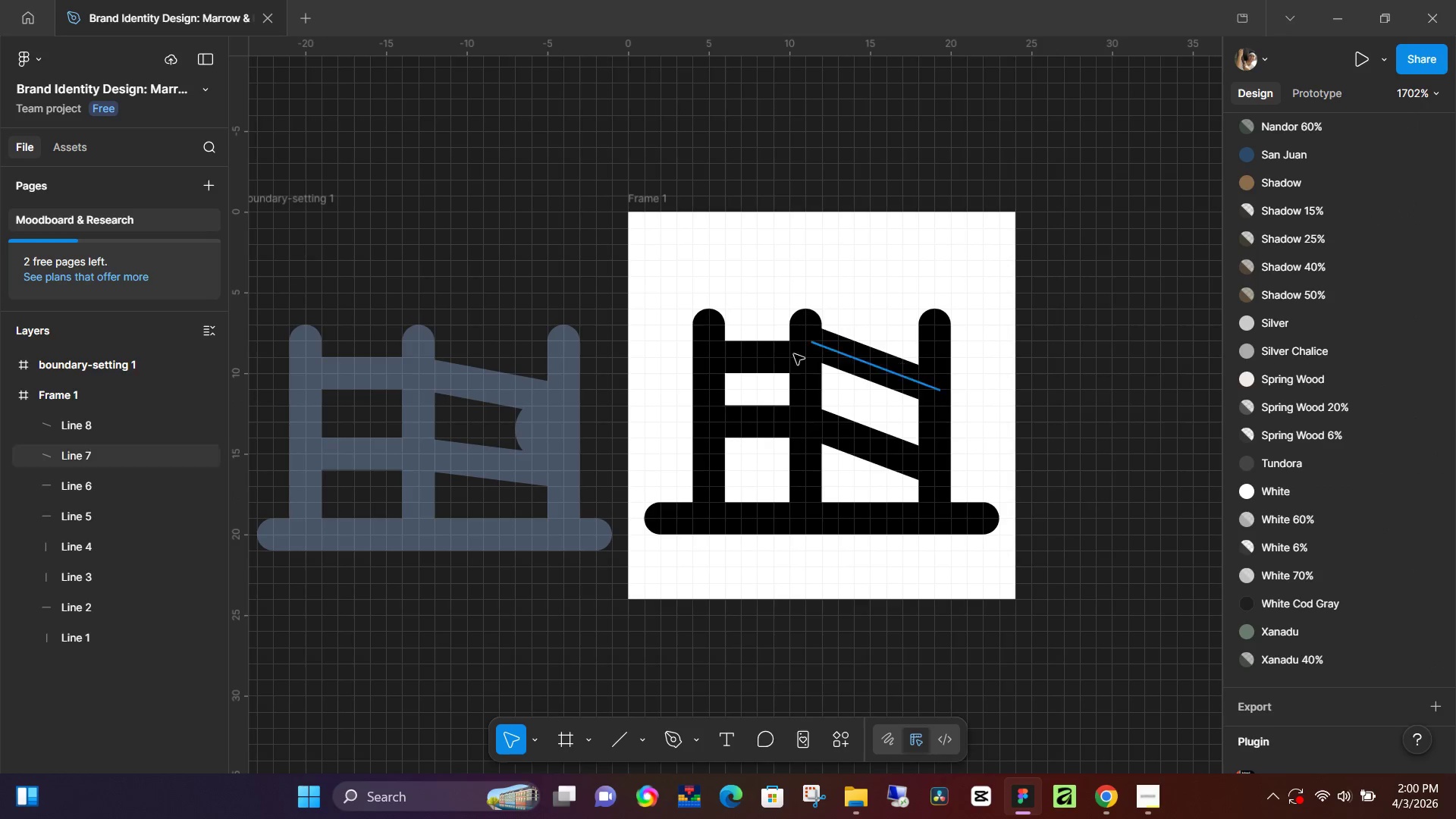 
left_click([880, 361])
 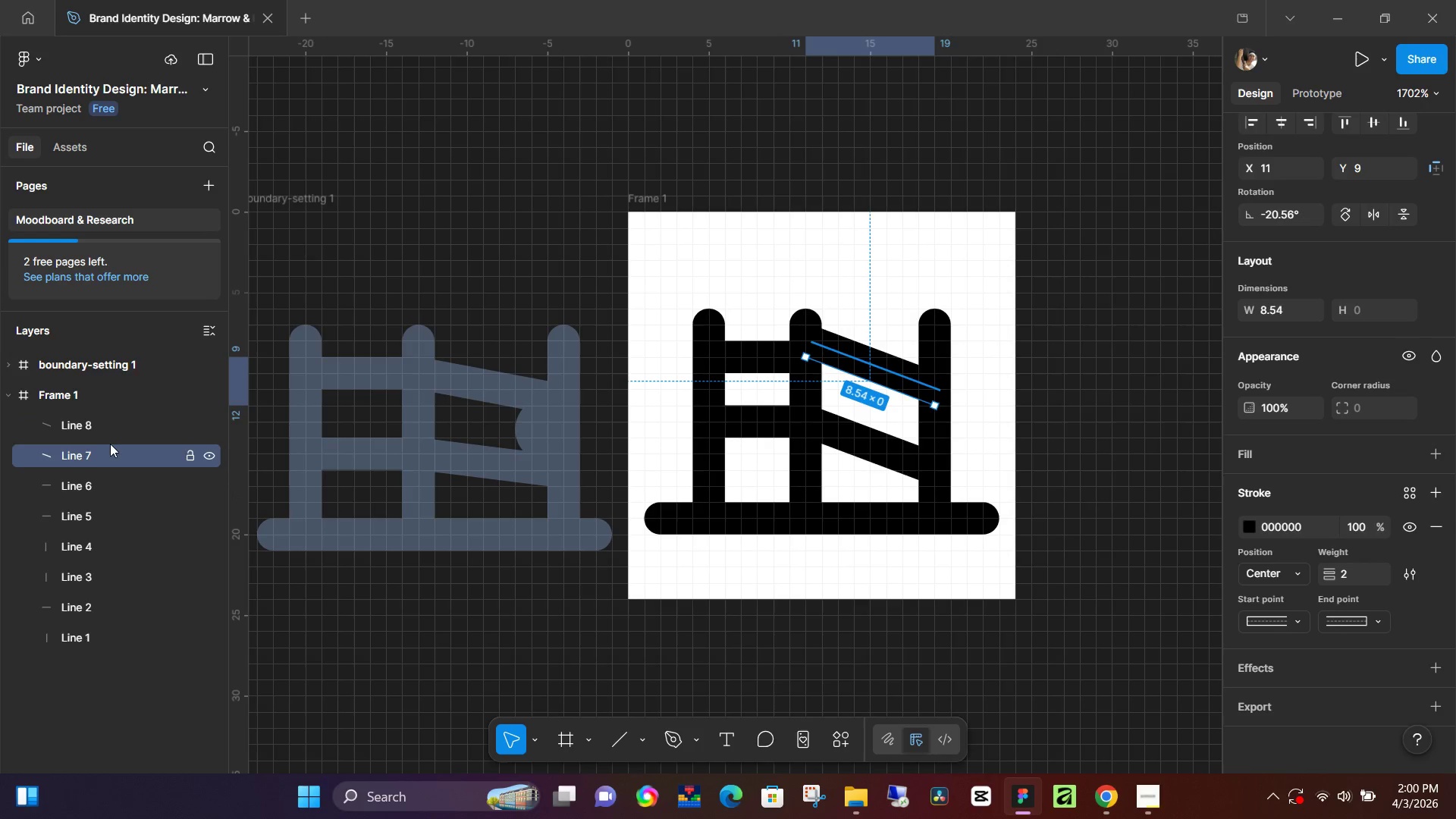 
hold_key(key=ShiftLeft, duration=0.61)
left_click([109, 434])
 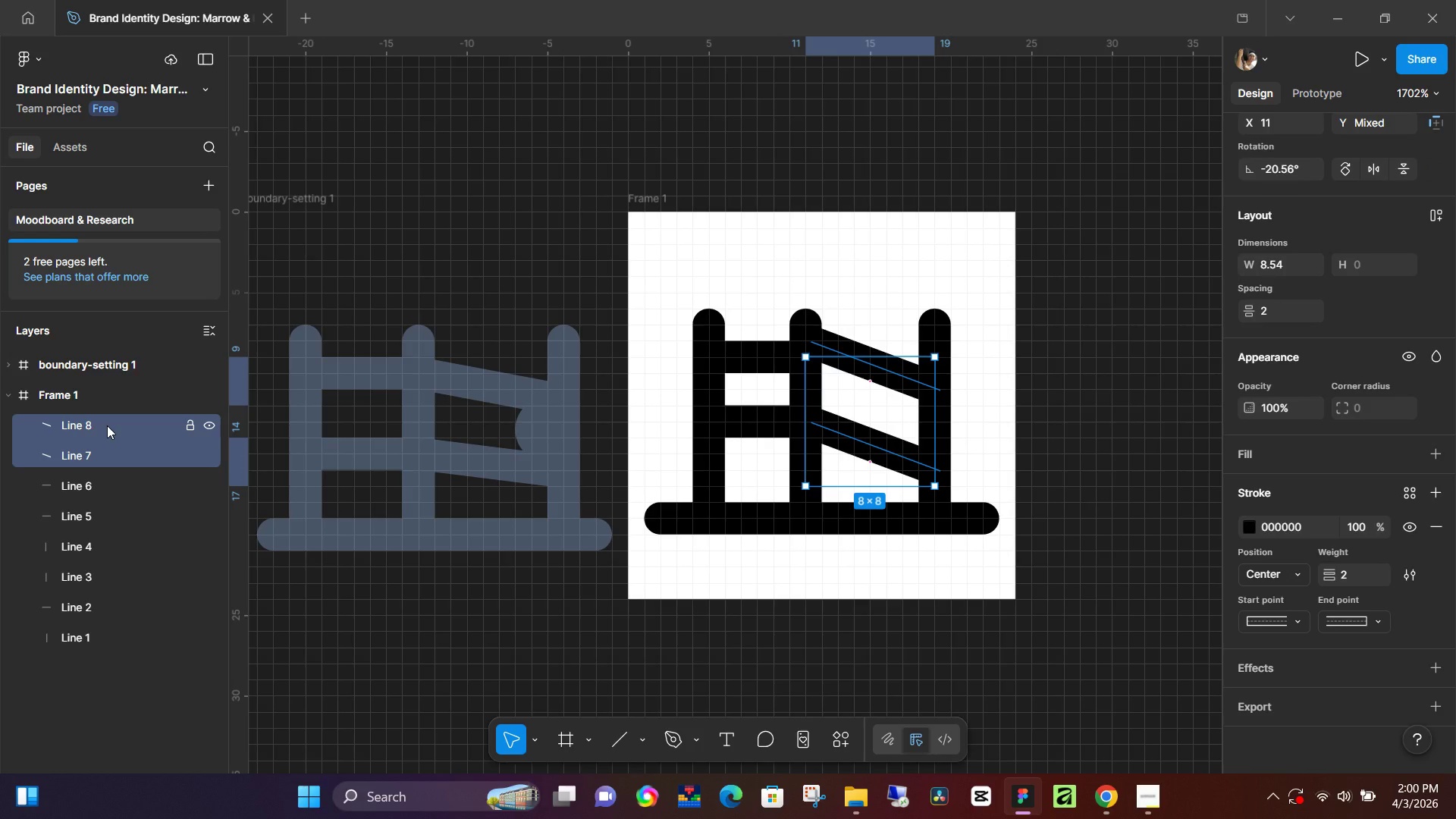 
left_click_drag(start_coordinate=[107, 425], to_coordinate=[73, 617])
 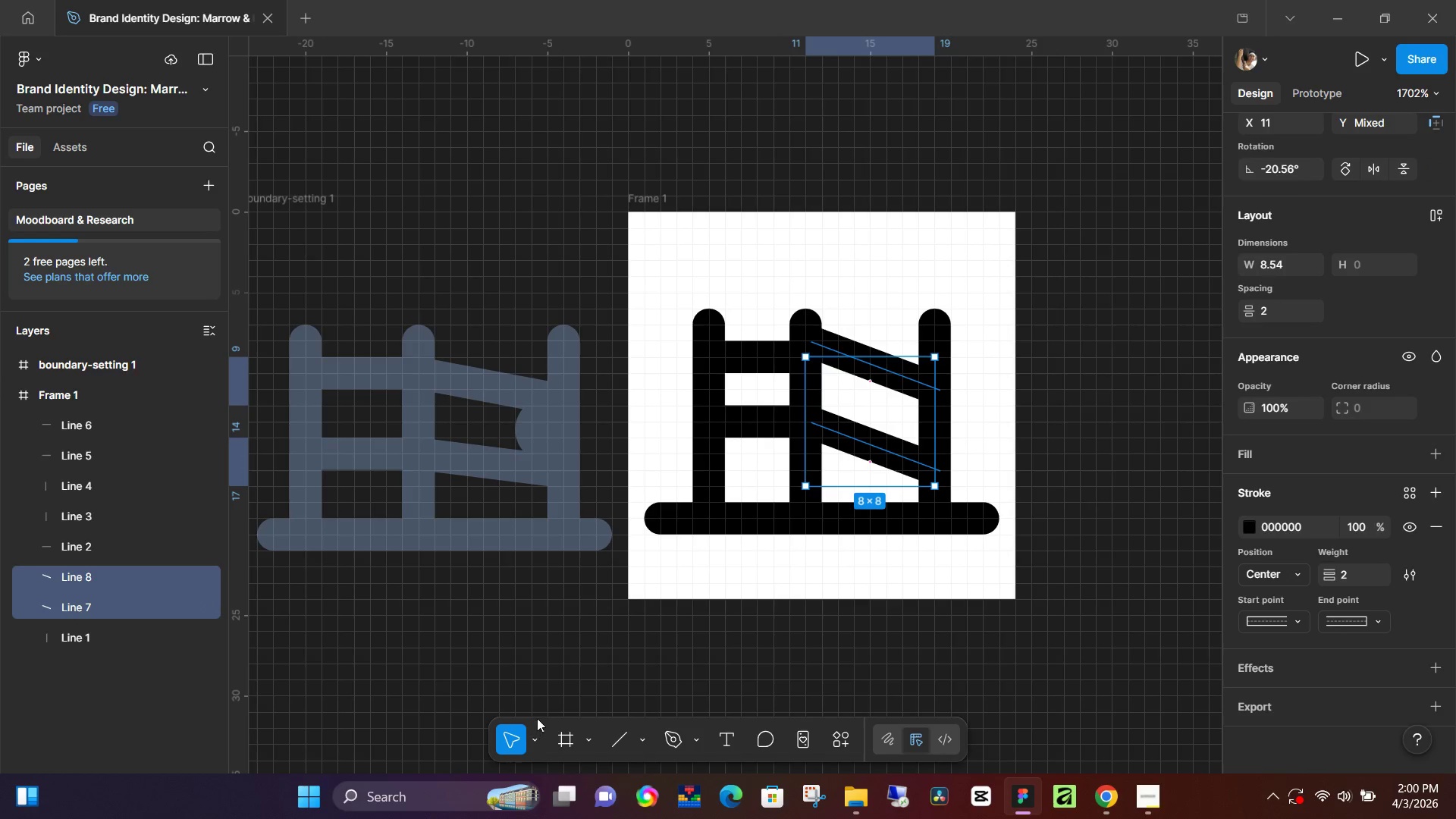 
left_click([537, 685])
 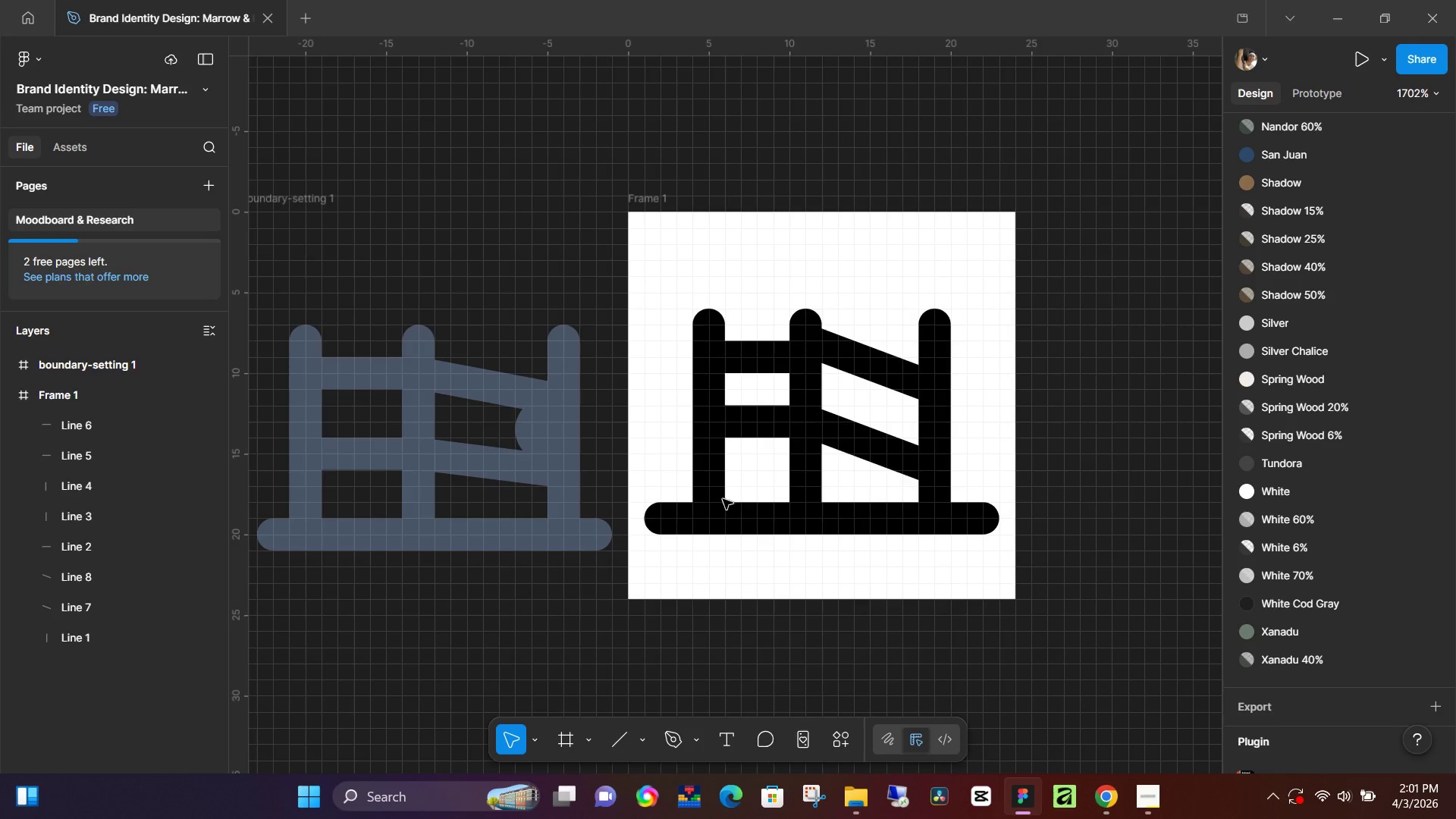 
left_click([876, 366])
 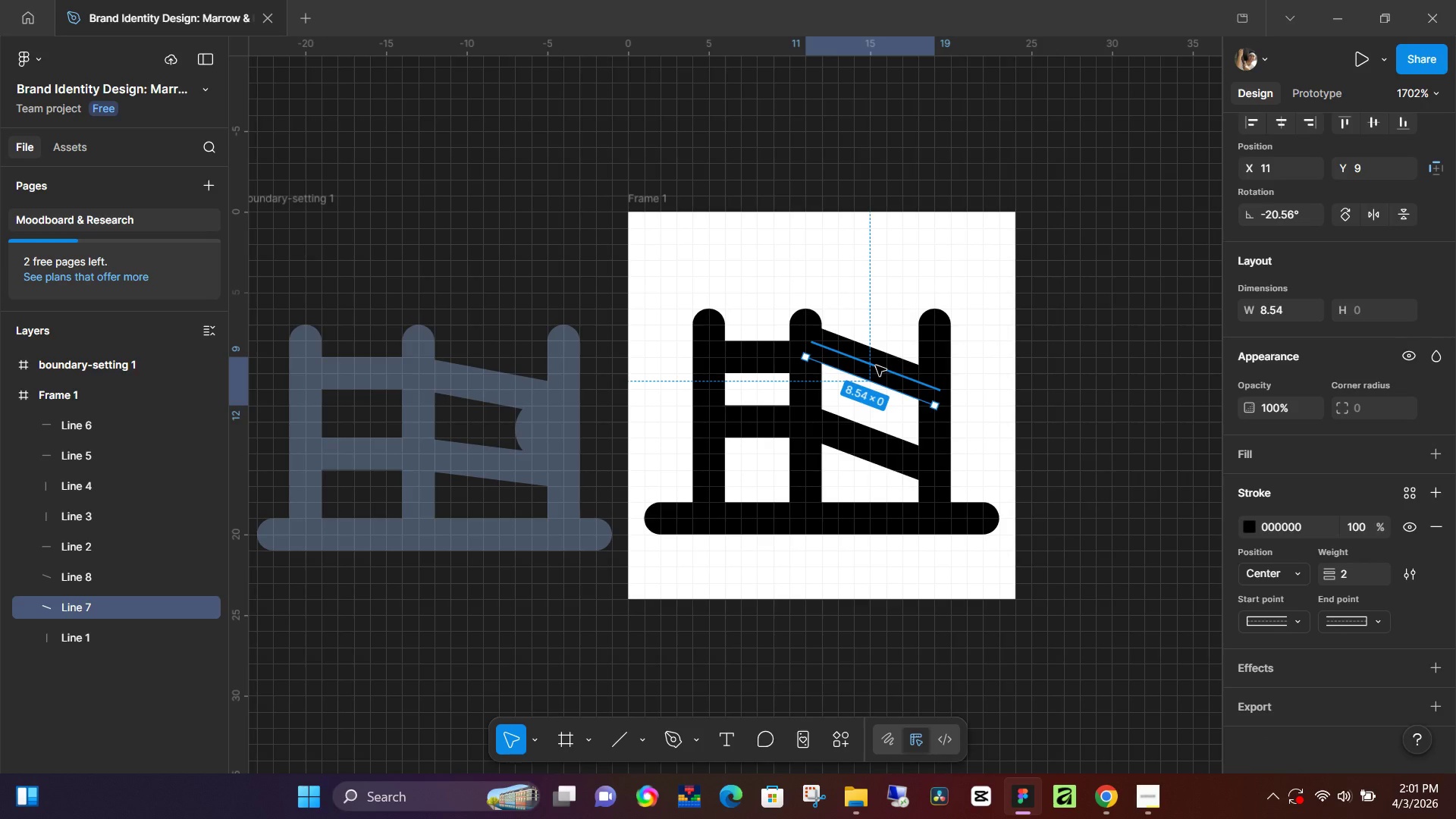 
key(ArrowDown)
 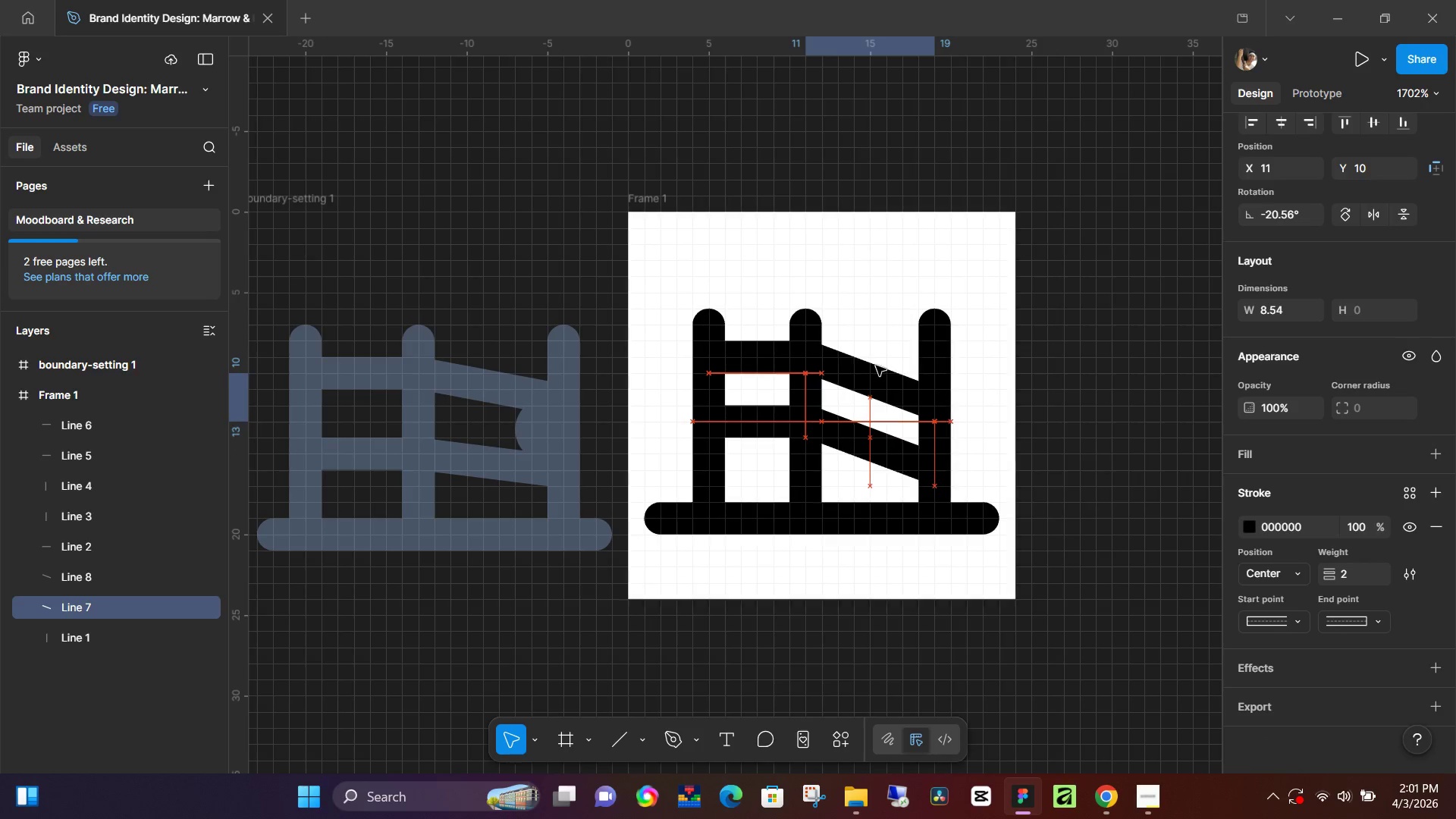 
key(ArrowDown)
 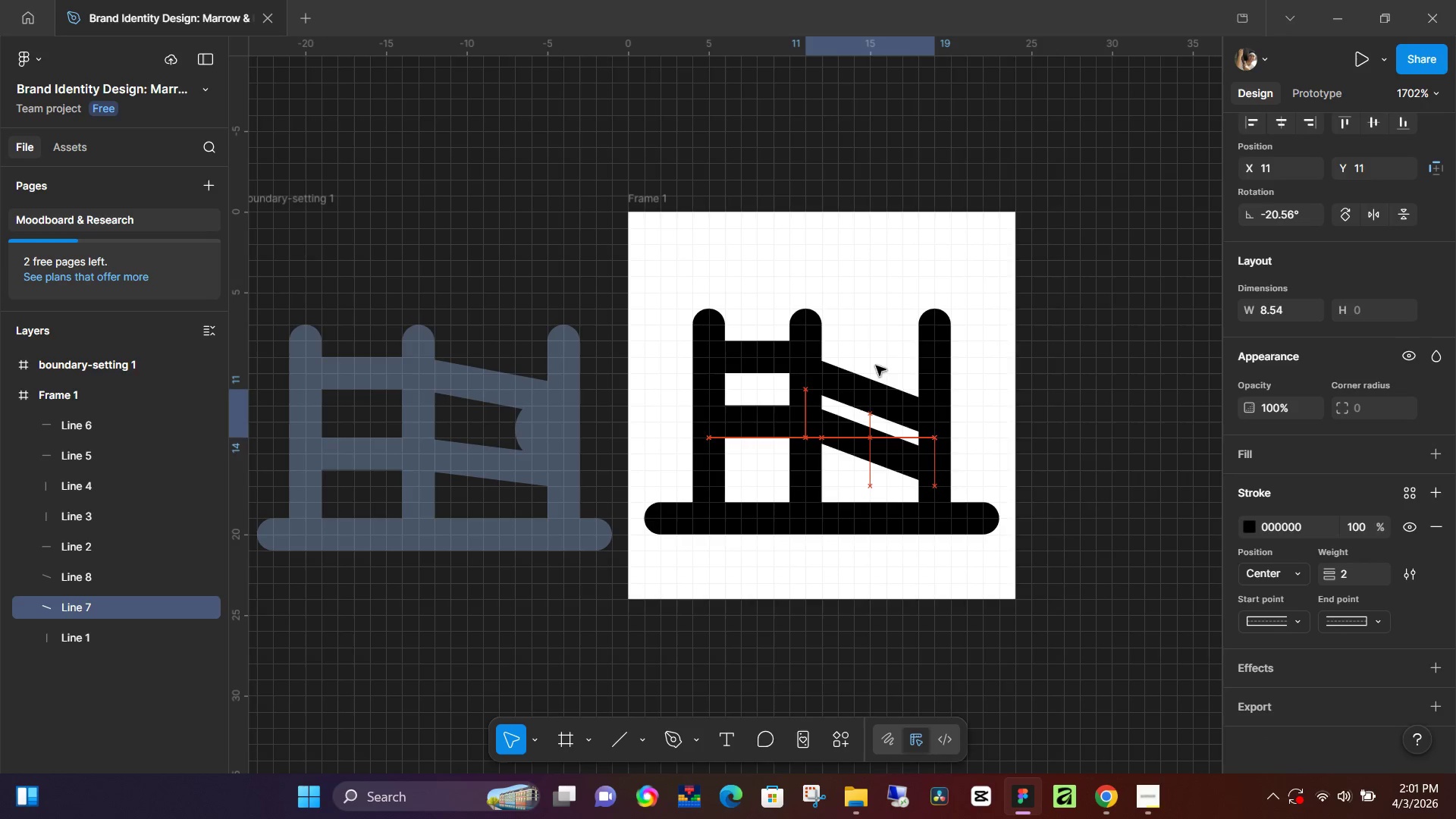 
key(ArrowUp)
 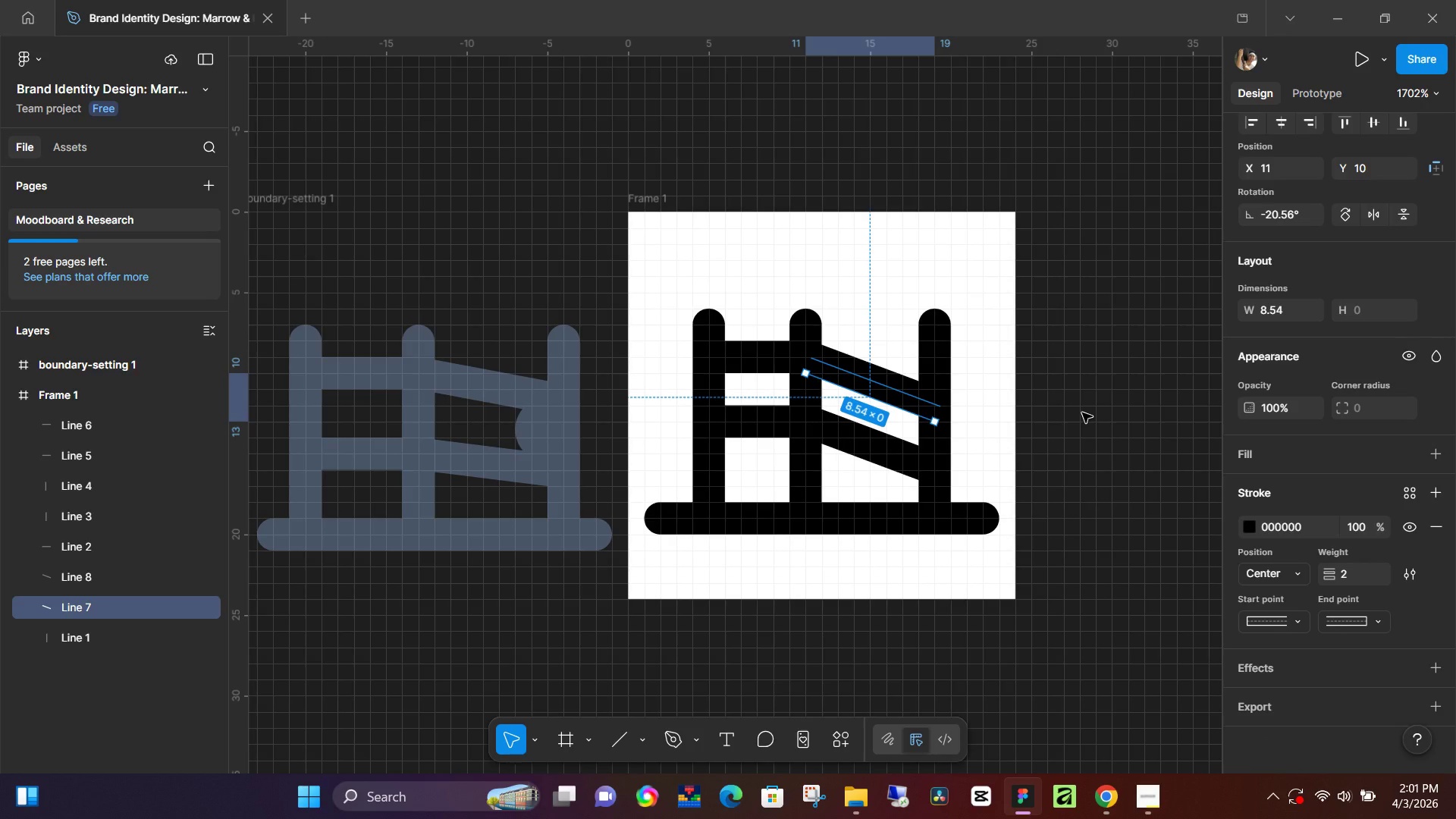 
key(O)
 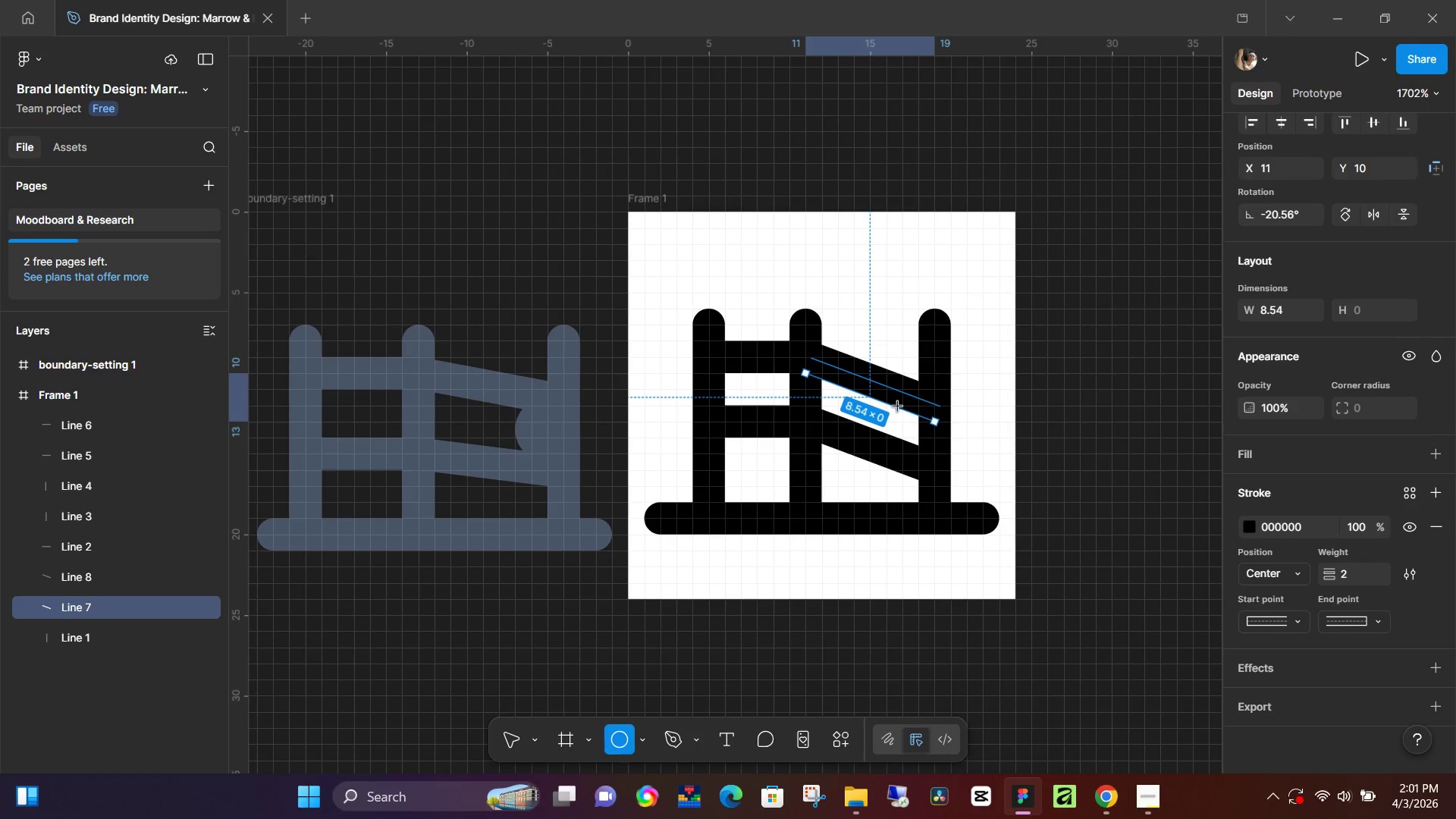 
hold_key(key=ShiftLeft, duration=1.51)
left_click_drag(start_coordinate=[896, 412], to_coordinate=[934, 448])
 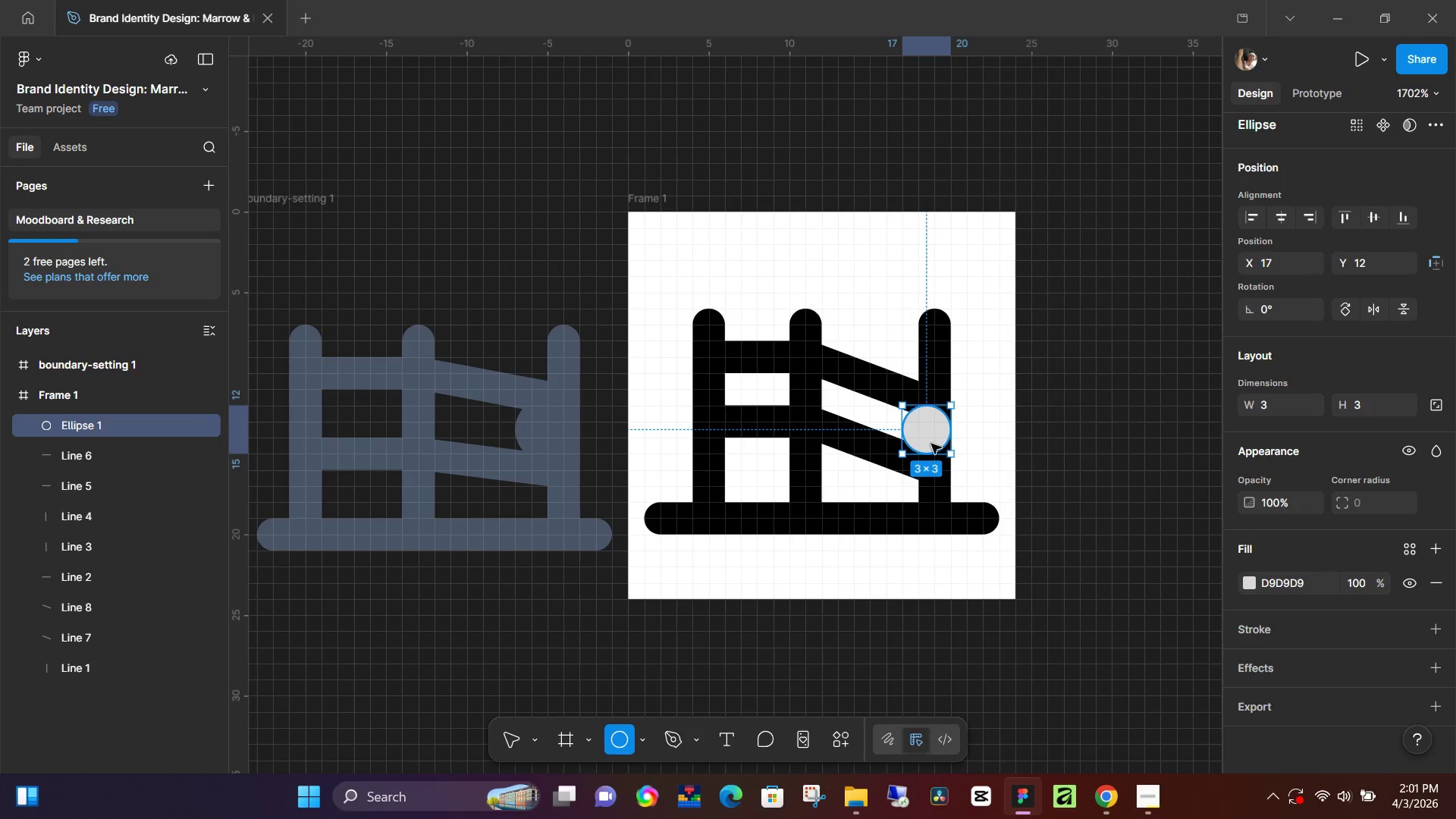 
key(Shift+ShiftLeft)
 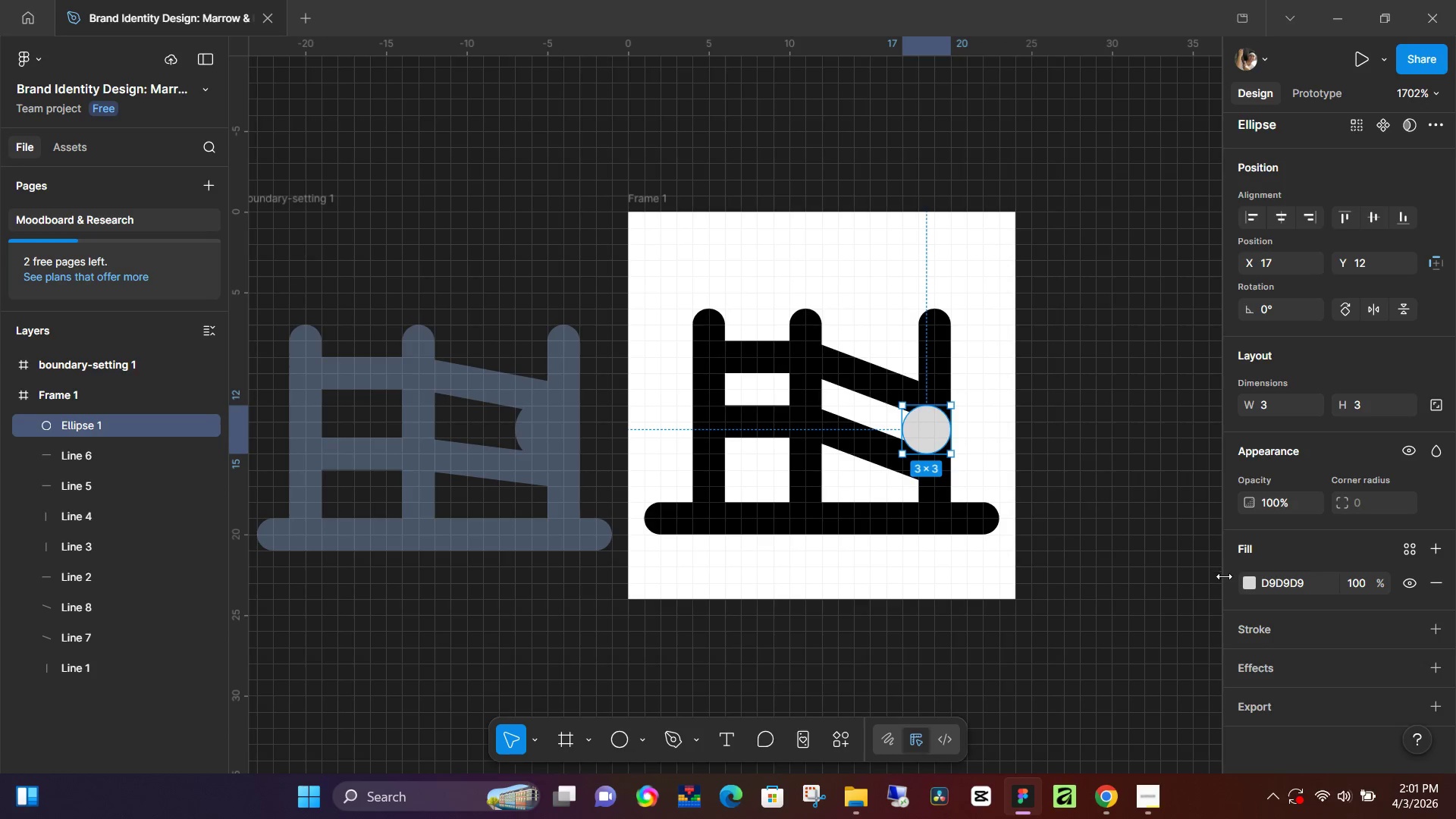 
left_click([1250, 588])
 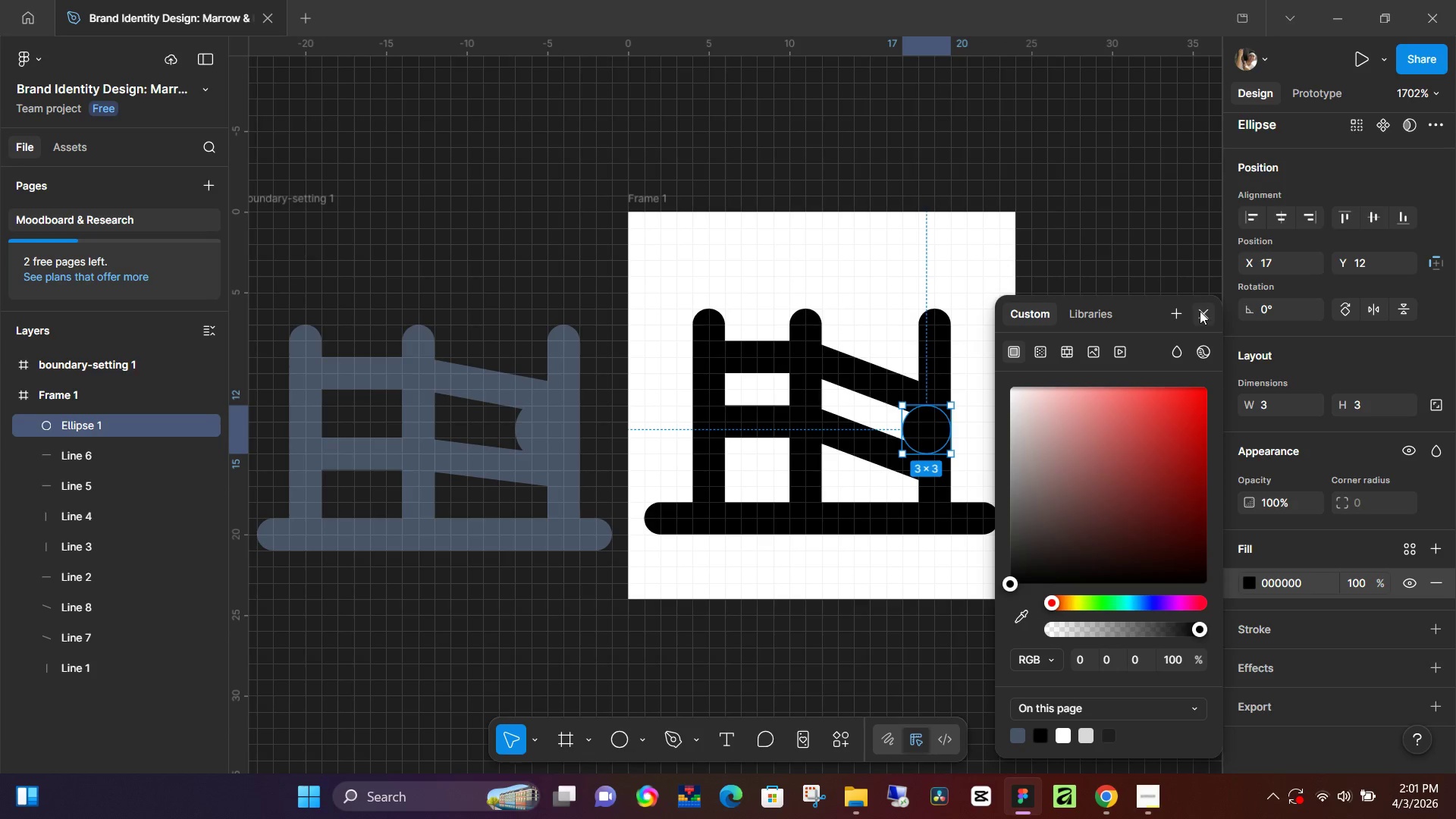 
left_click_drag(start_coordinate=[64, 426], to_coordinate=[72, 683])
 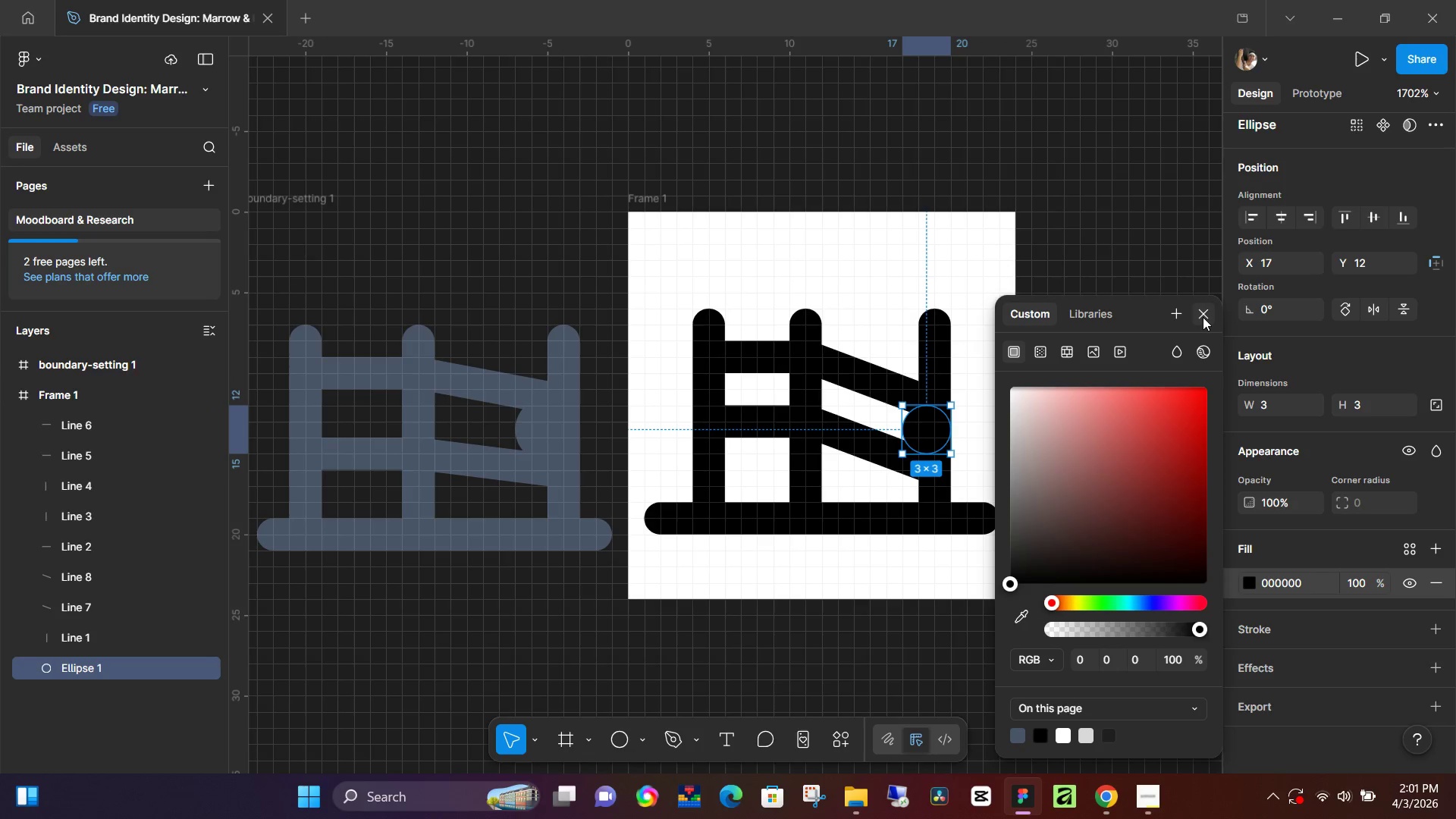 
left_click([1203, 315])
 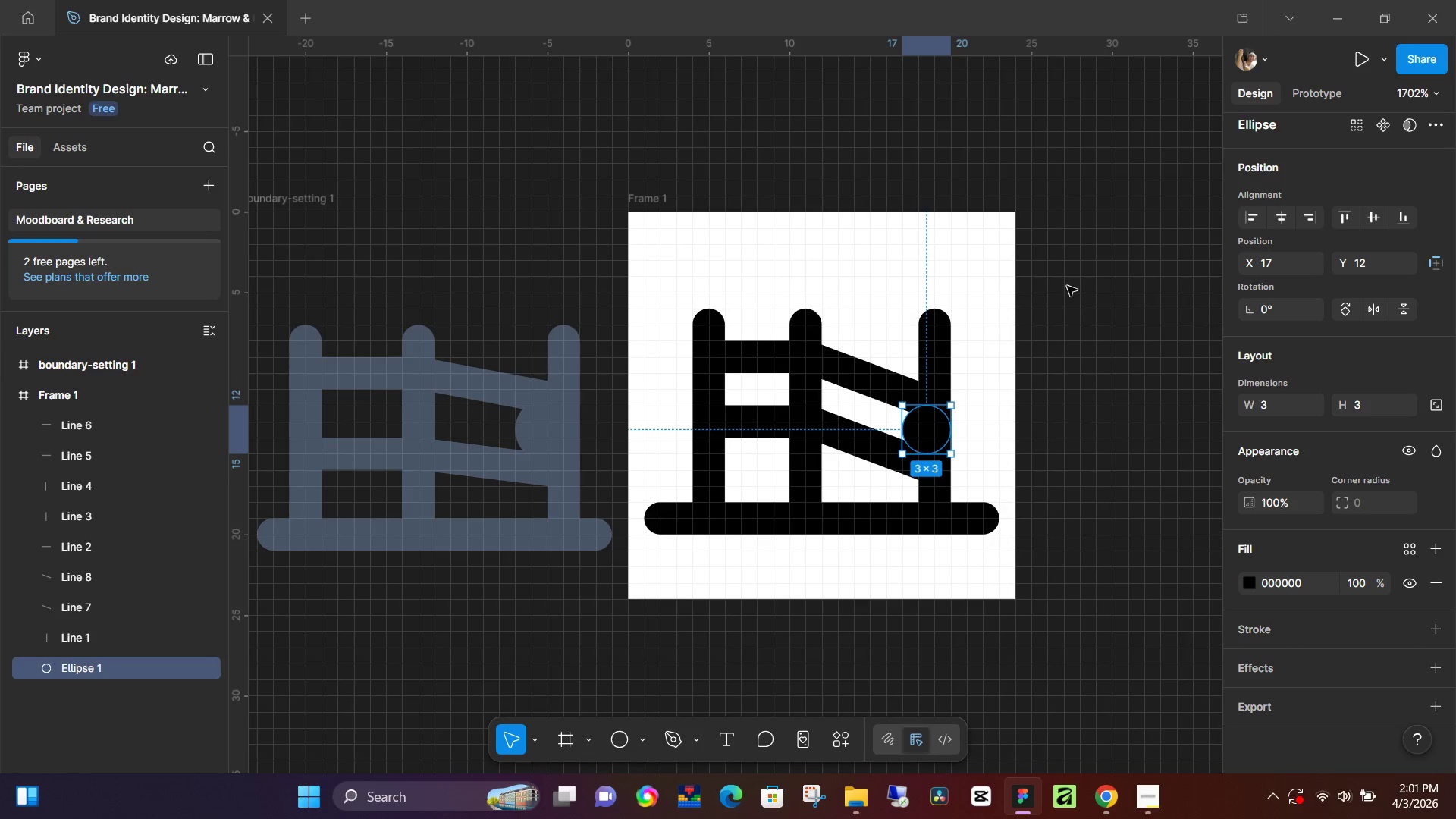 
left_click([1081, 304])
 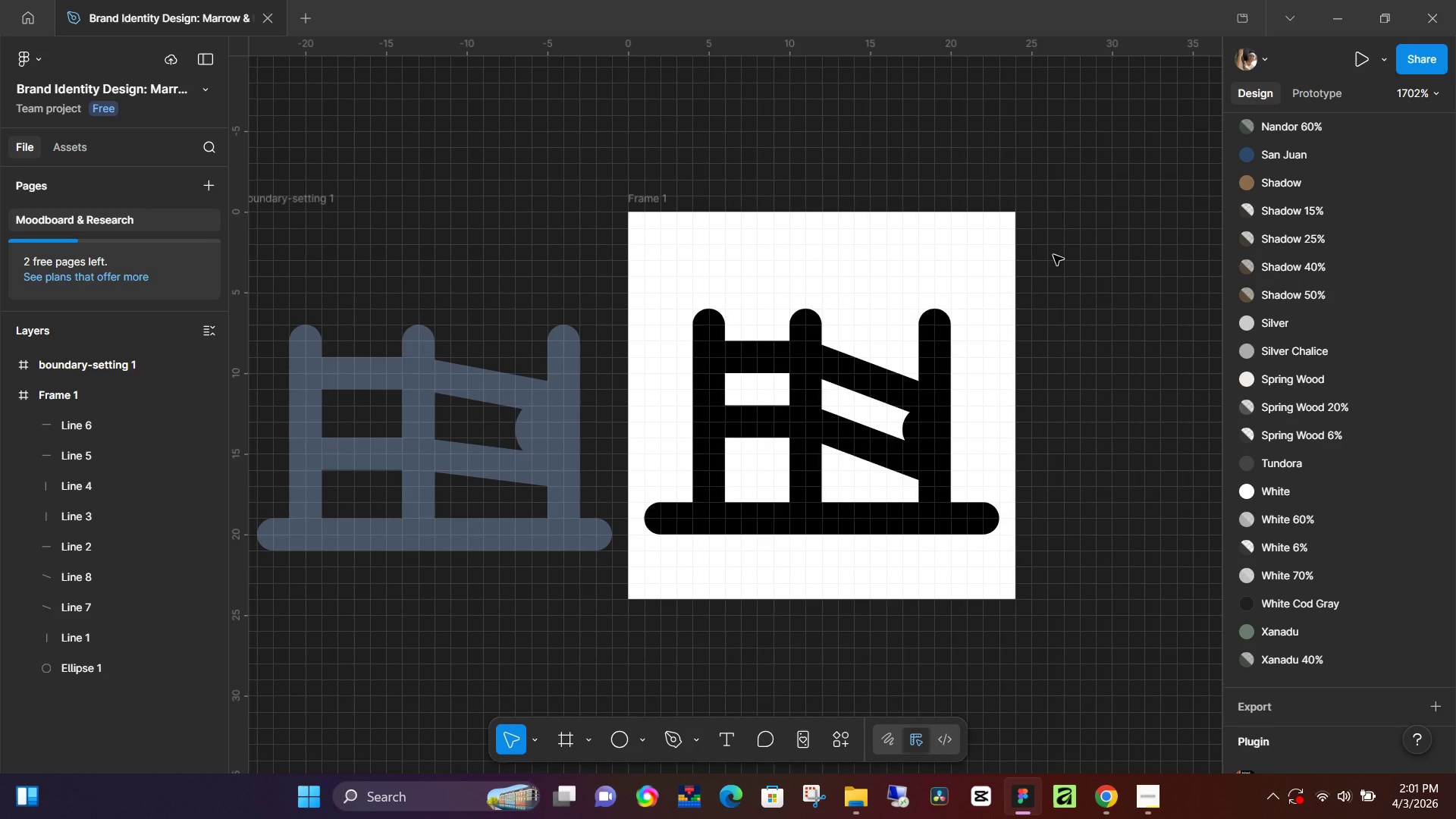 
wait(5.44)
 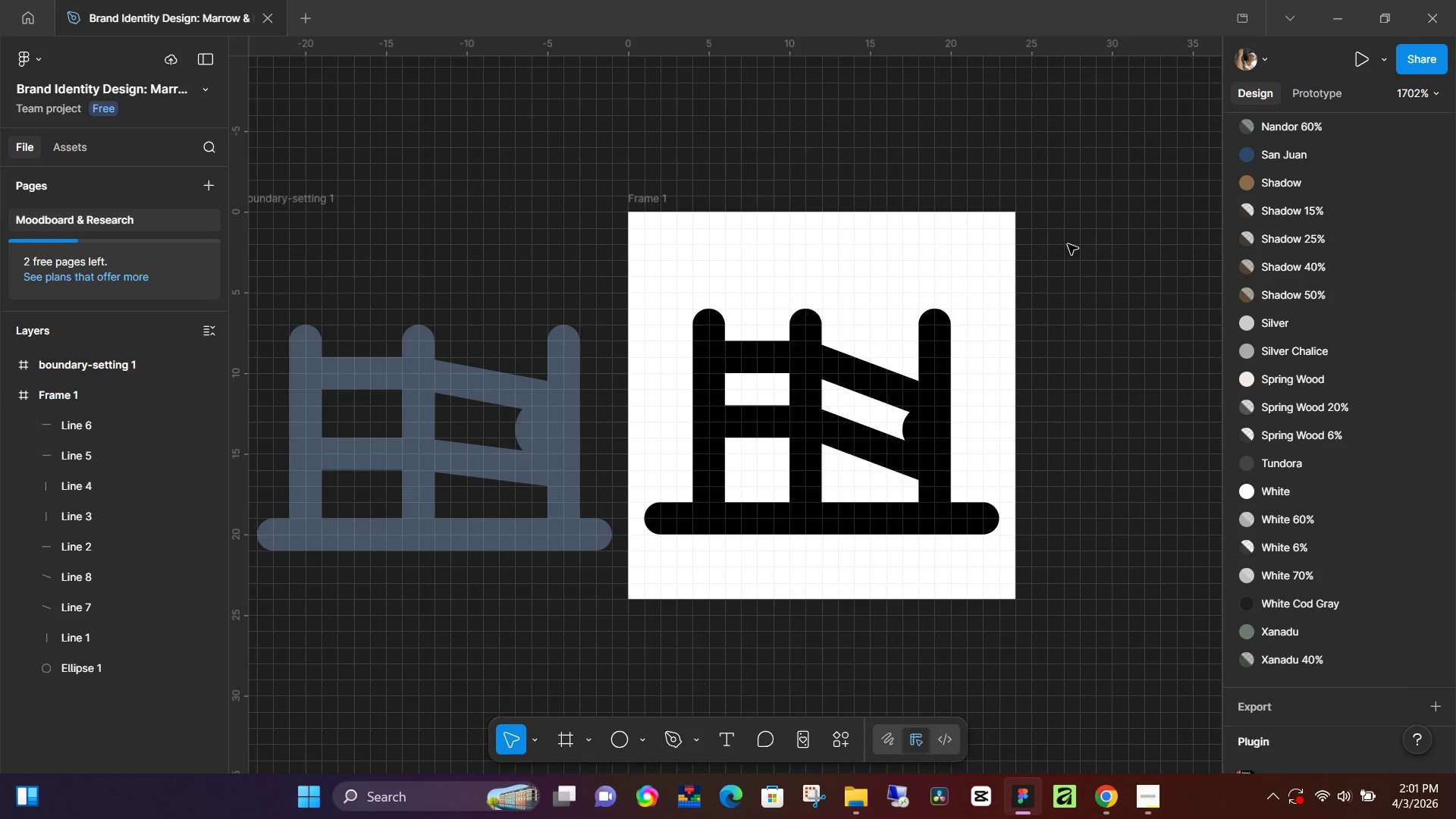 
left_click([98, 419])
 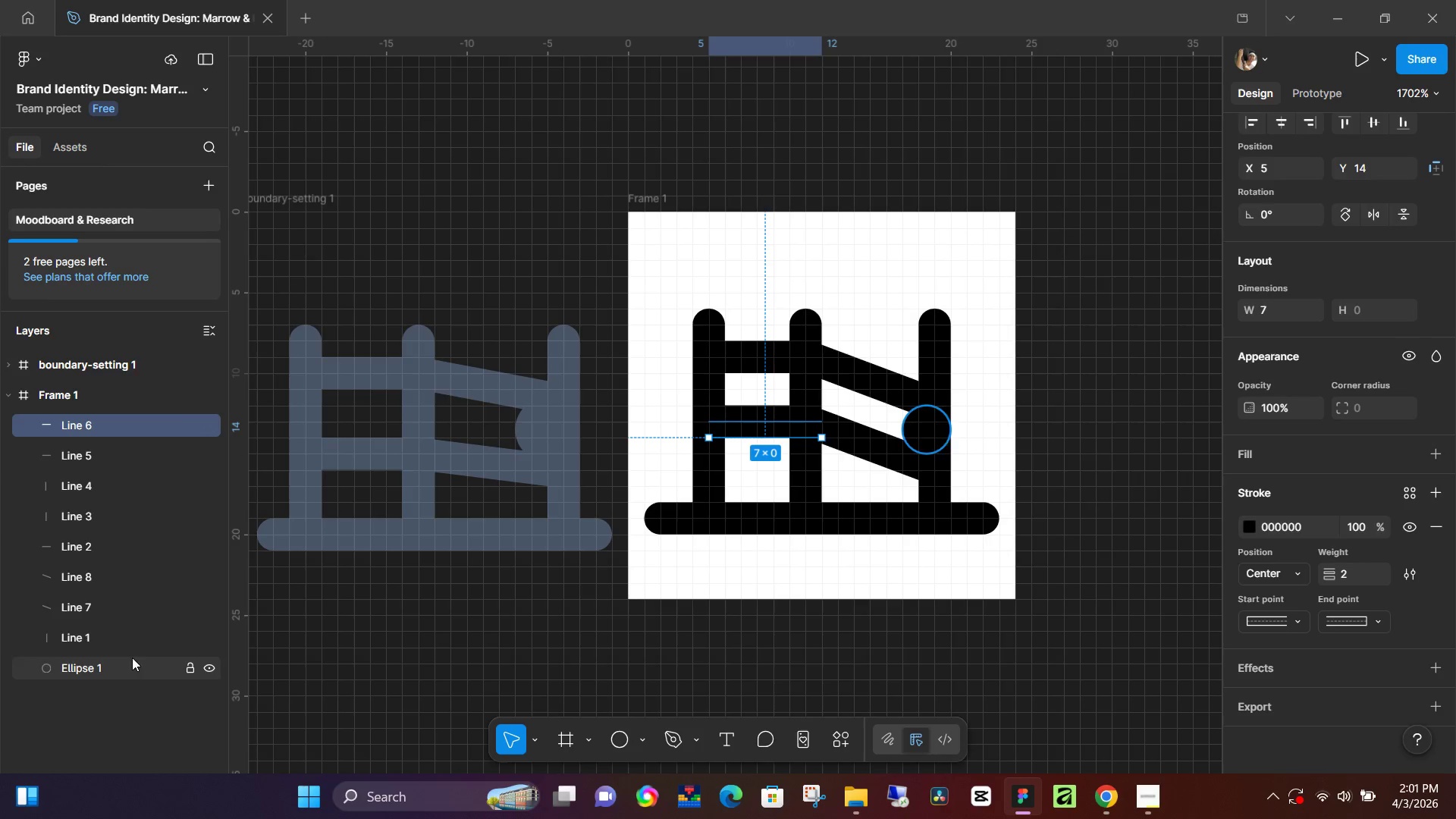 
hold_key(key=ShiftLeft, duration=0.78)
left_click([111, 668])
 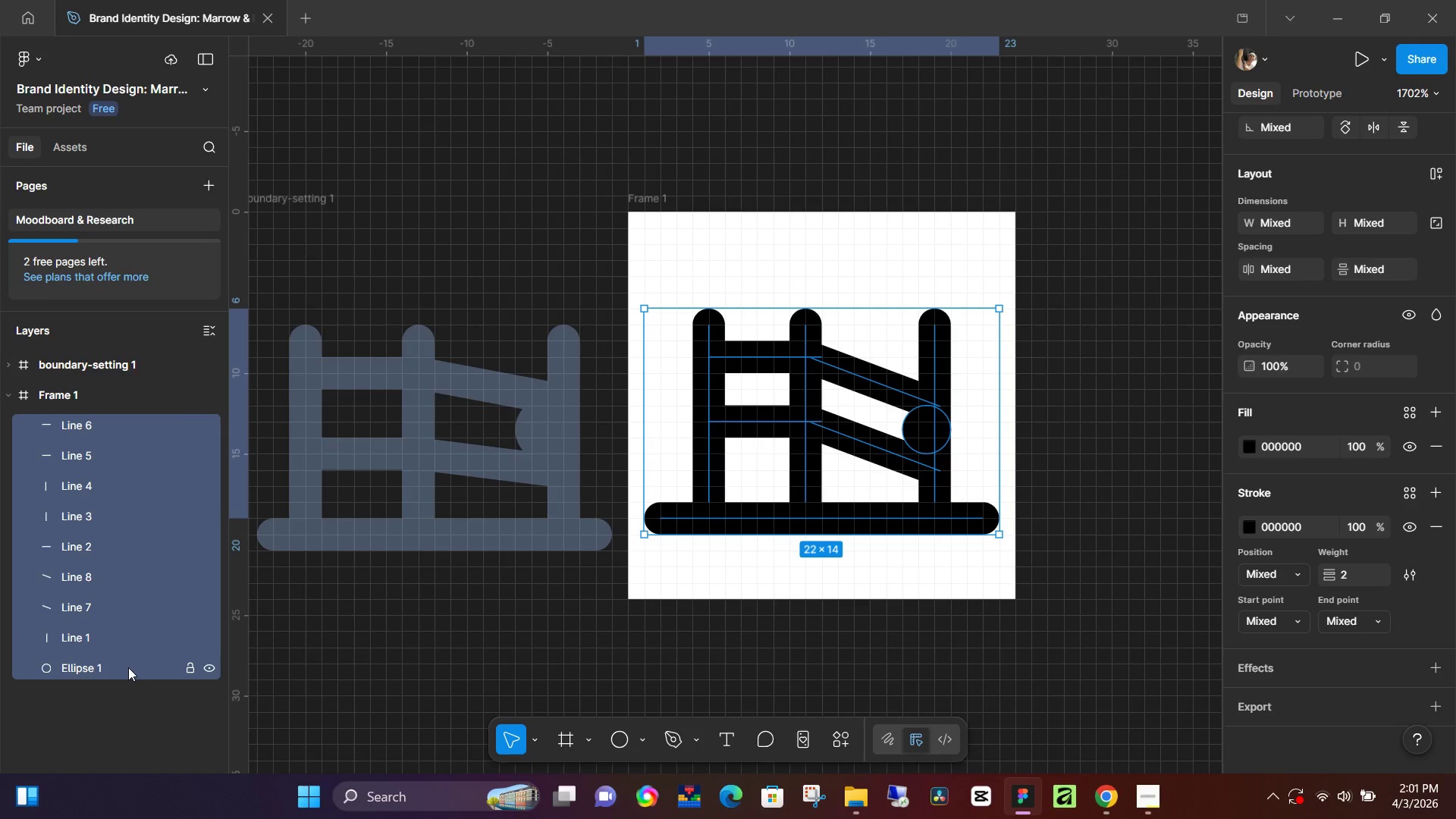 
key(Control+G)
 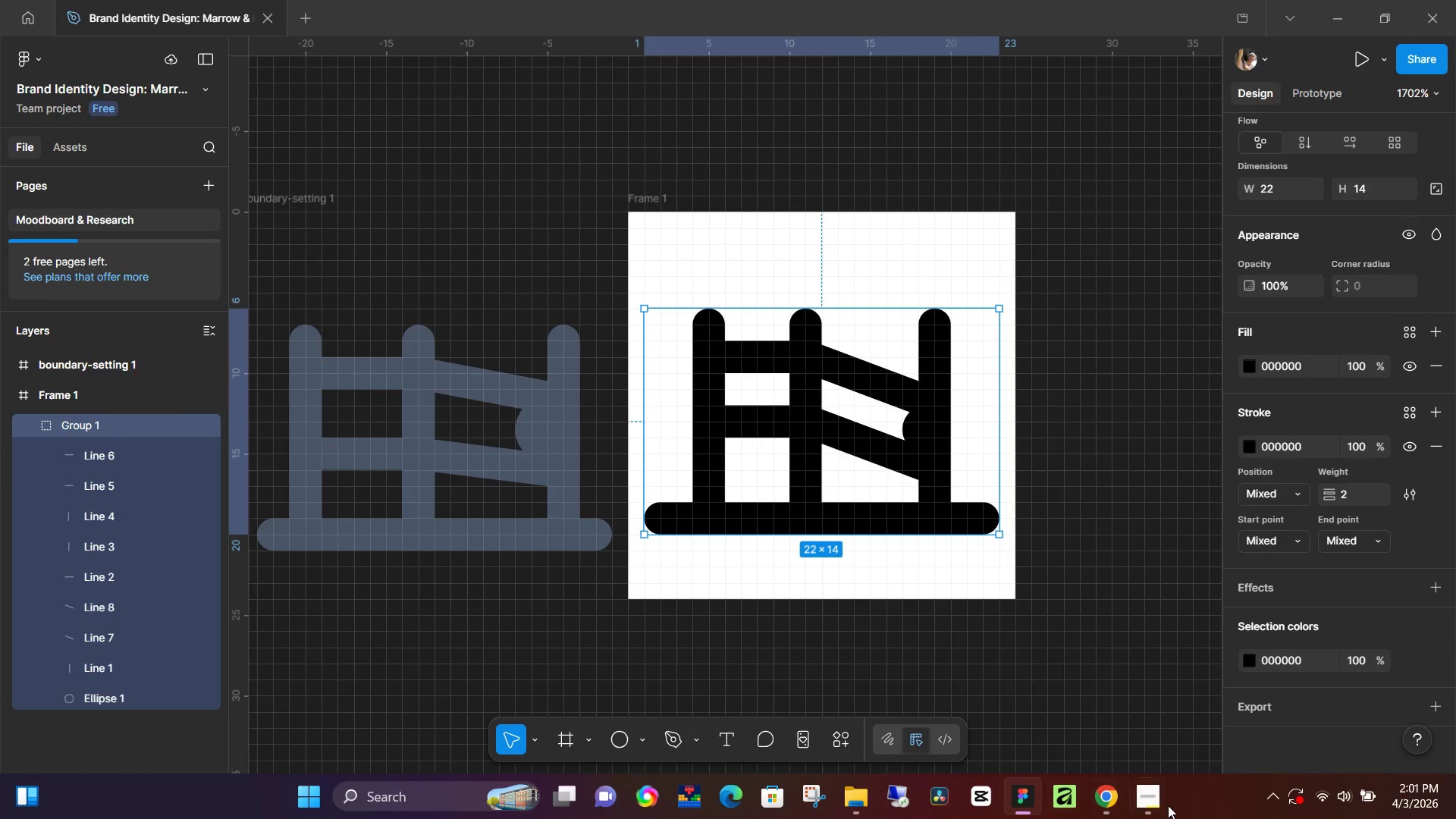 
left_click([1144, 805])